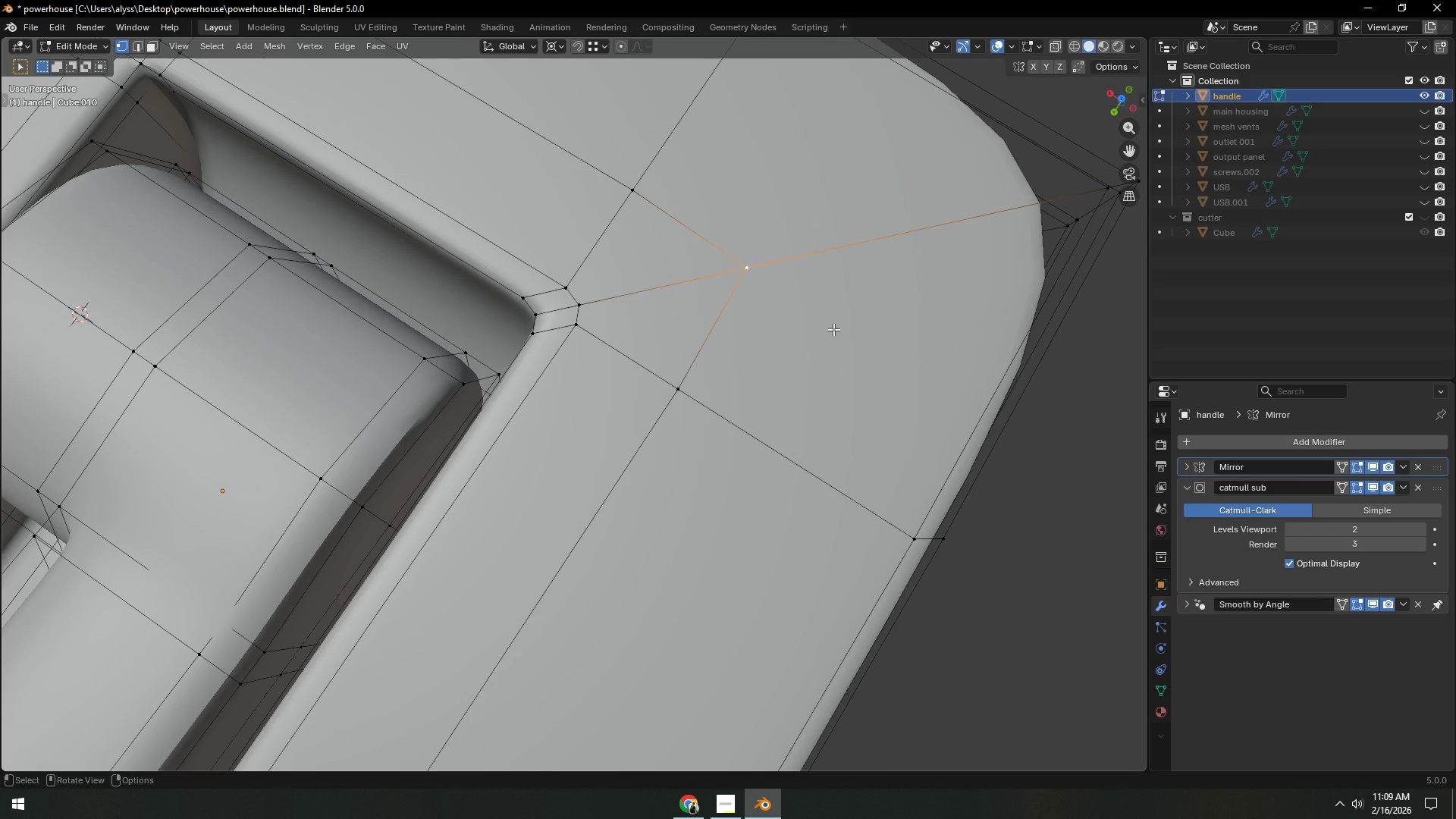 
type(gg)
 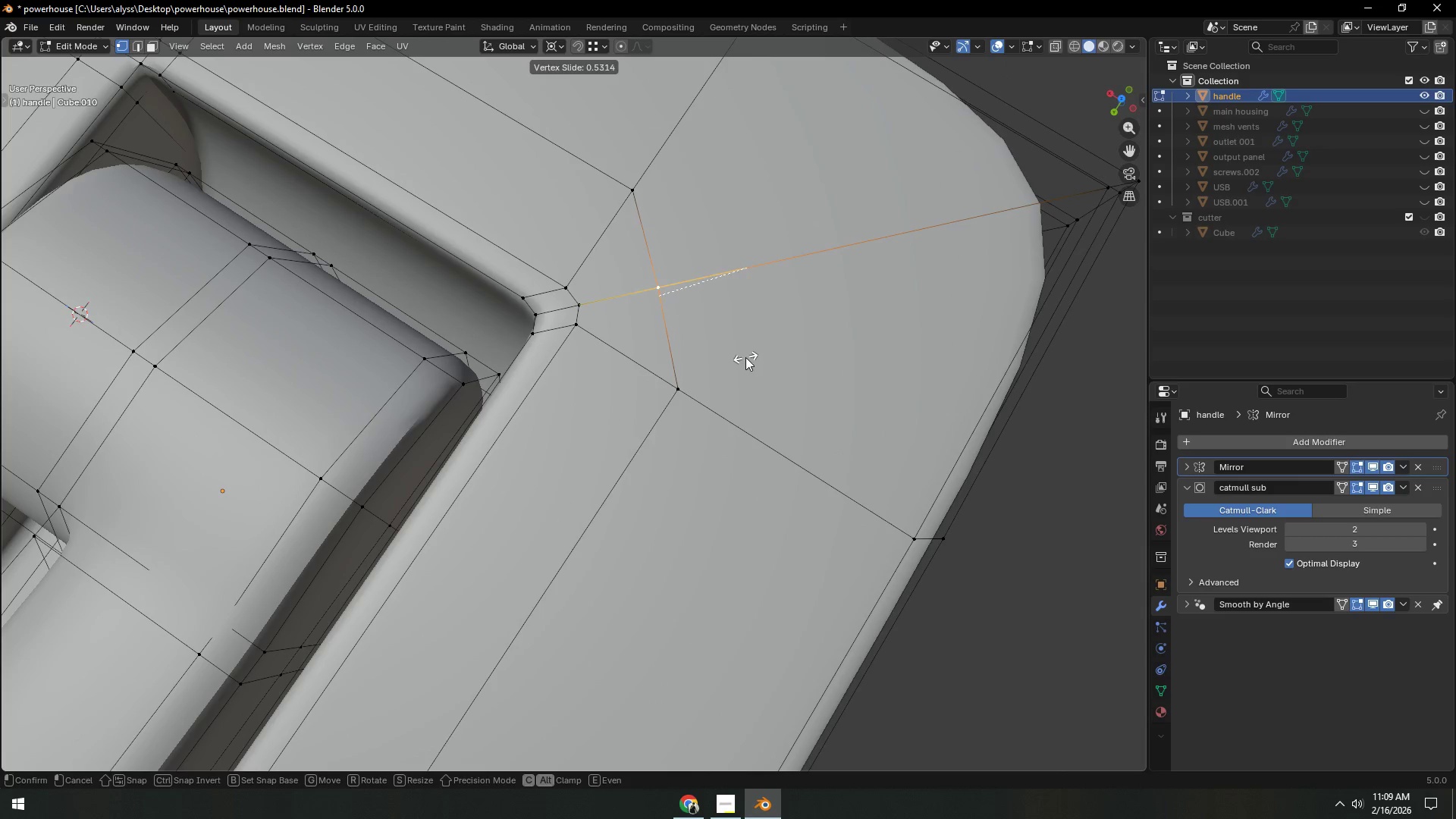 
left_click([741, 359])
 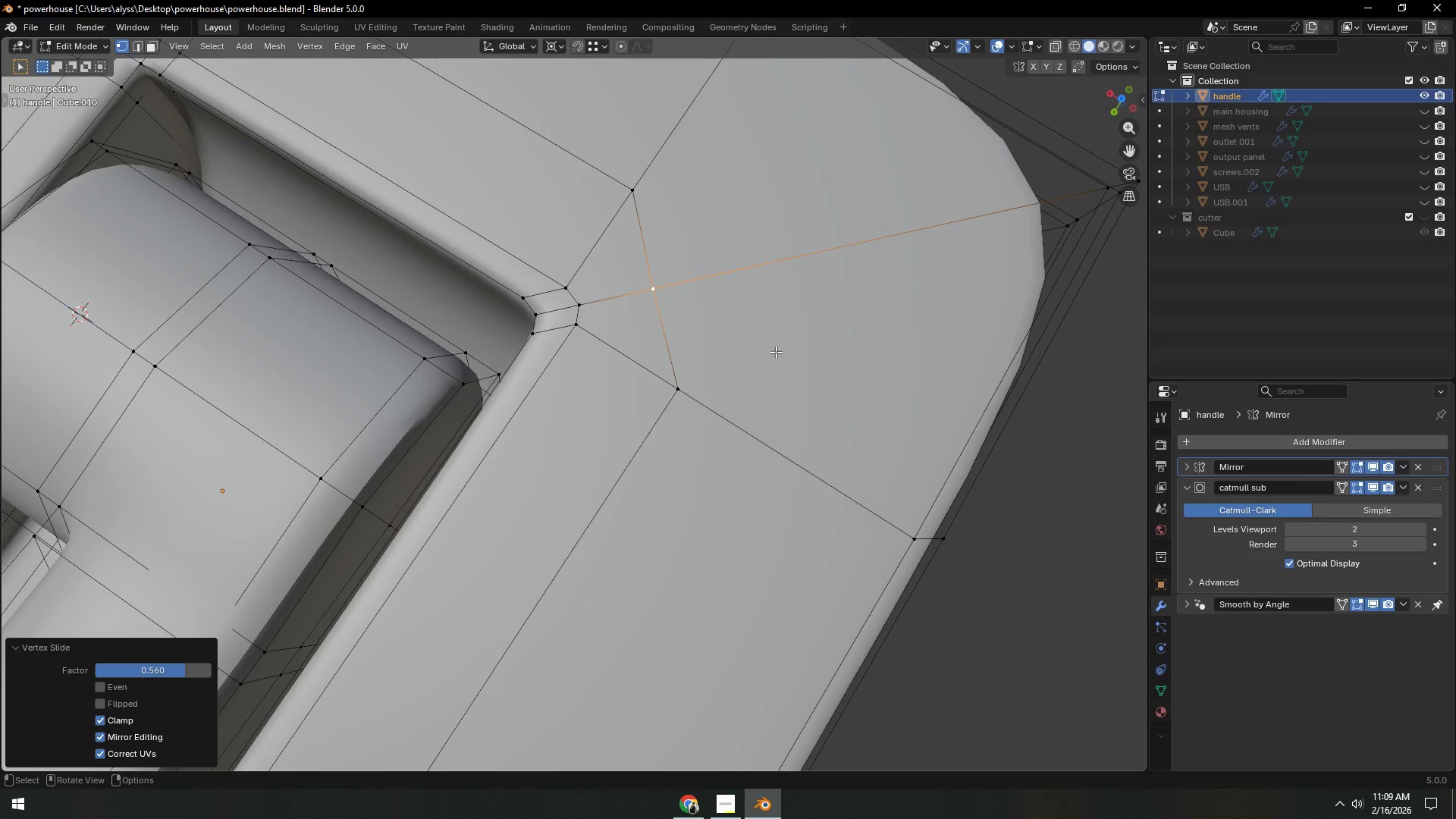 
key(Shift+ShiftLeft)
 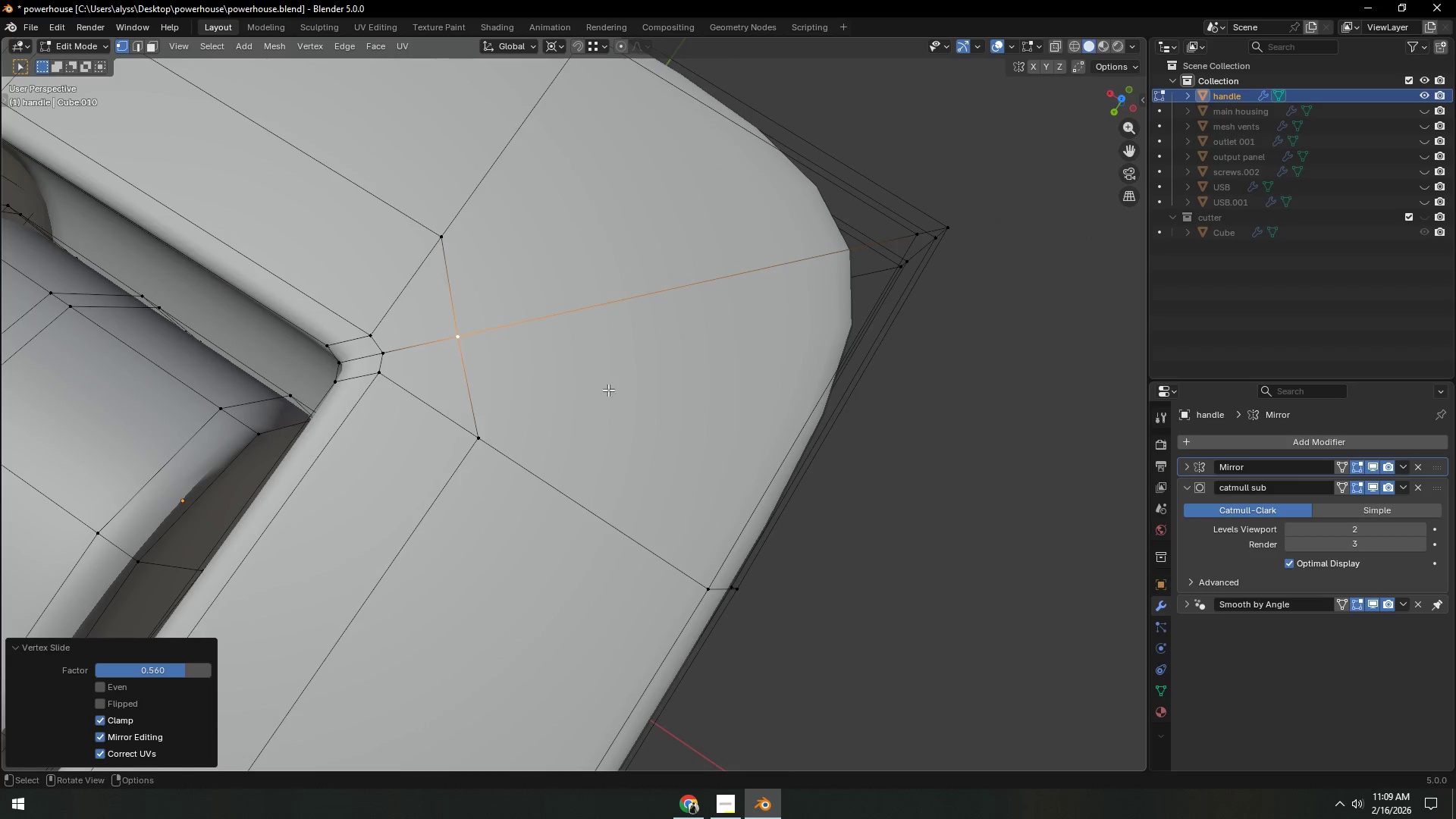 
key(3)
 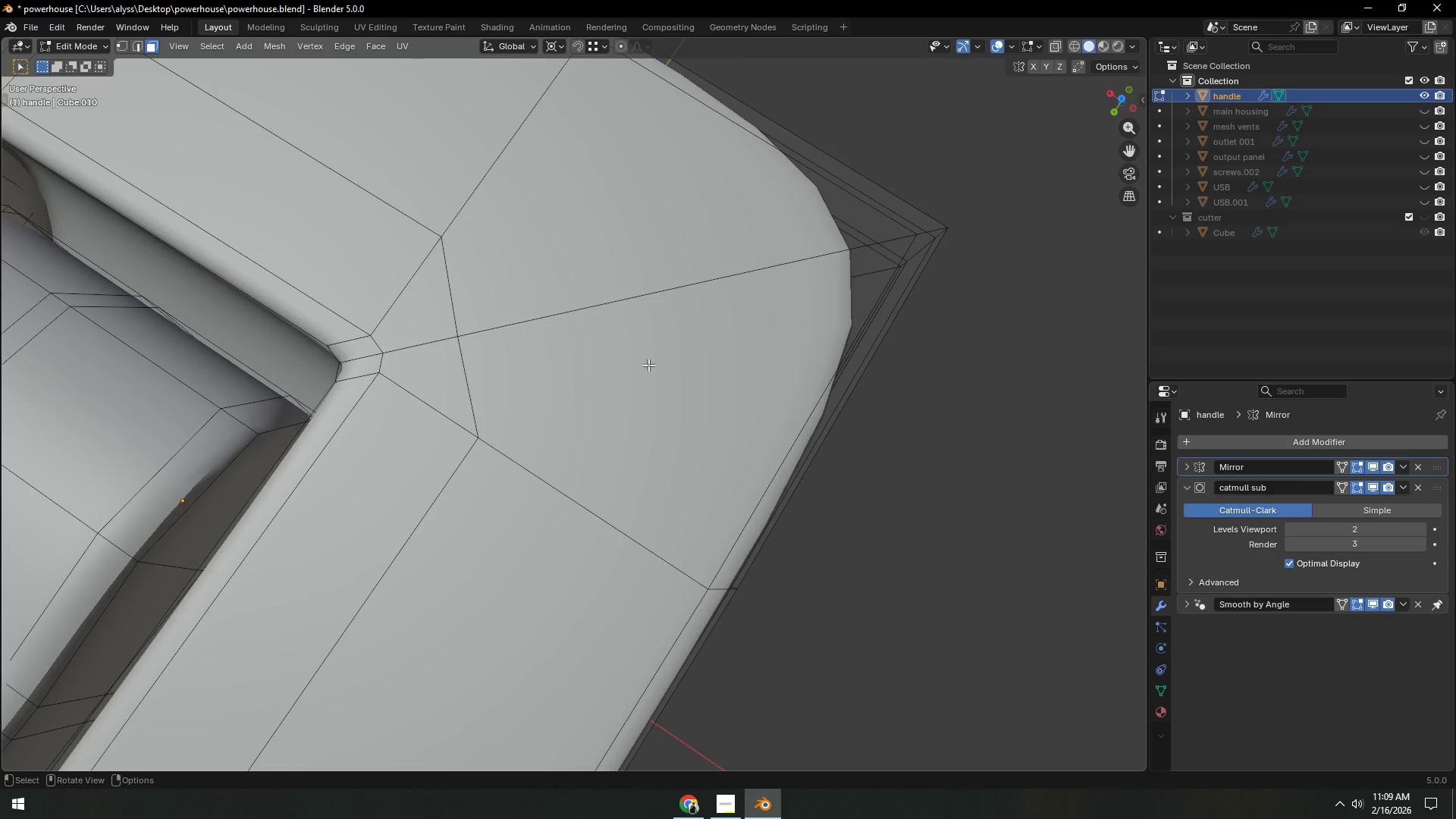 
left_click([648, 365])
 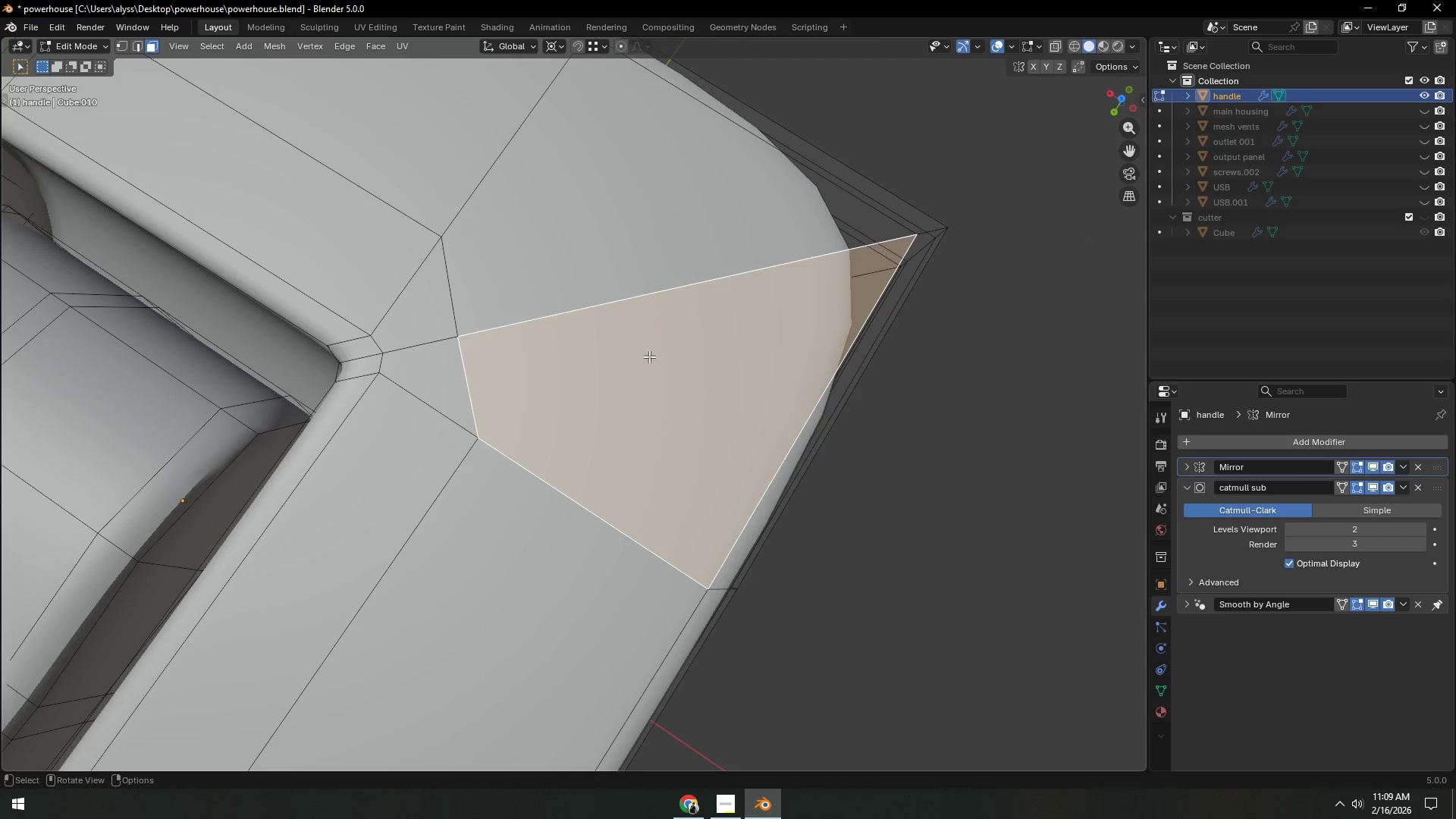 
hold_key(key=ShiftLeft, duration=0.39)
 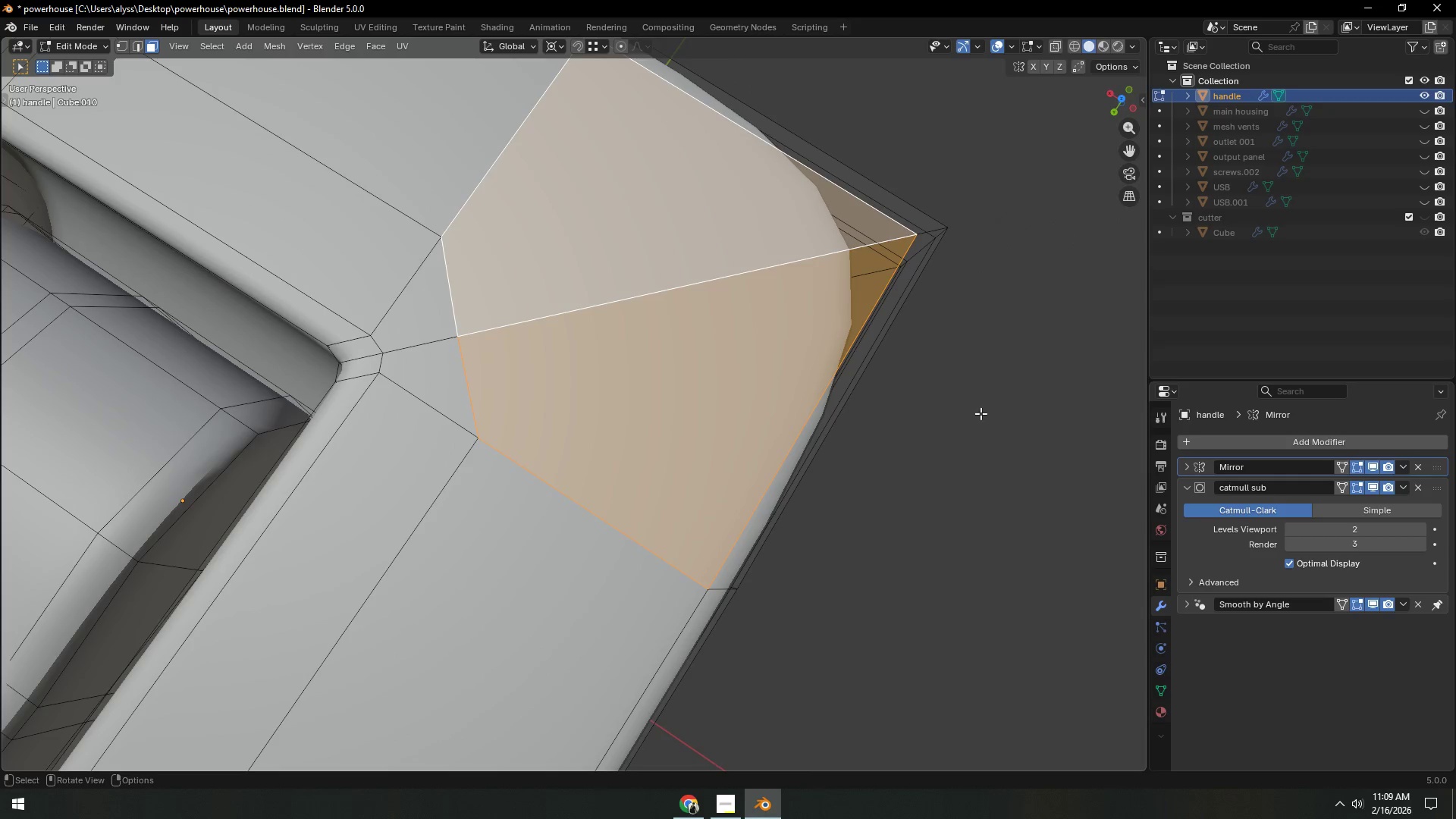 
key(I)
 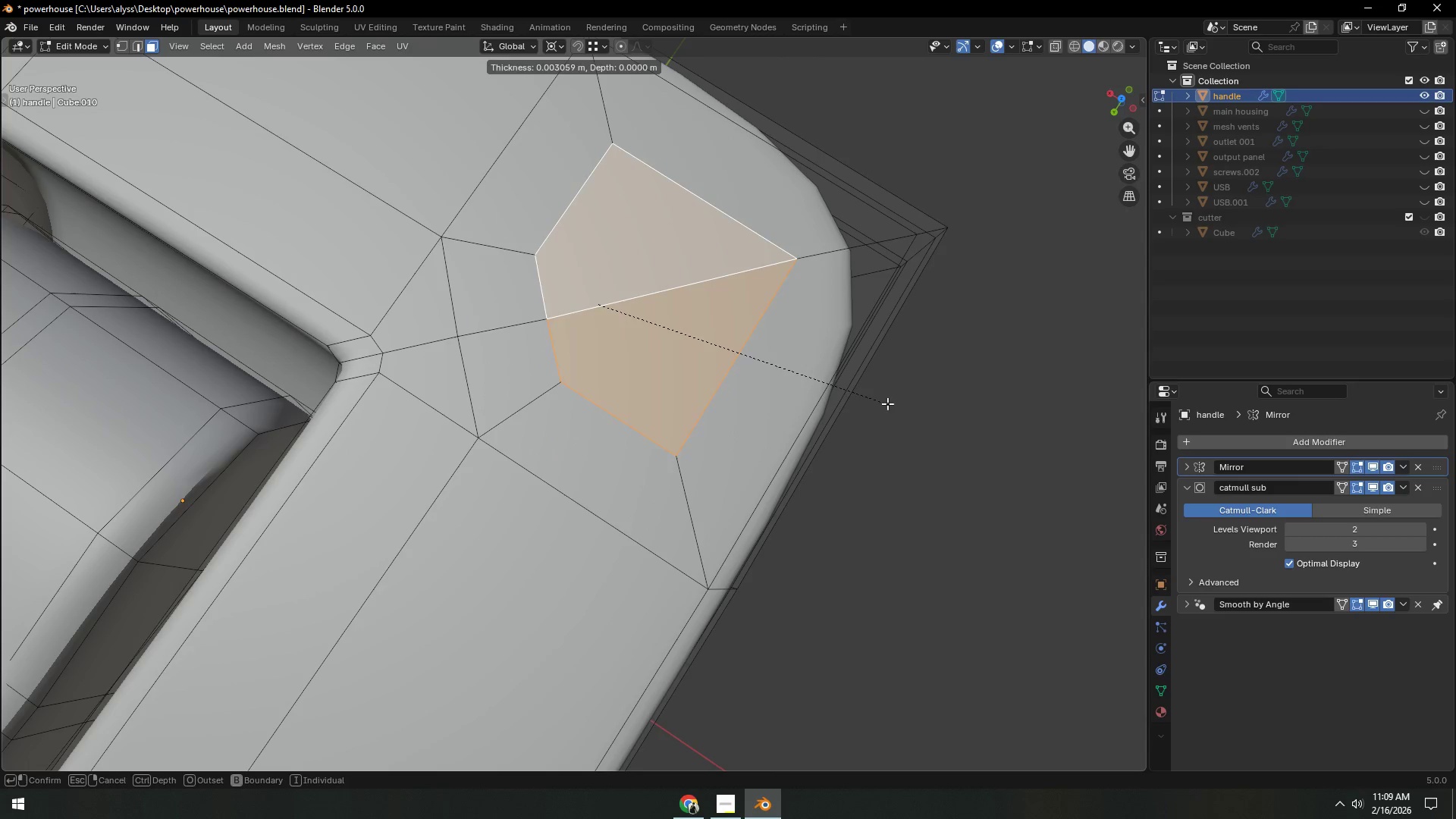 
left_click([883, 403])
 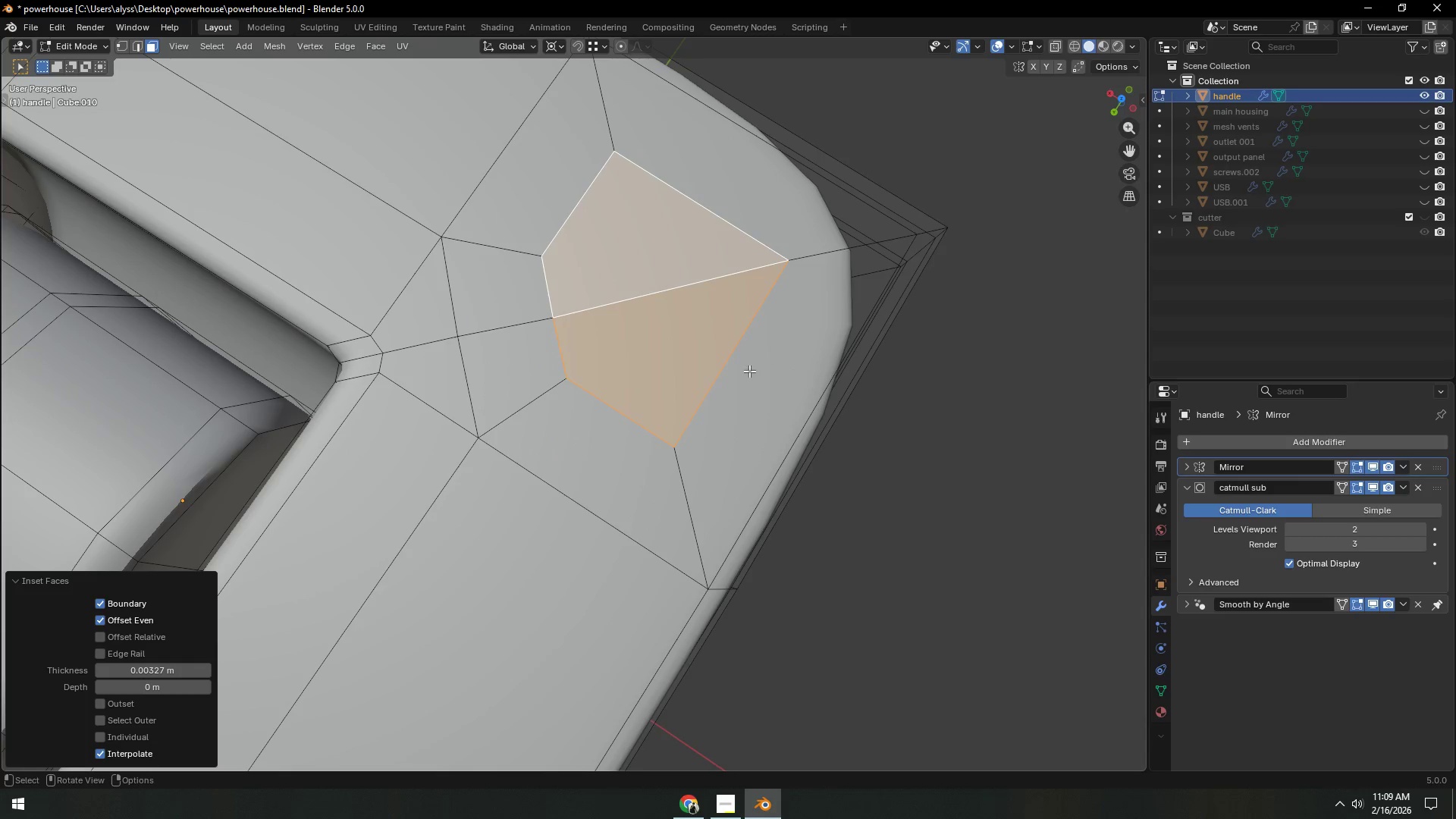 
mouse_move([672, 344])
 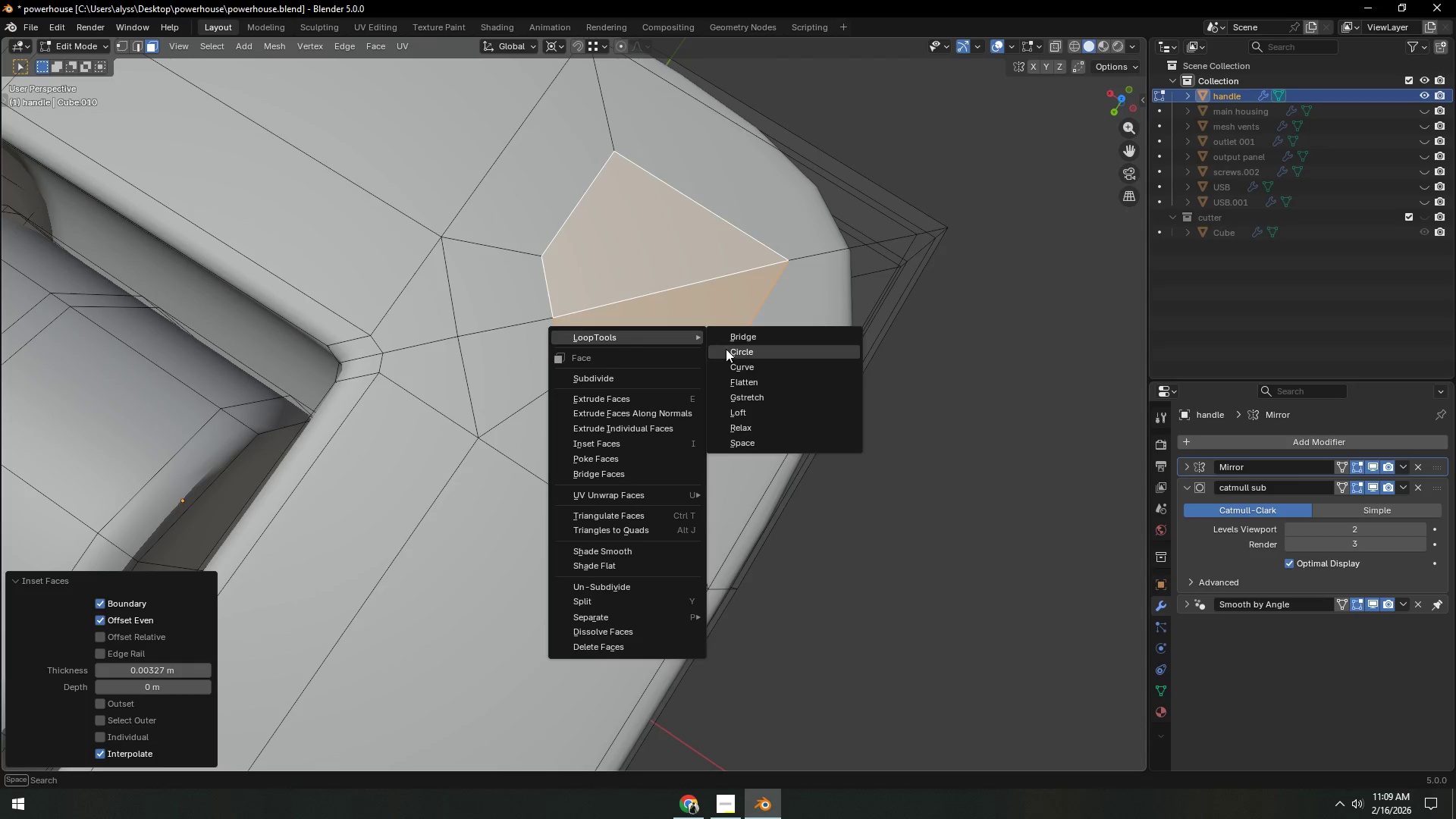 
left_click([730, 350])
 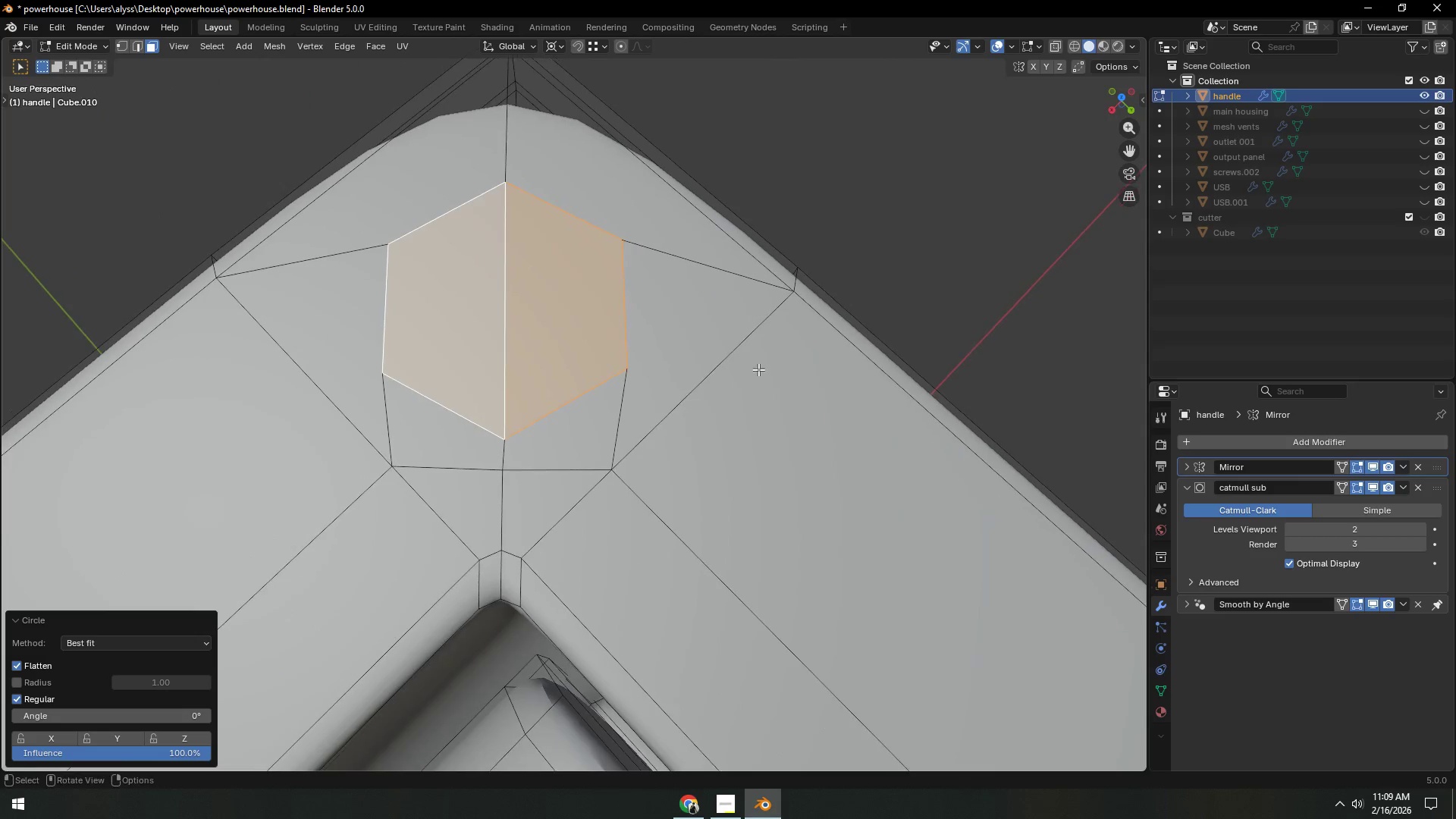 
scroll: coordinate [677, 381], scroll_direction: down, amount: 2.0
 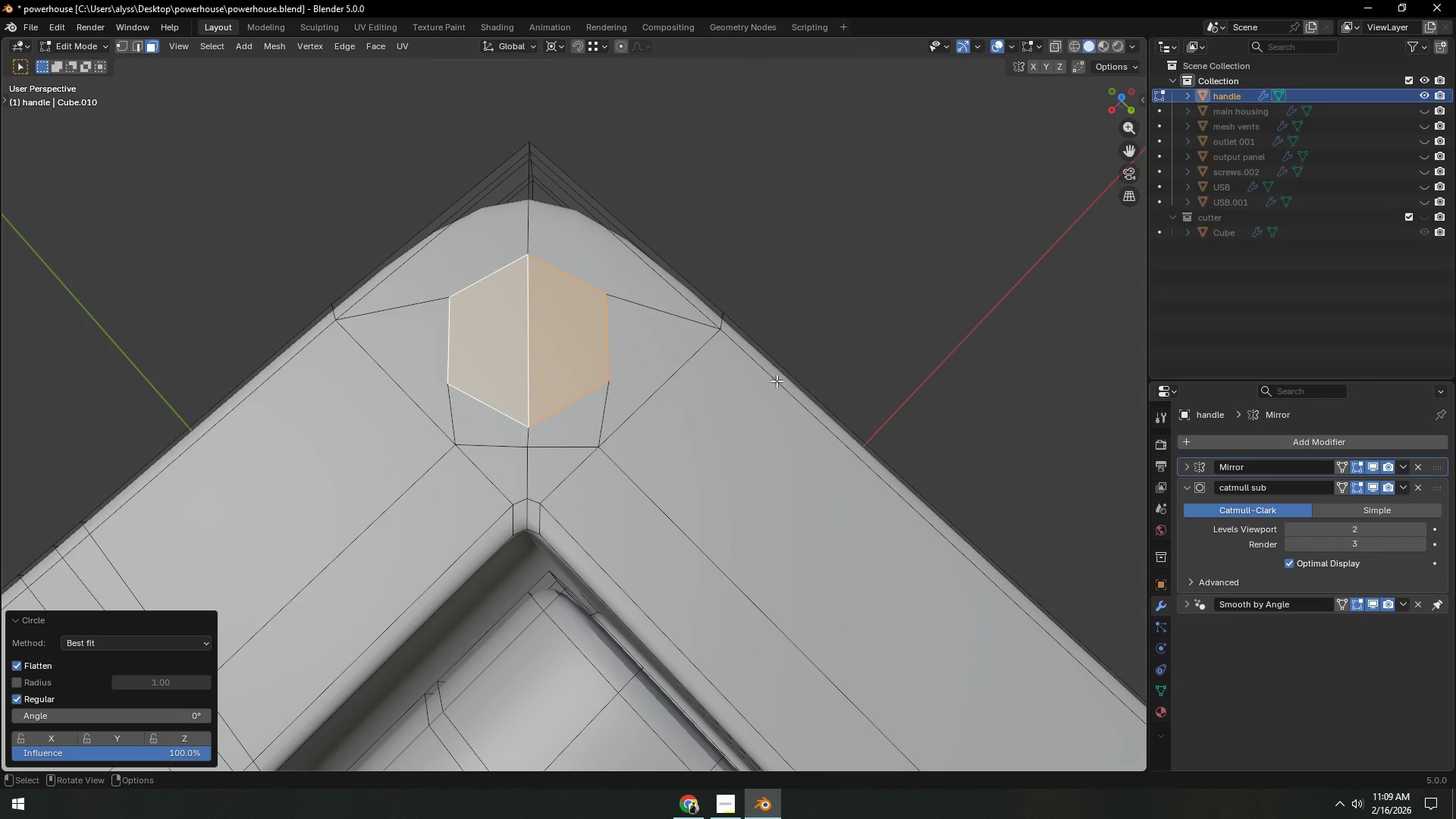 
key(S)
 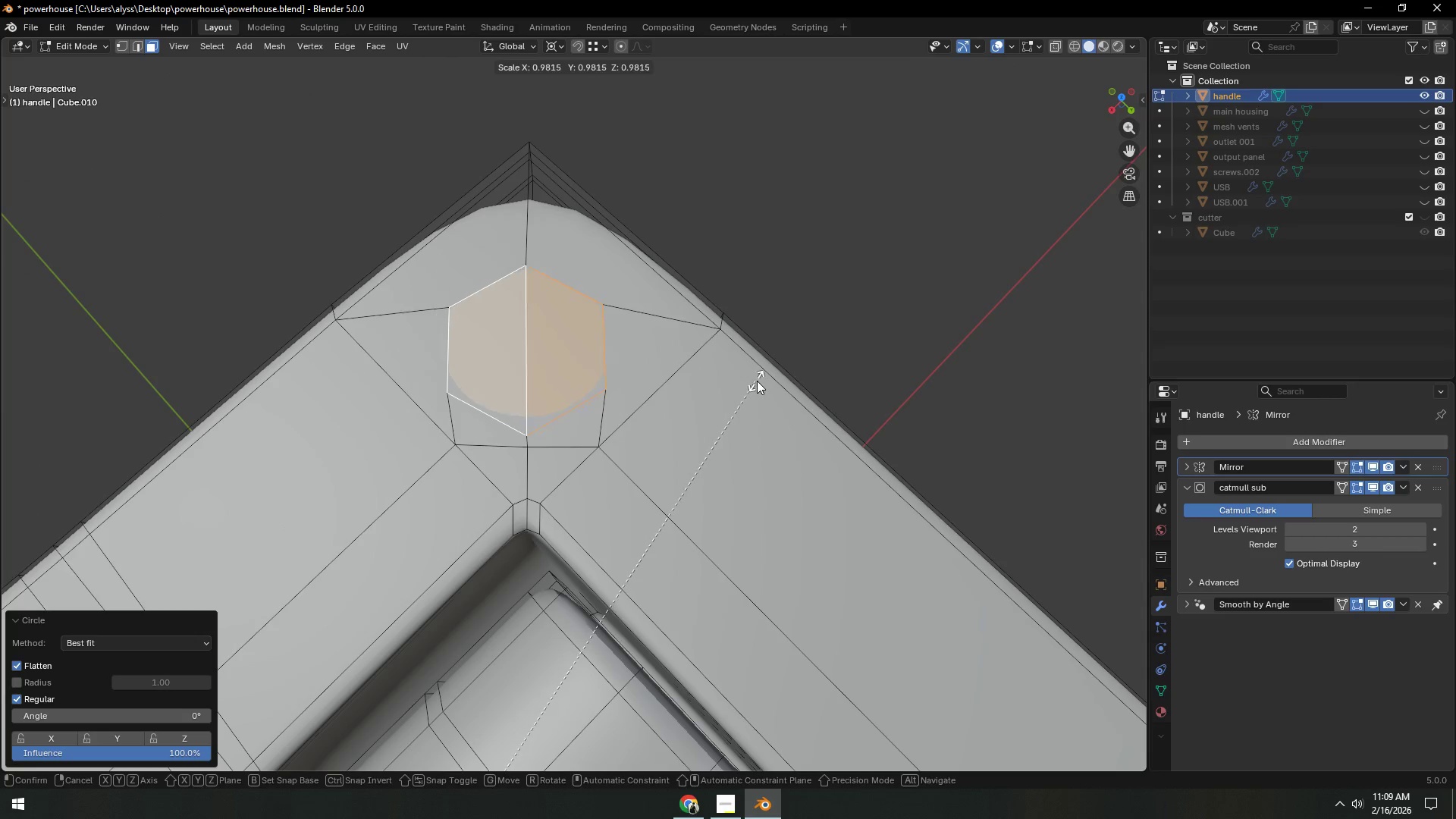 
right_click([757, 381])
 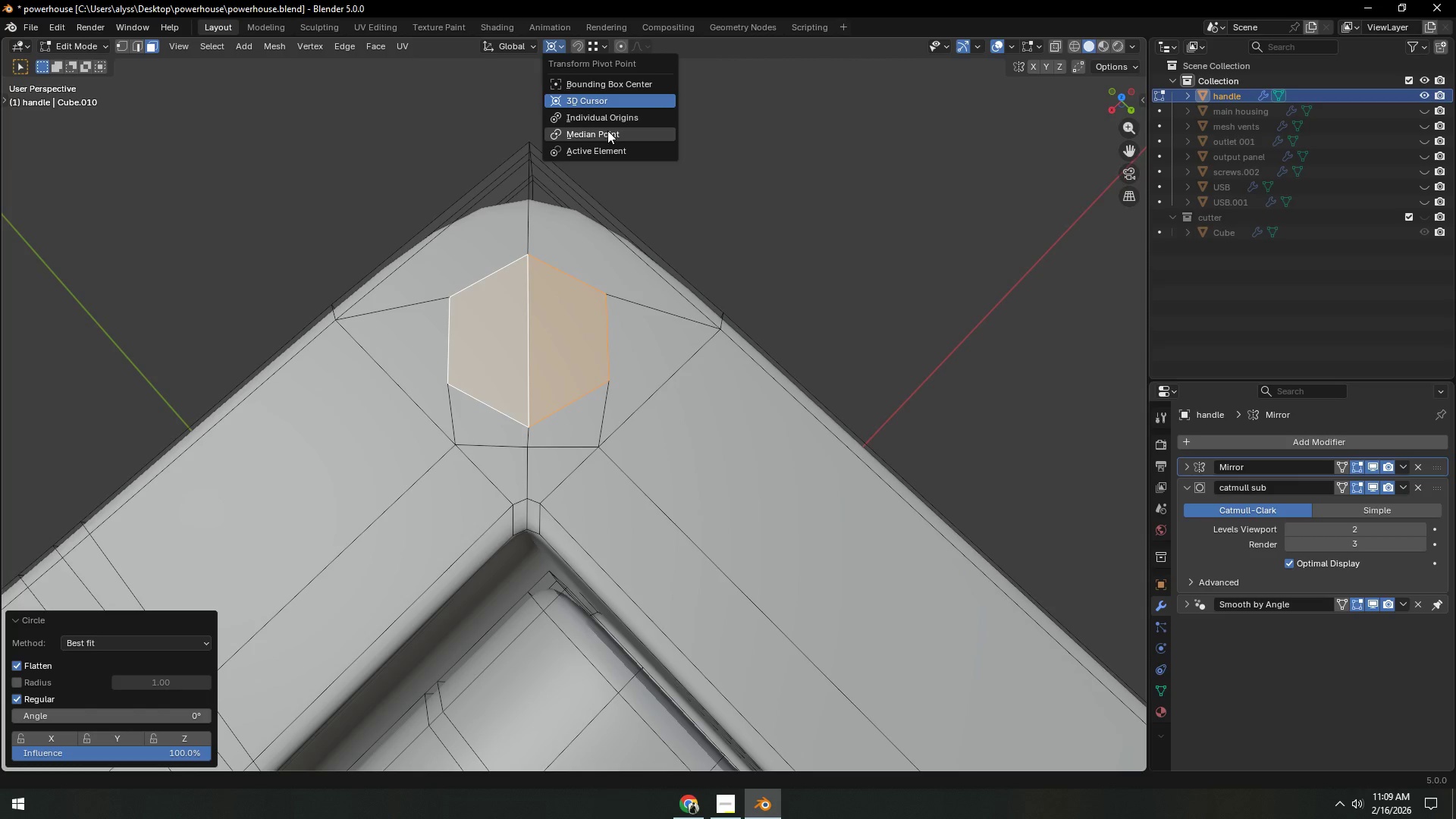 
key(S)
 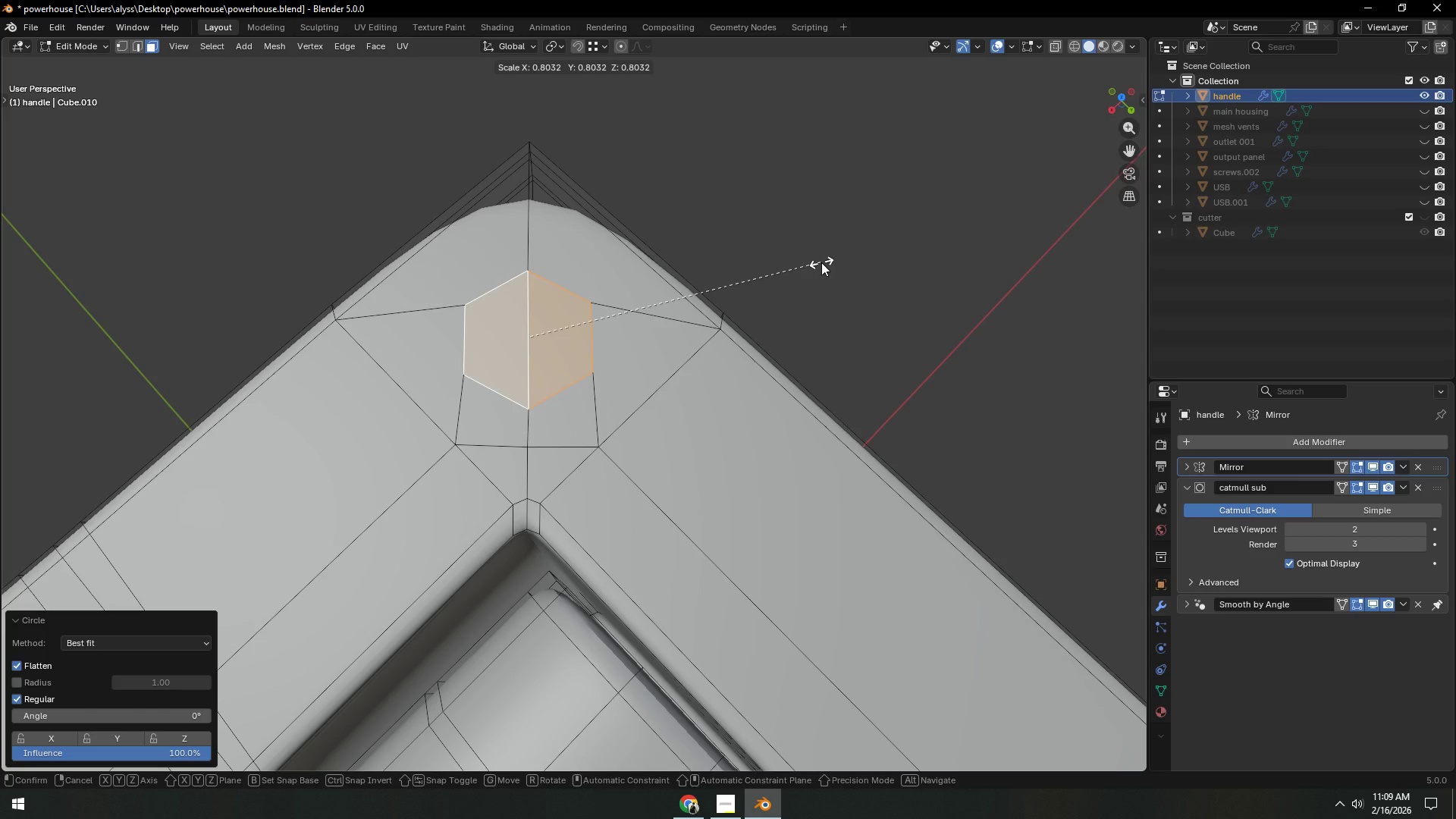 
left_click([821, 262])
 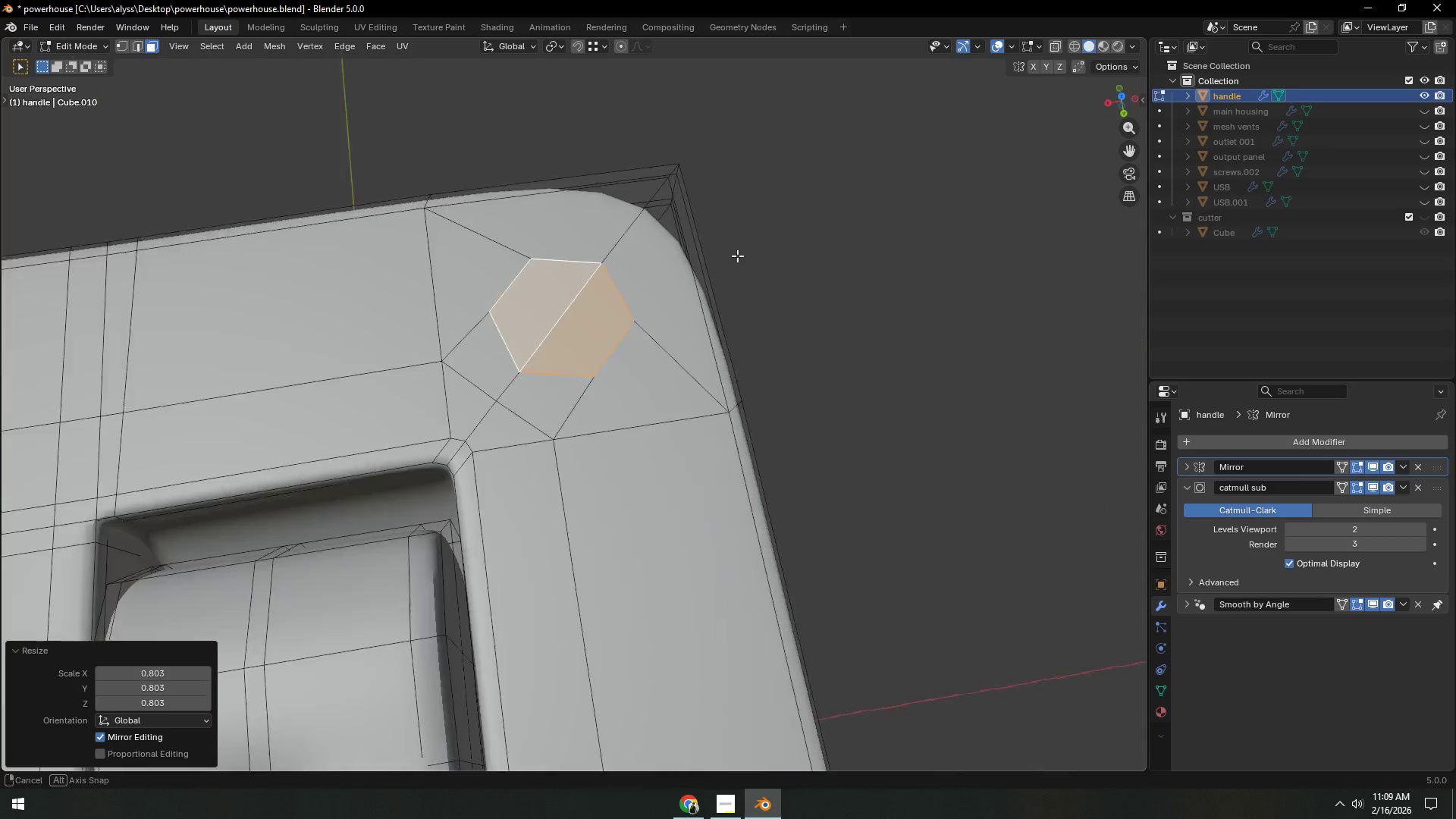 
key(Shift+ShiftLeft)
 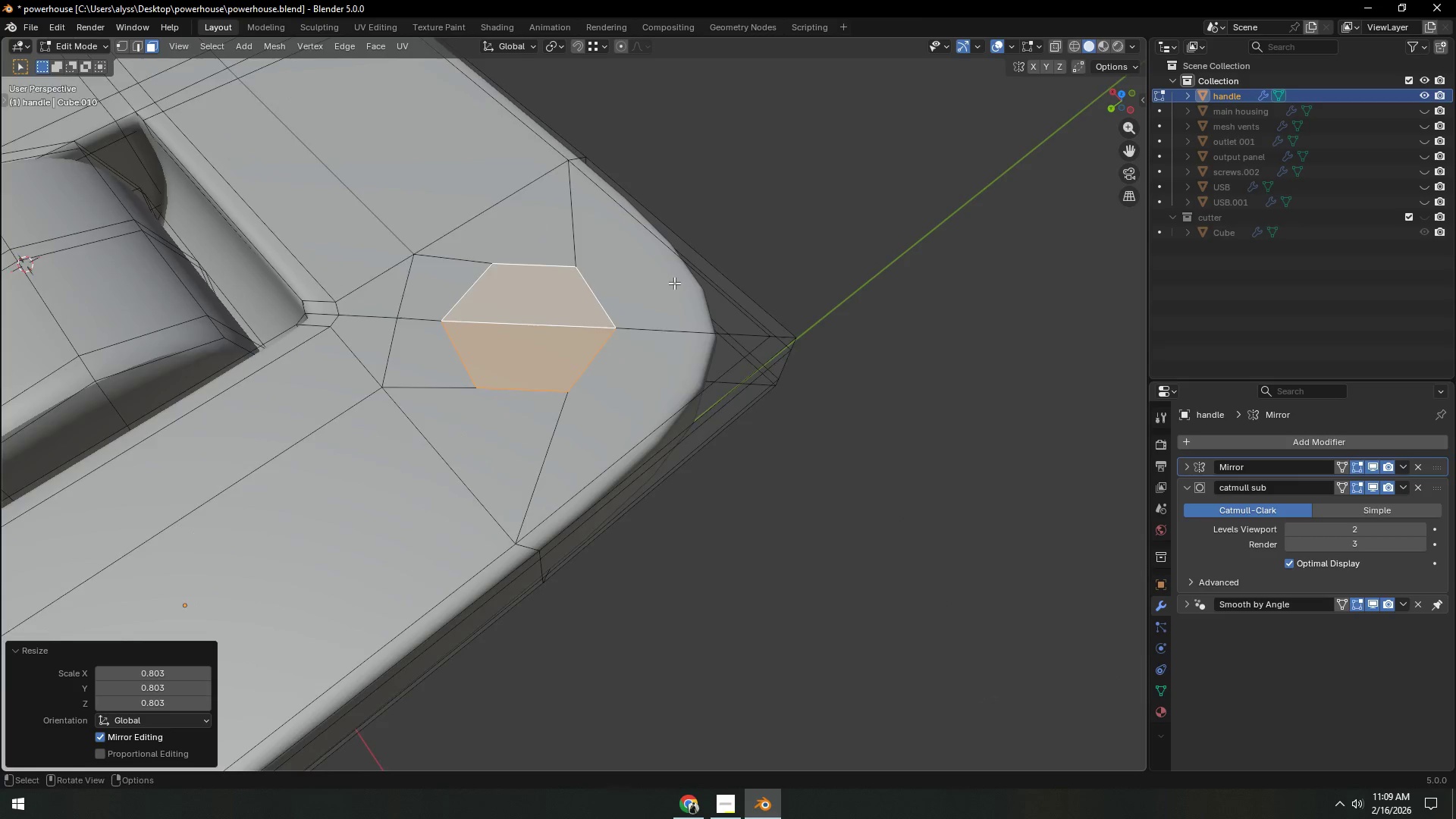 
scroll: coordinate [674, 283], scroll_direction: up, amount: 2.0
 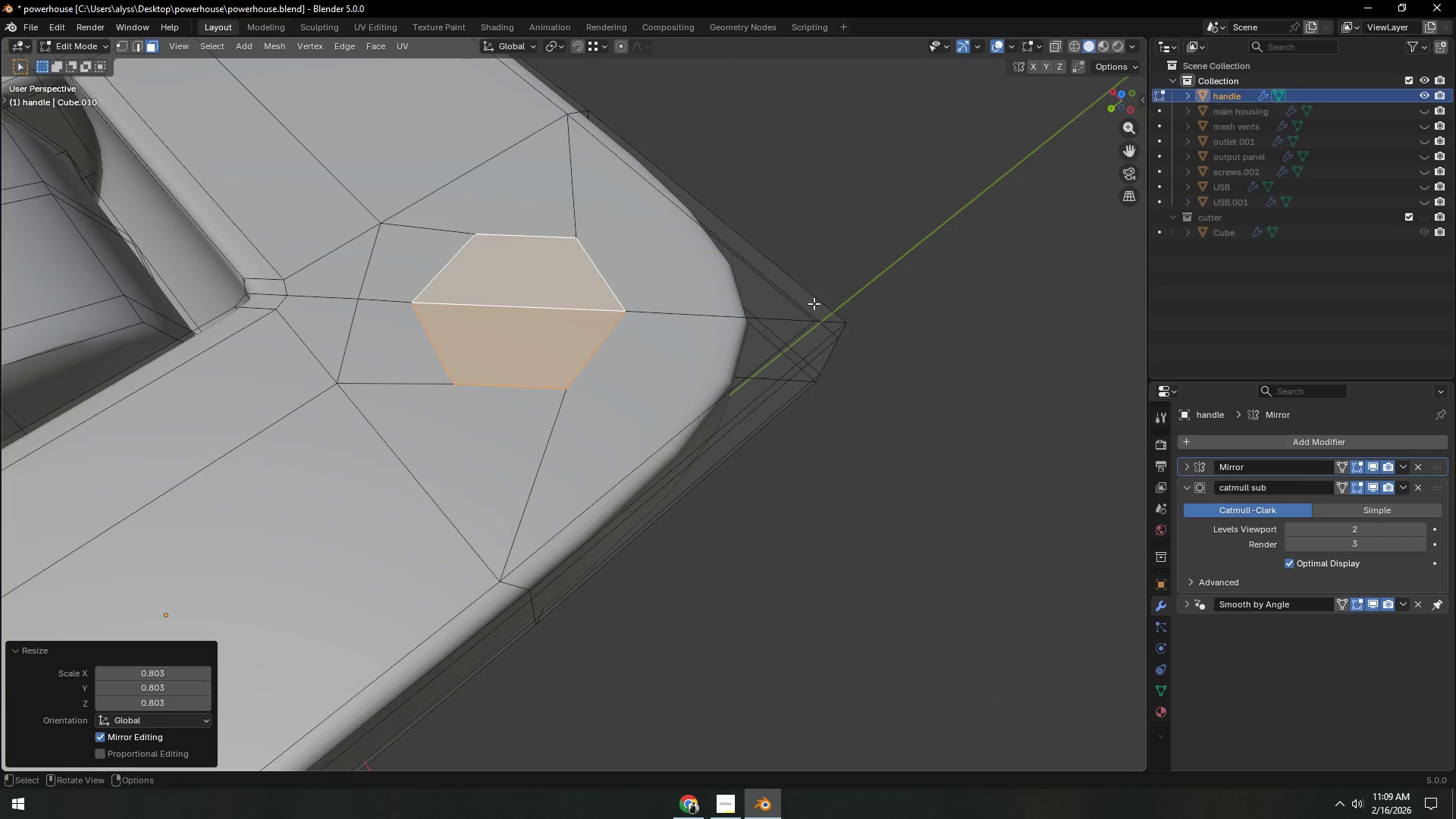 
key(I)
 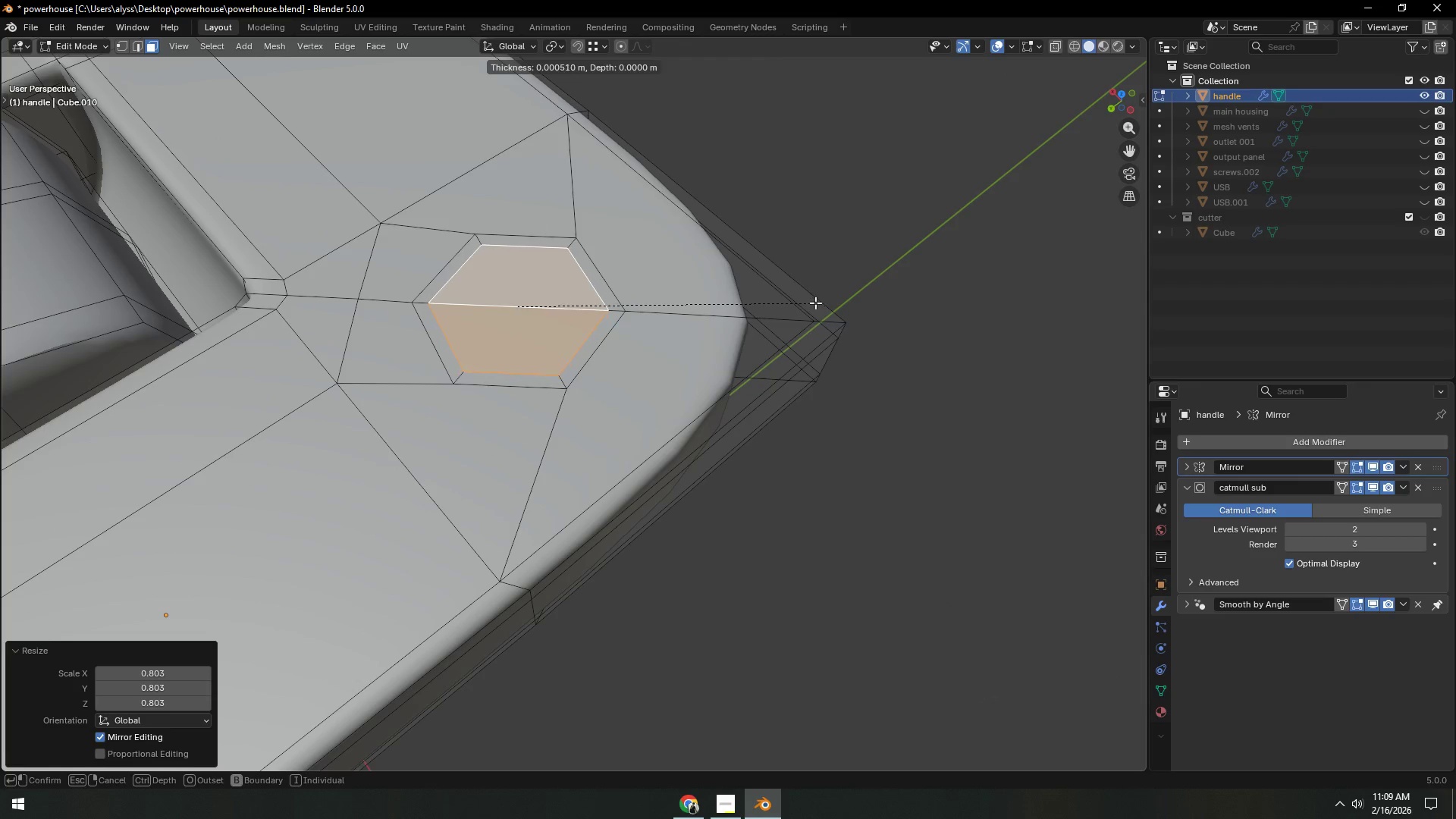 
left_click([814, 303])
 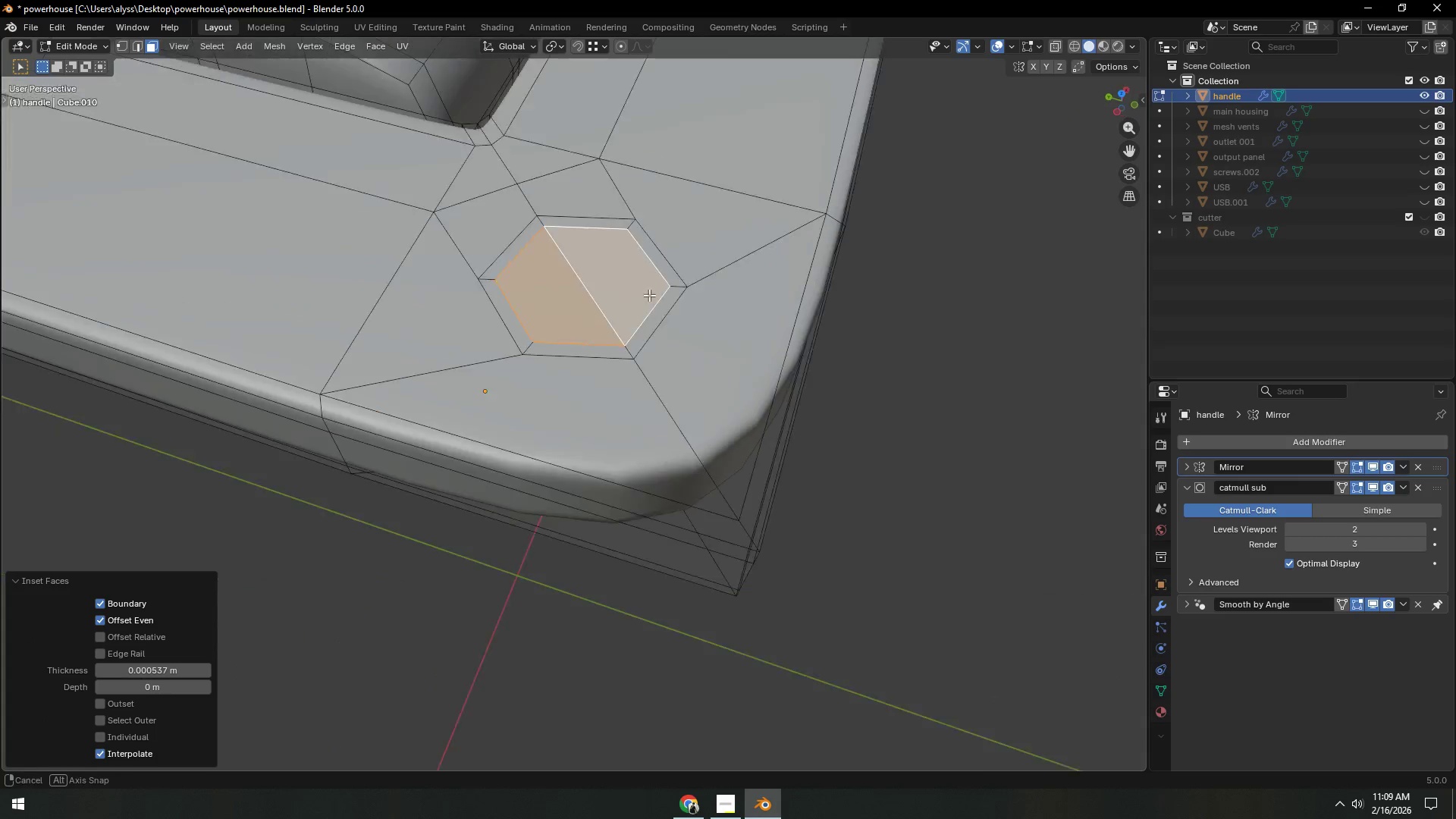 
key(E)
 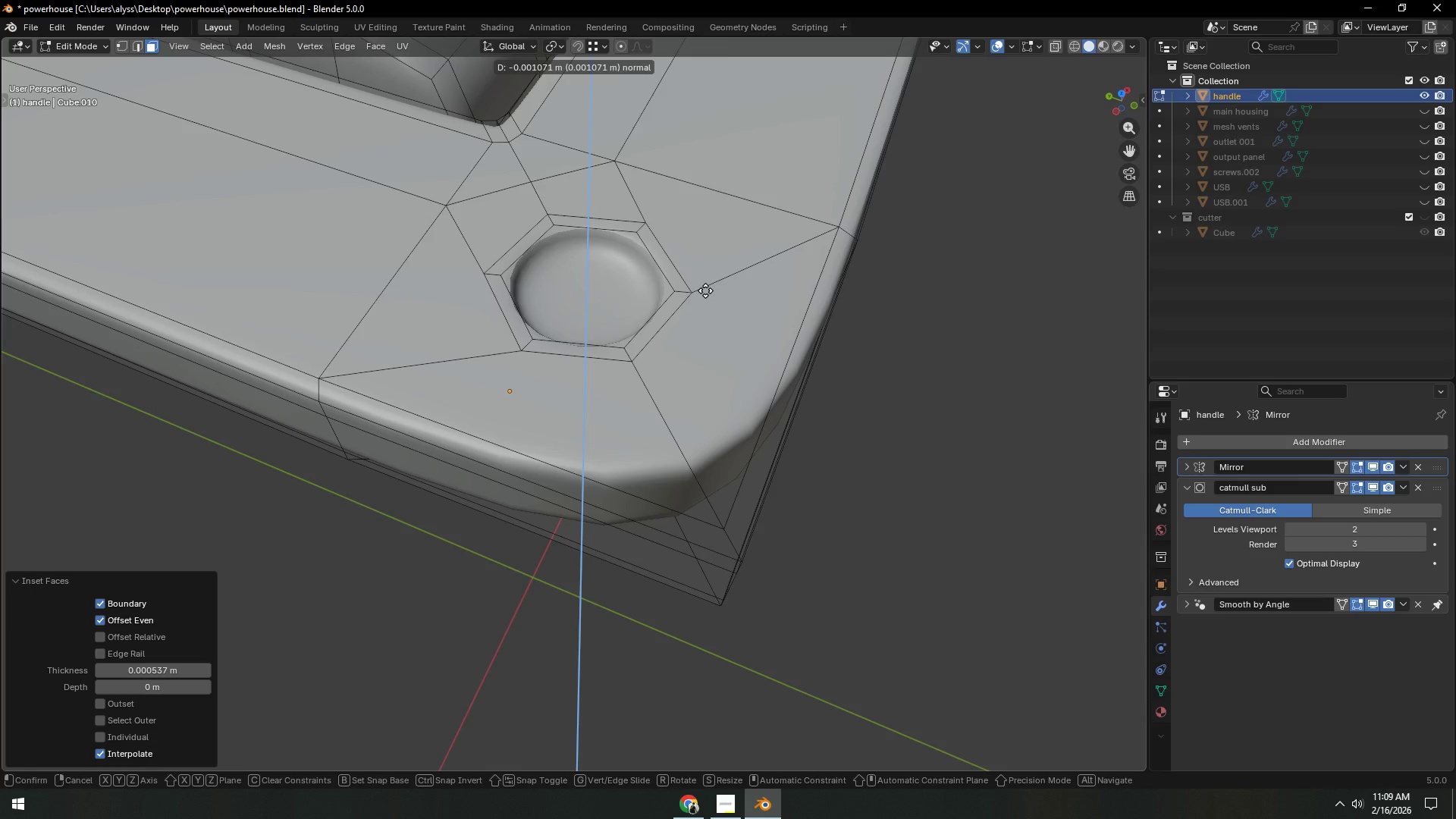 
left_click([705, 288])
 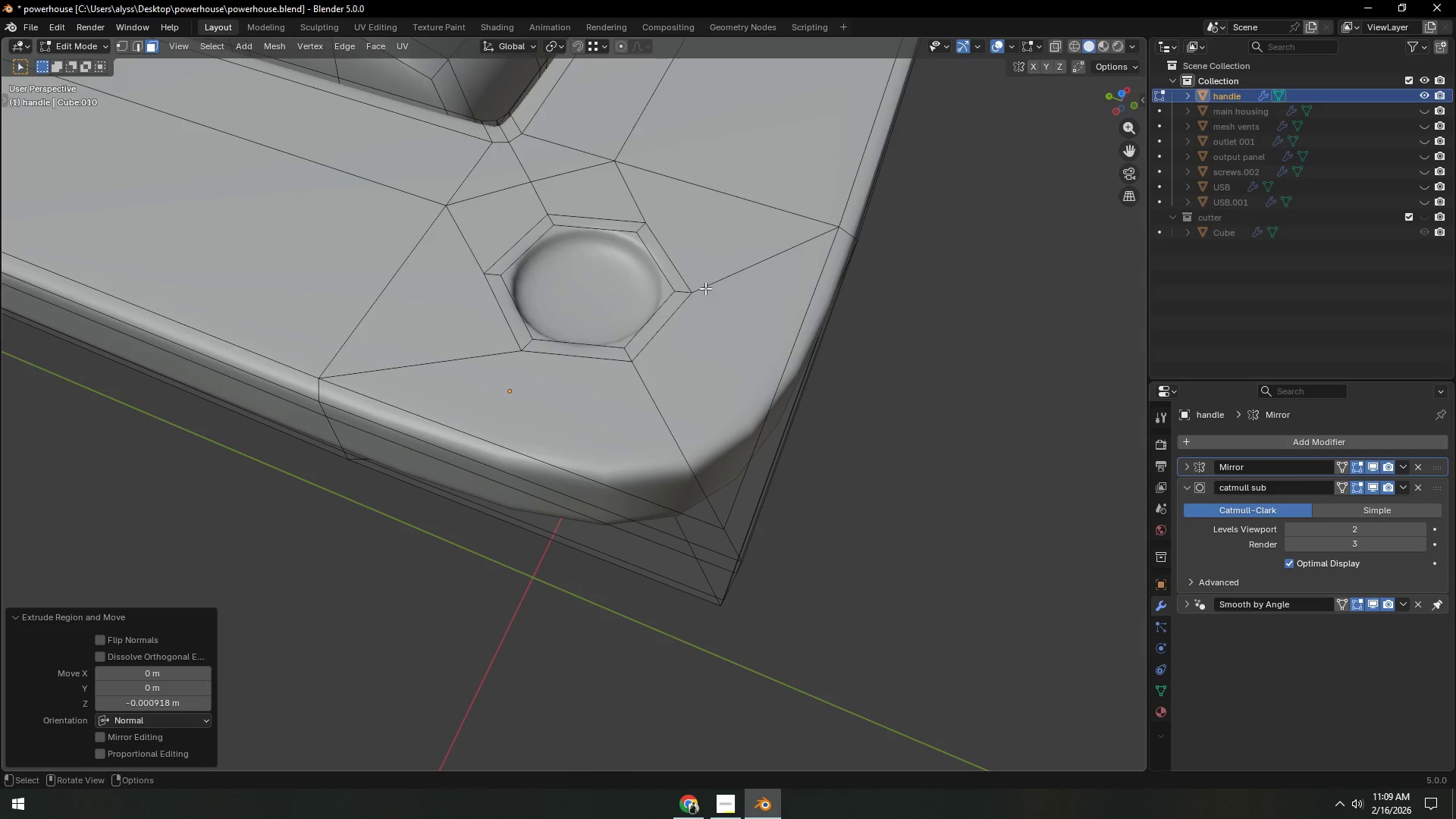 
key(E)
 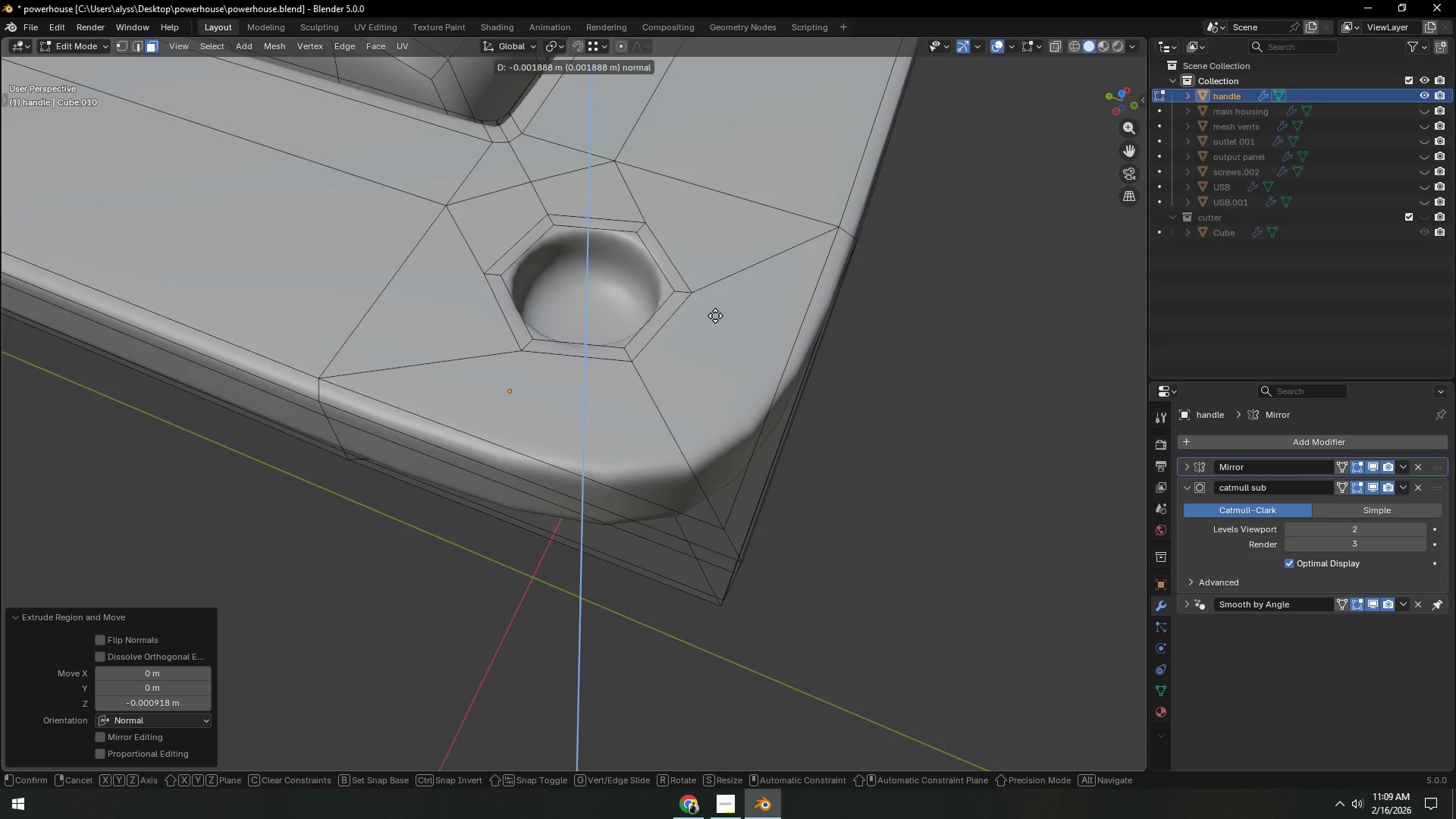 
left_click([715, 315])
 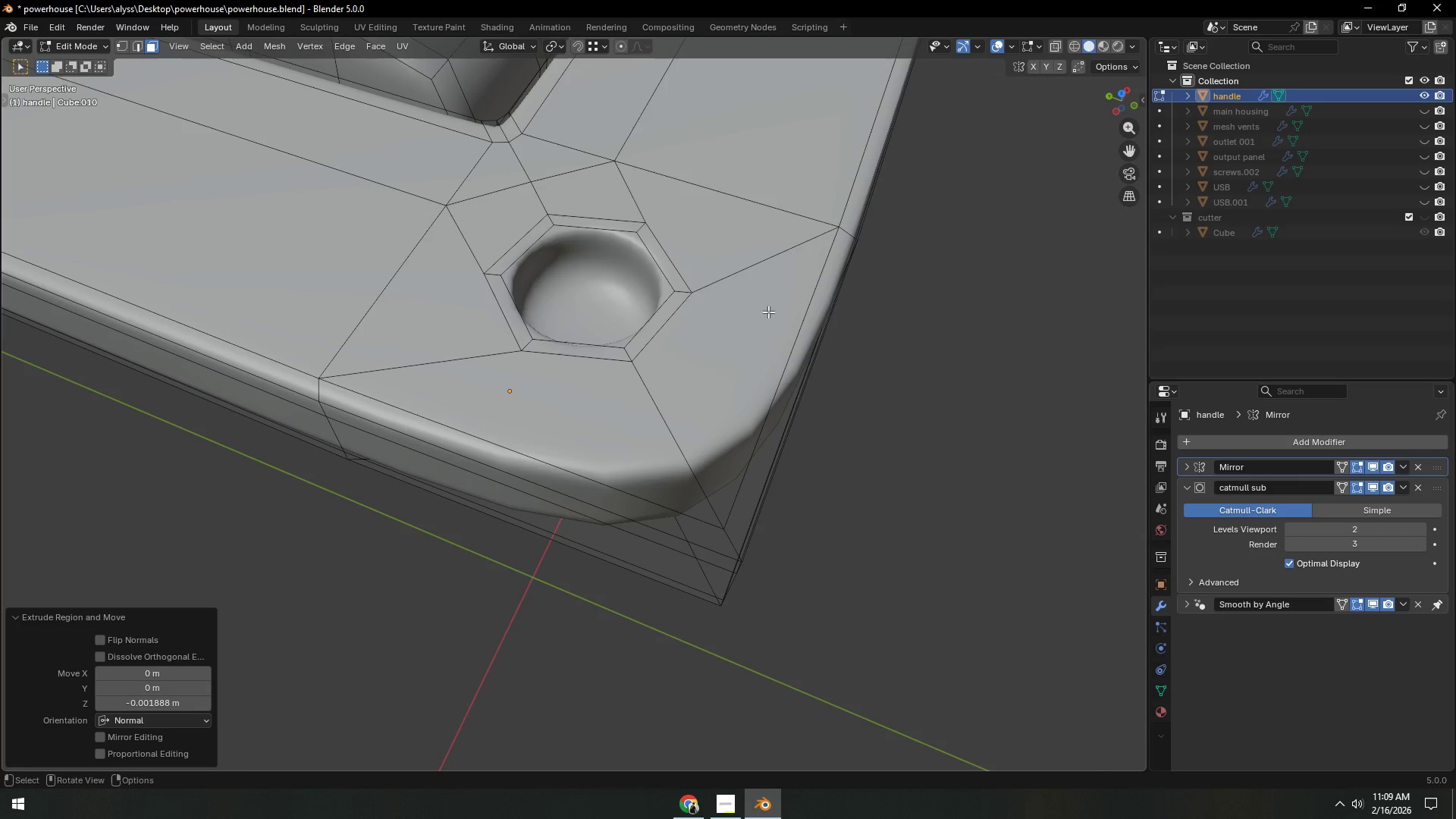 
key(I)
 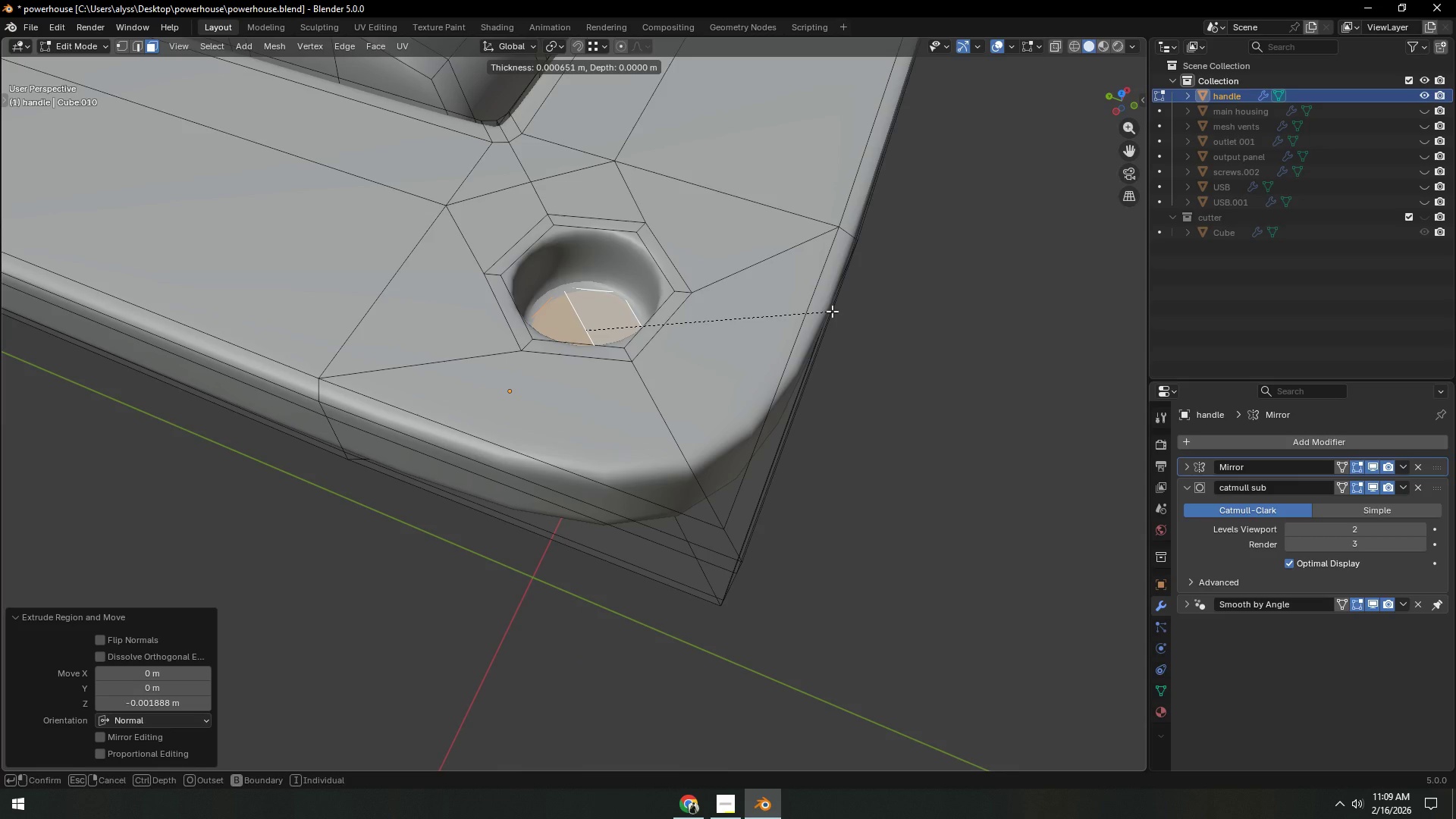 
left_click([832, 311])
 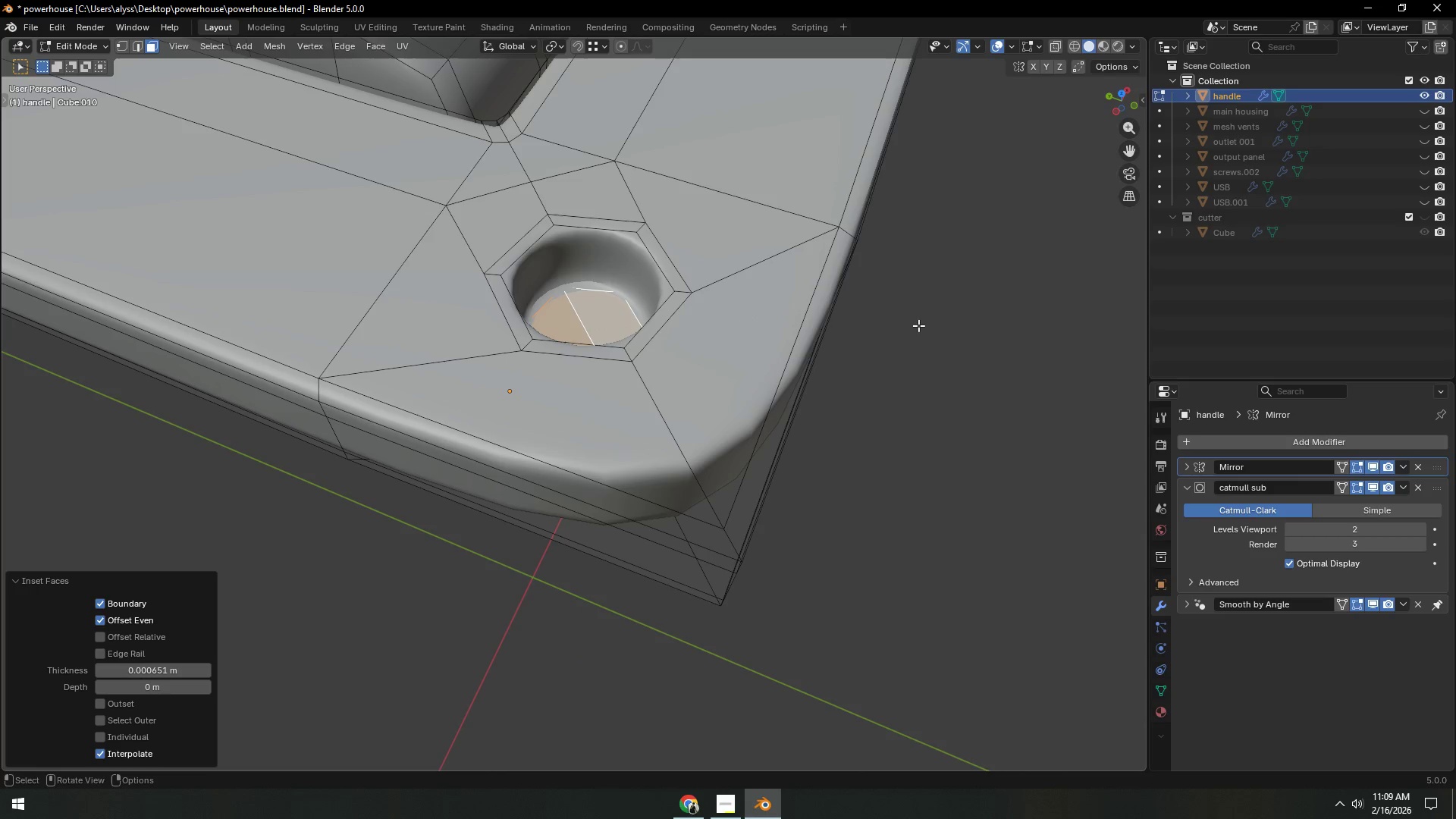 
key(Tab)
 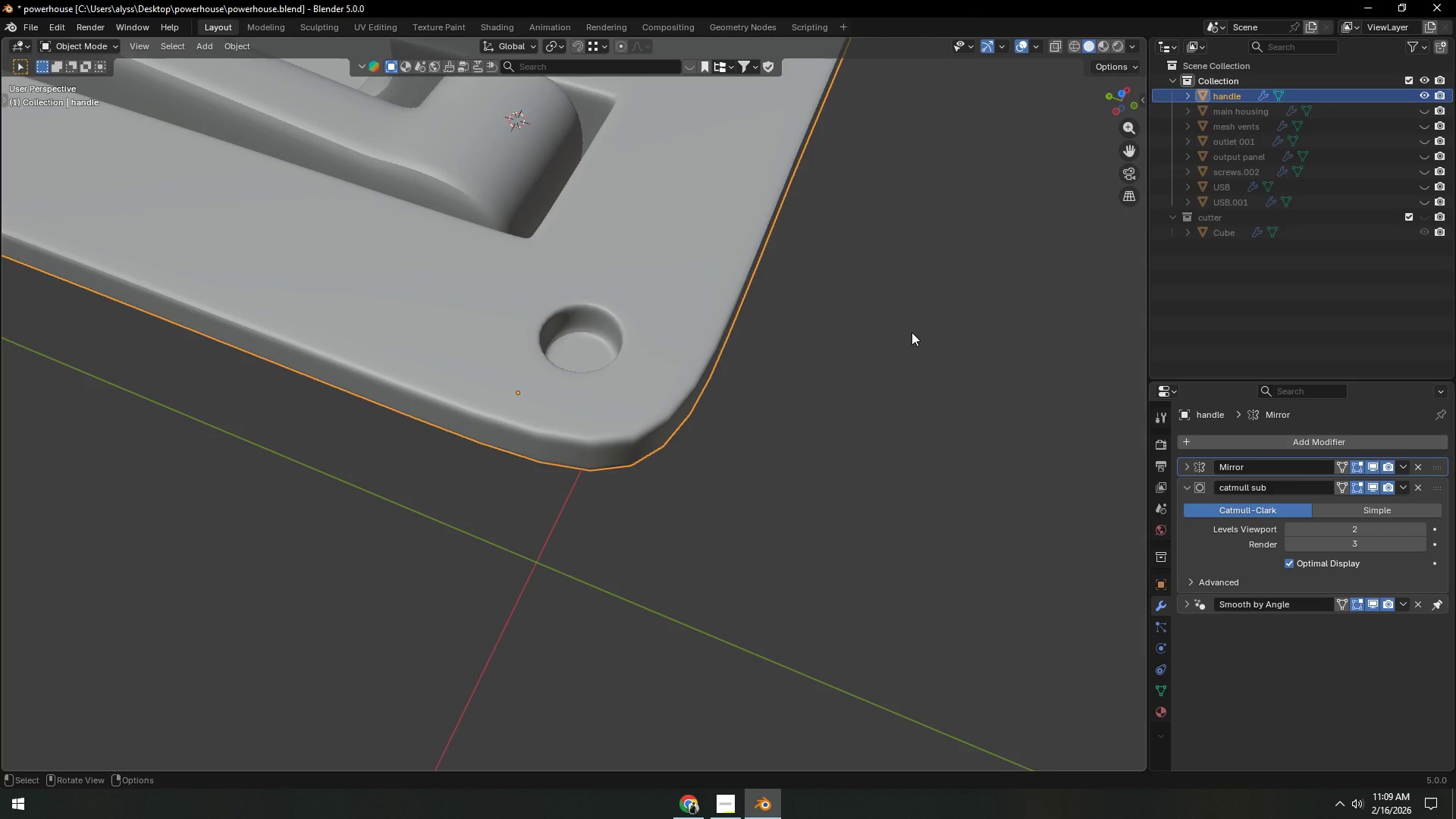 
scroll: coordinate [915, 327], scroll_direction: down, amount: 3.0
 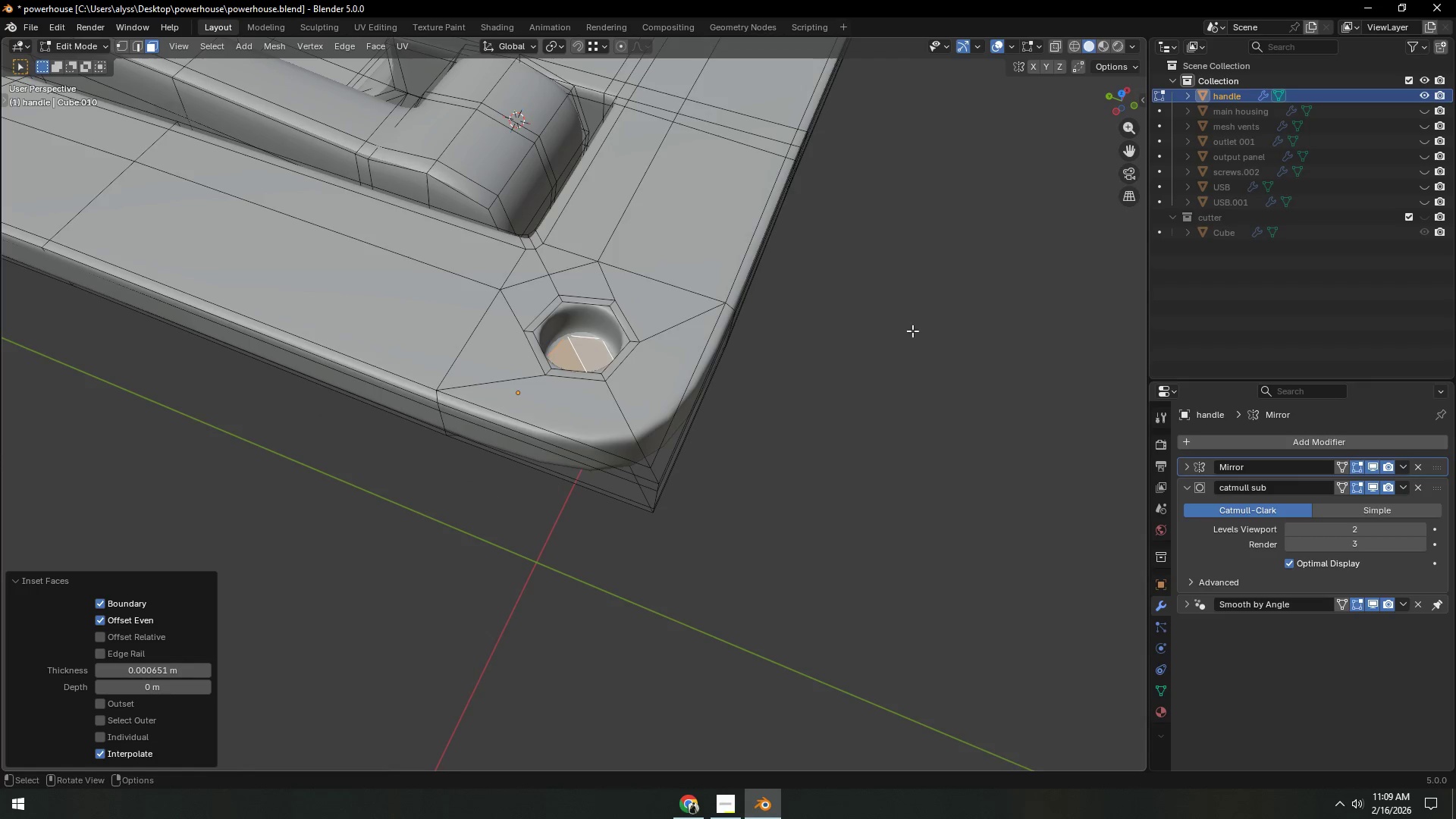 
left_click([912, 332])
 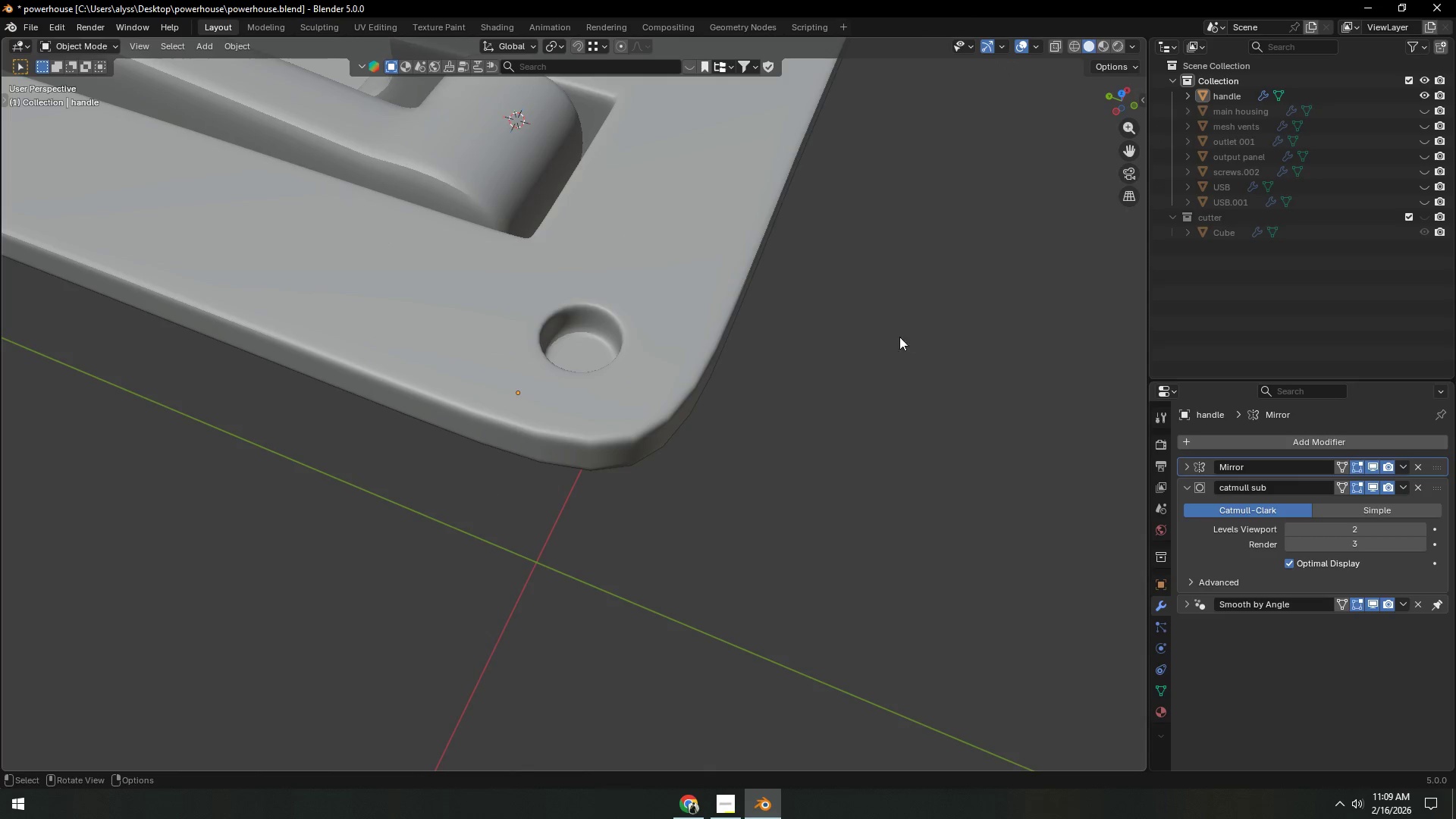 
scroll: coordinate [818, 353], scroll_direction: down, amount: 7.0
 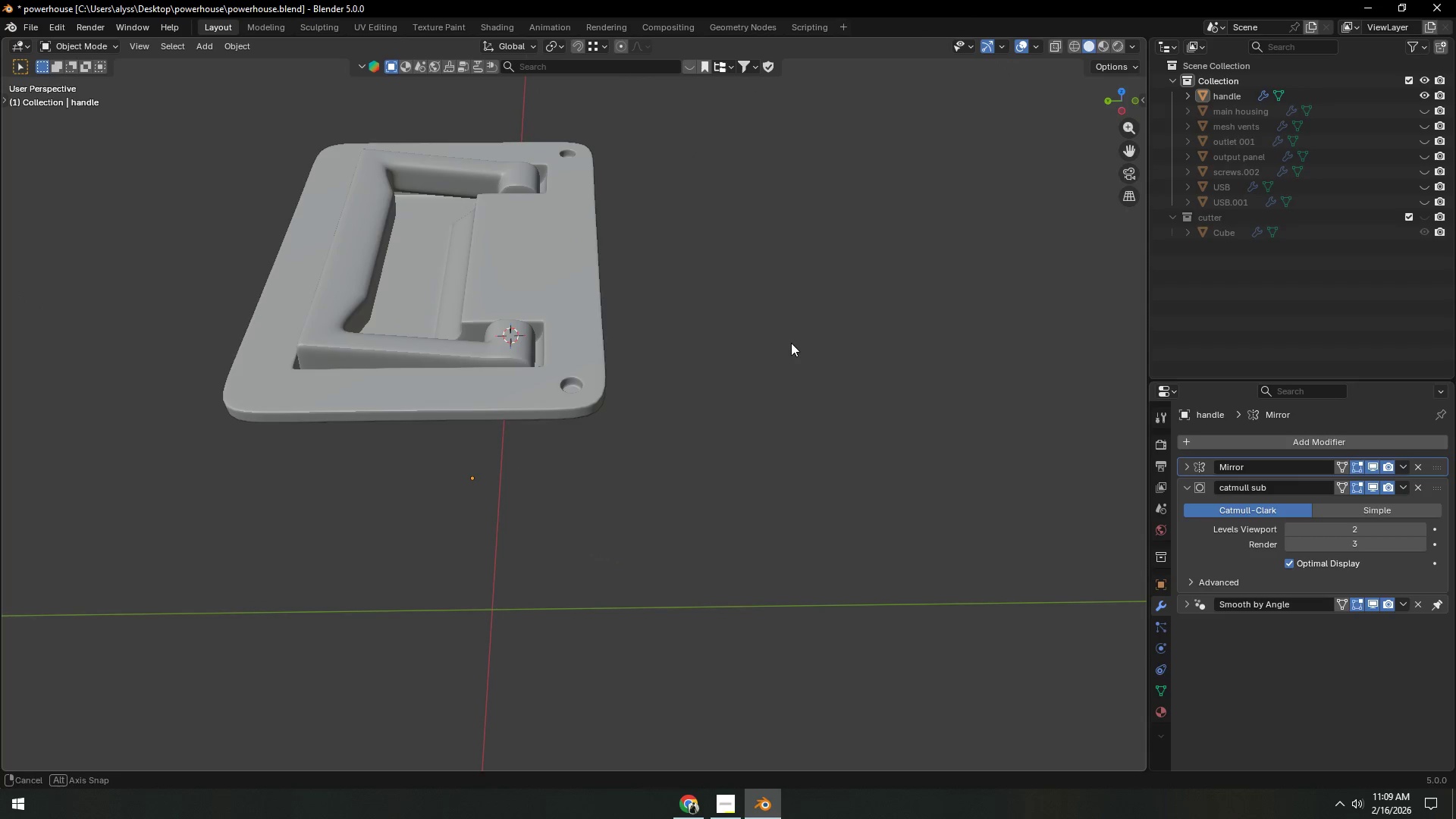 
key(Control+S)
 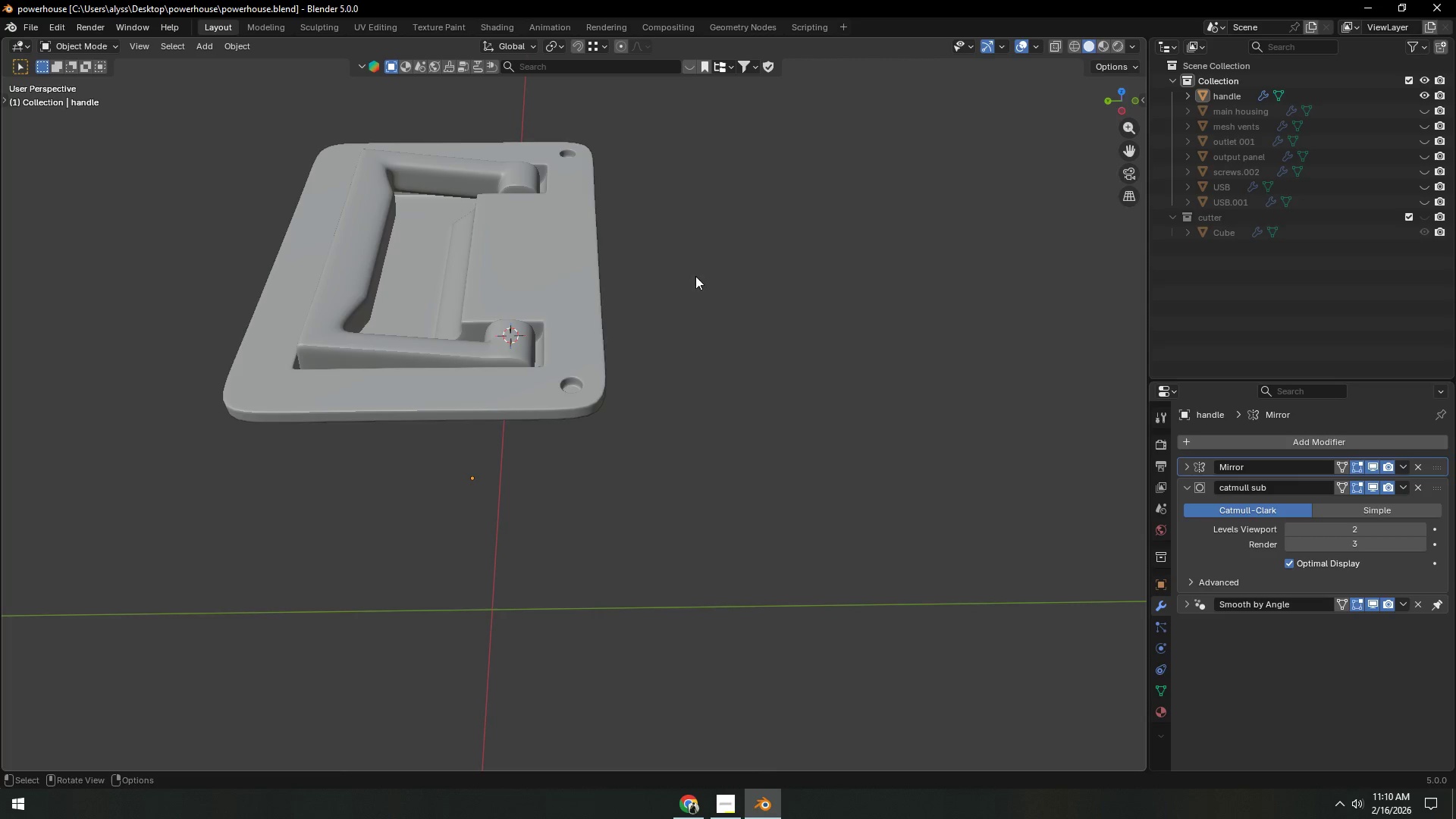 
wait(14.22)
 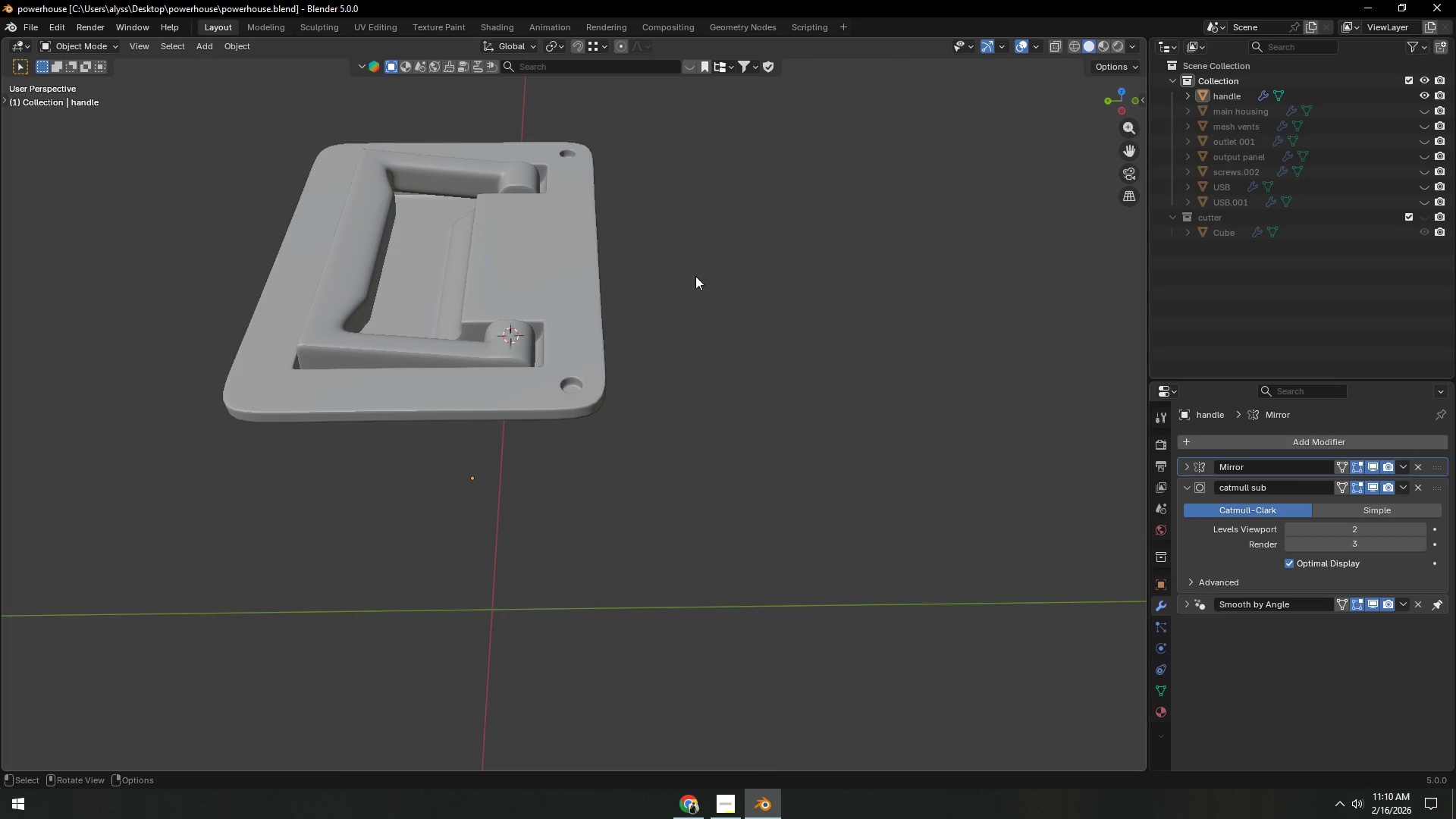 
left_click([405, 392])
 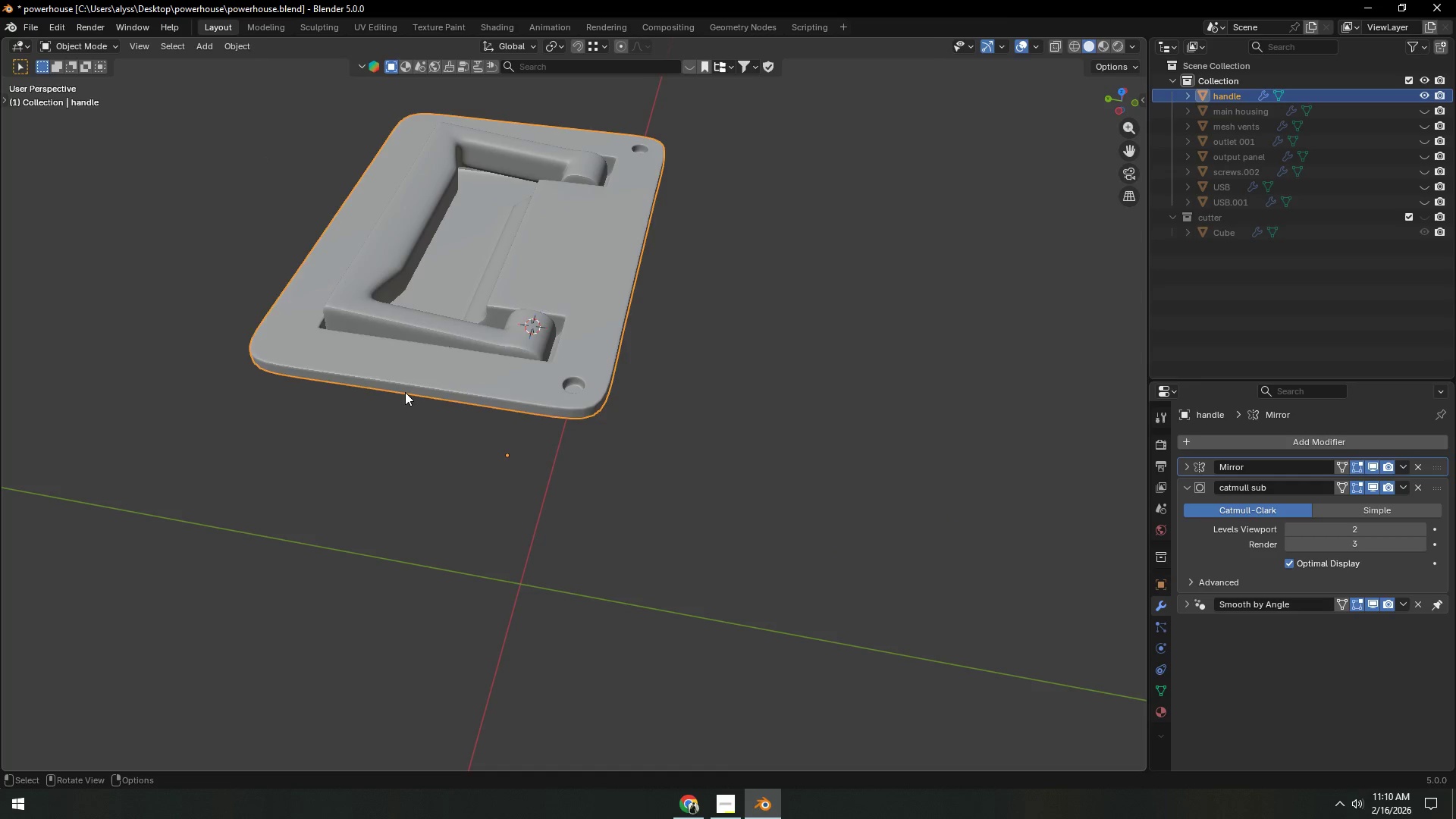 
key(Tab)
 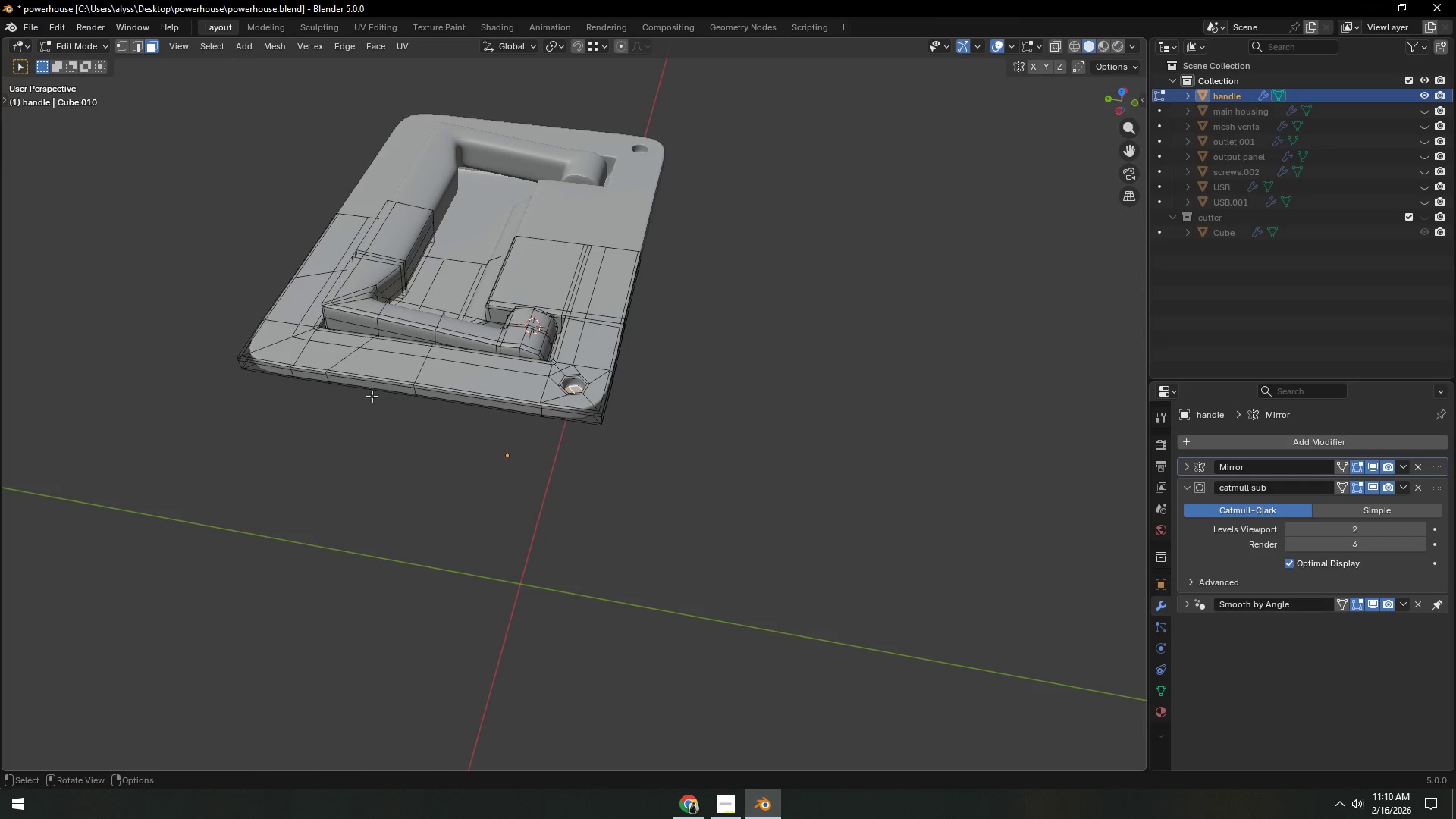 
key(Shift+ShiftLeft)
 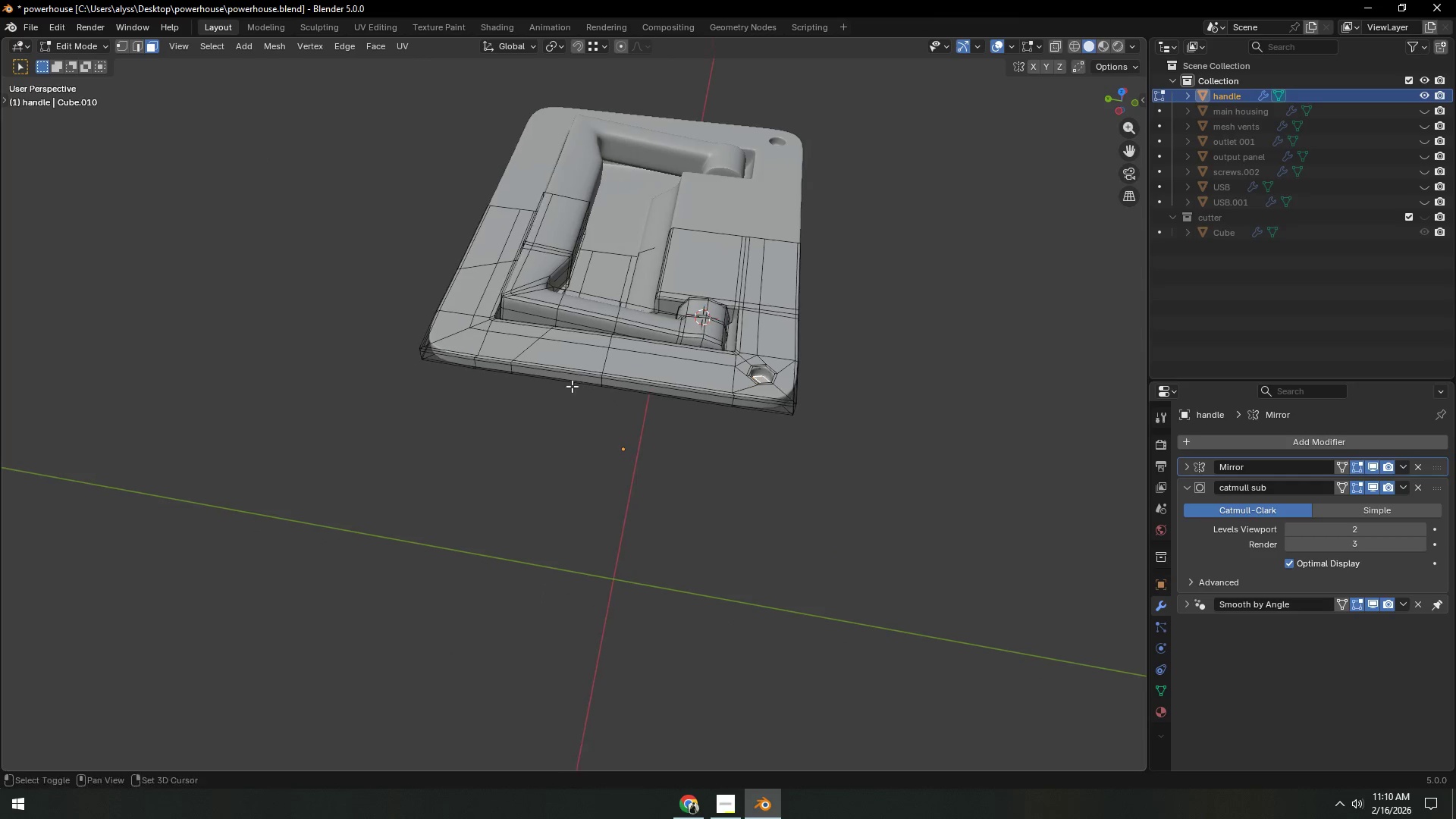 
key(Shift+ShiftLeft)
 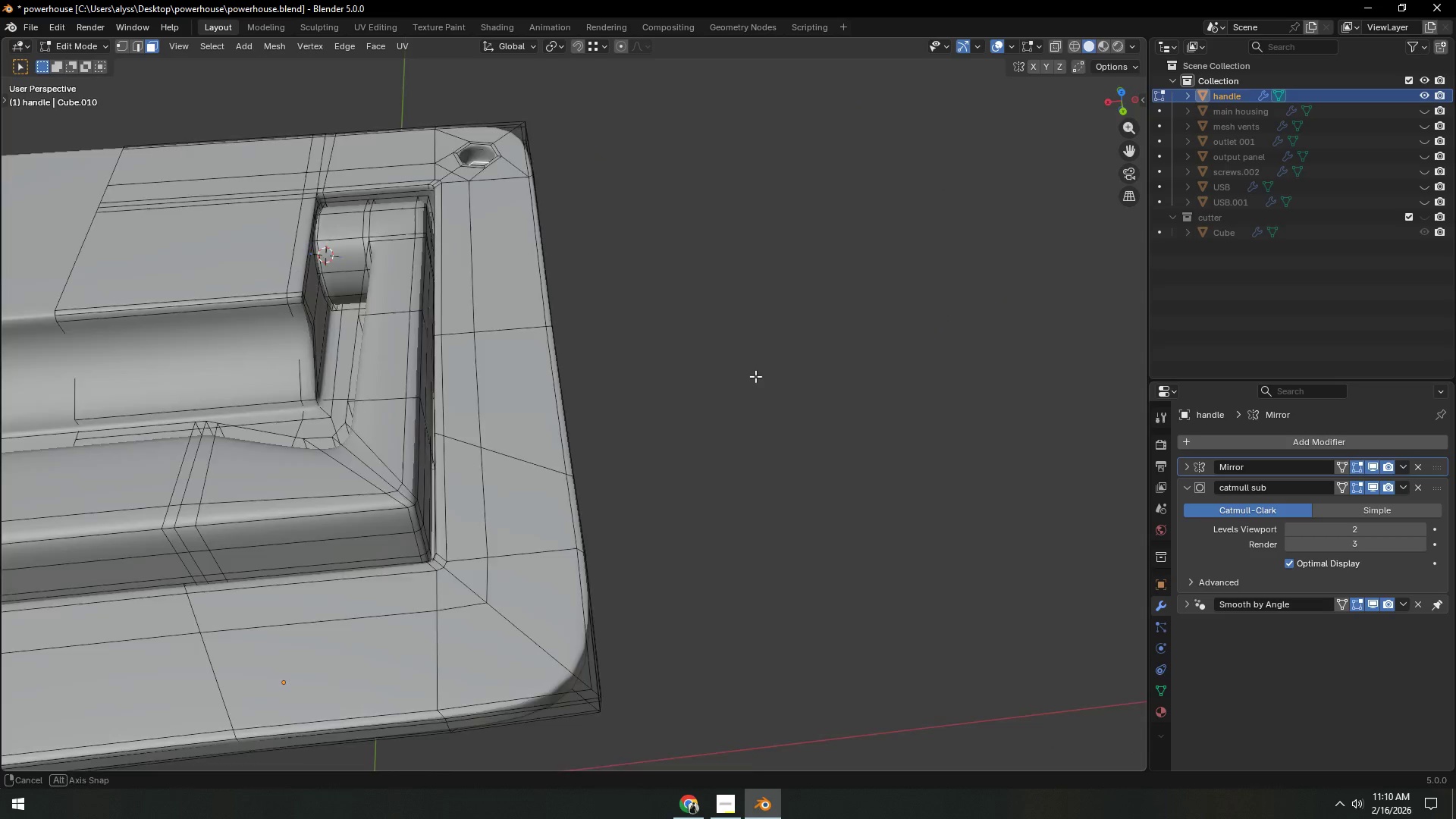 
scroll: coordinate [571, 389], scroll_direction: up, amount: 4.0
 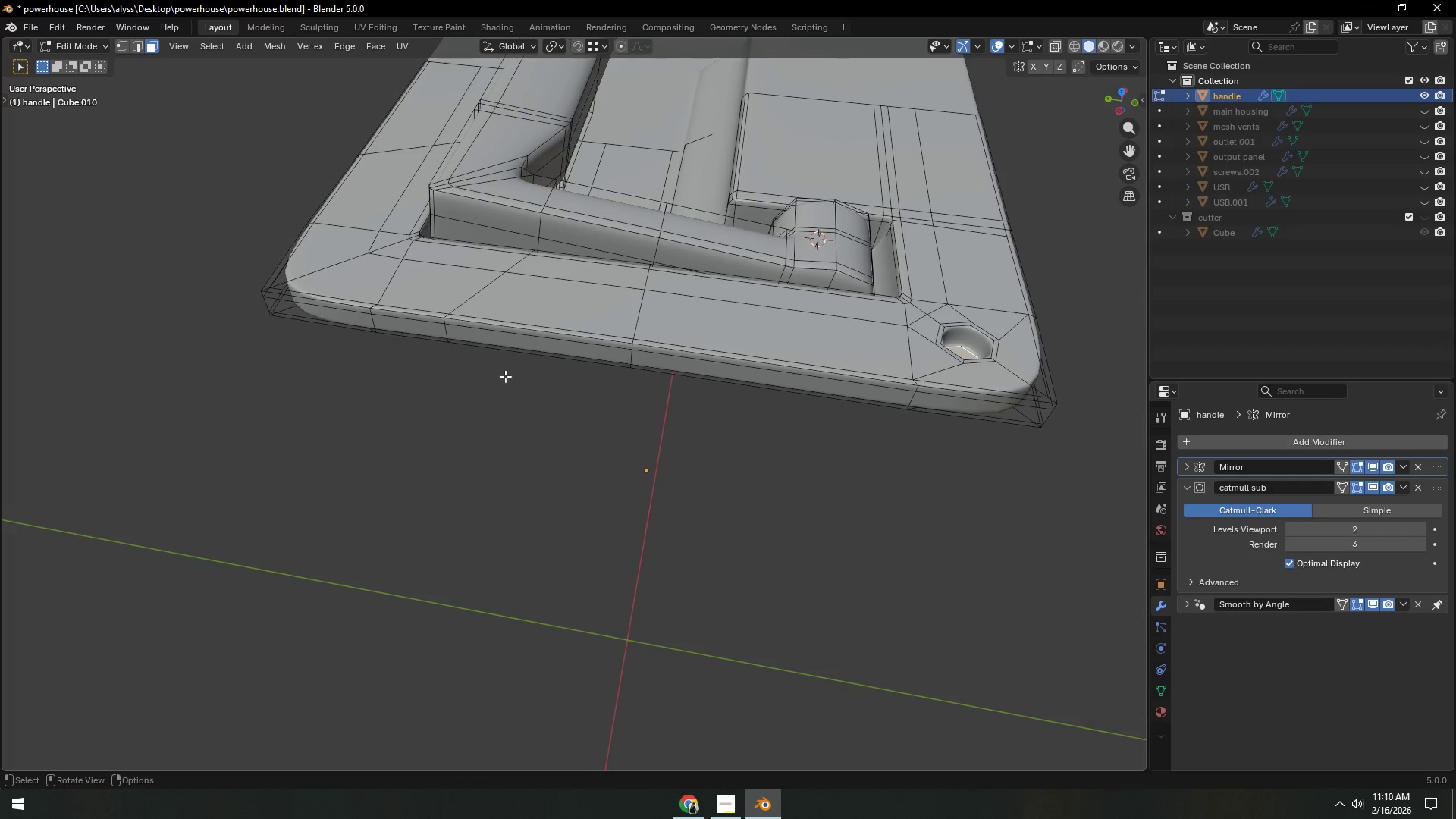 
key(Shift+ShiftLeft)
 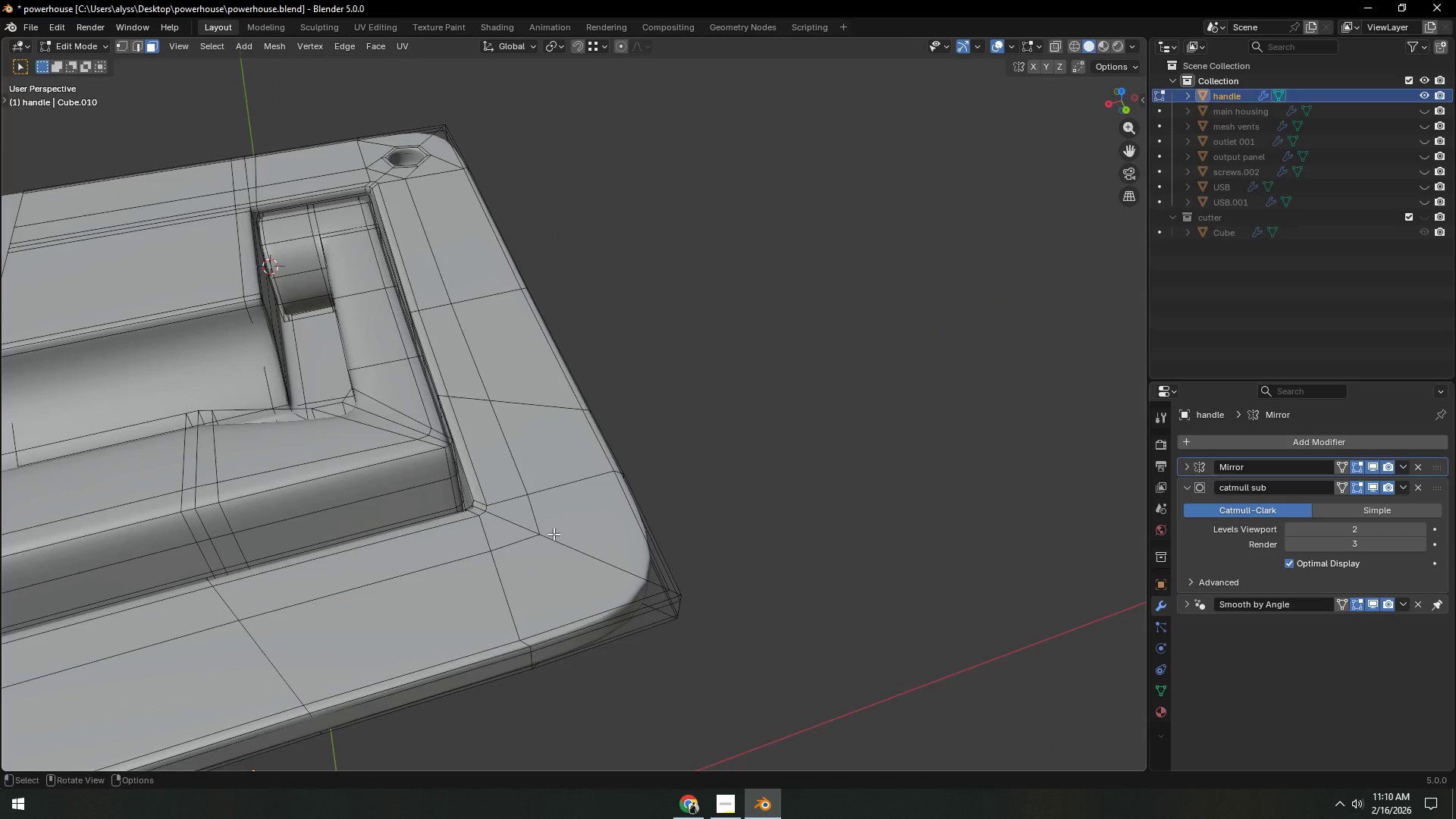 
key(1)
 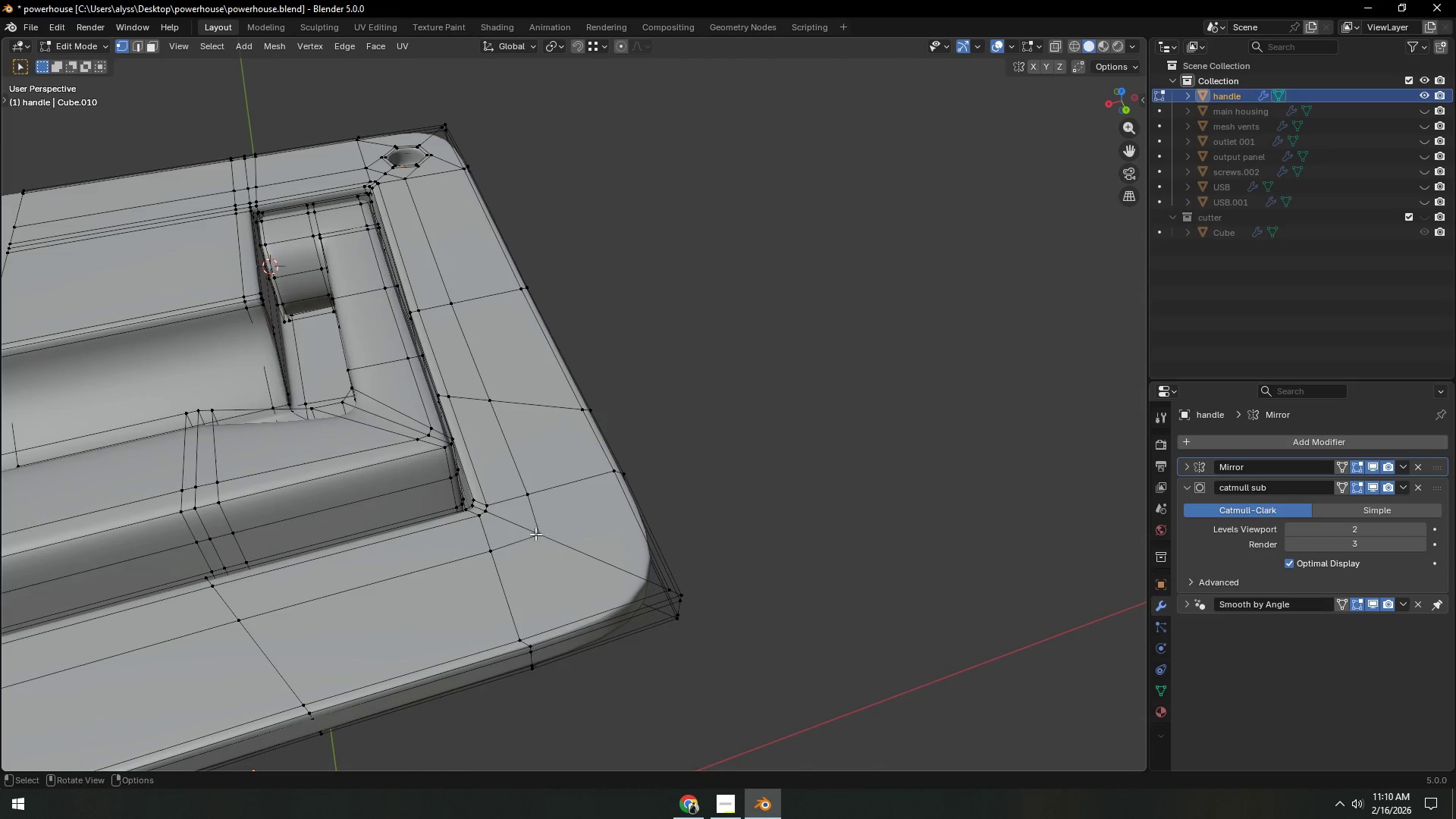 
left_click([535, 534])
 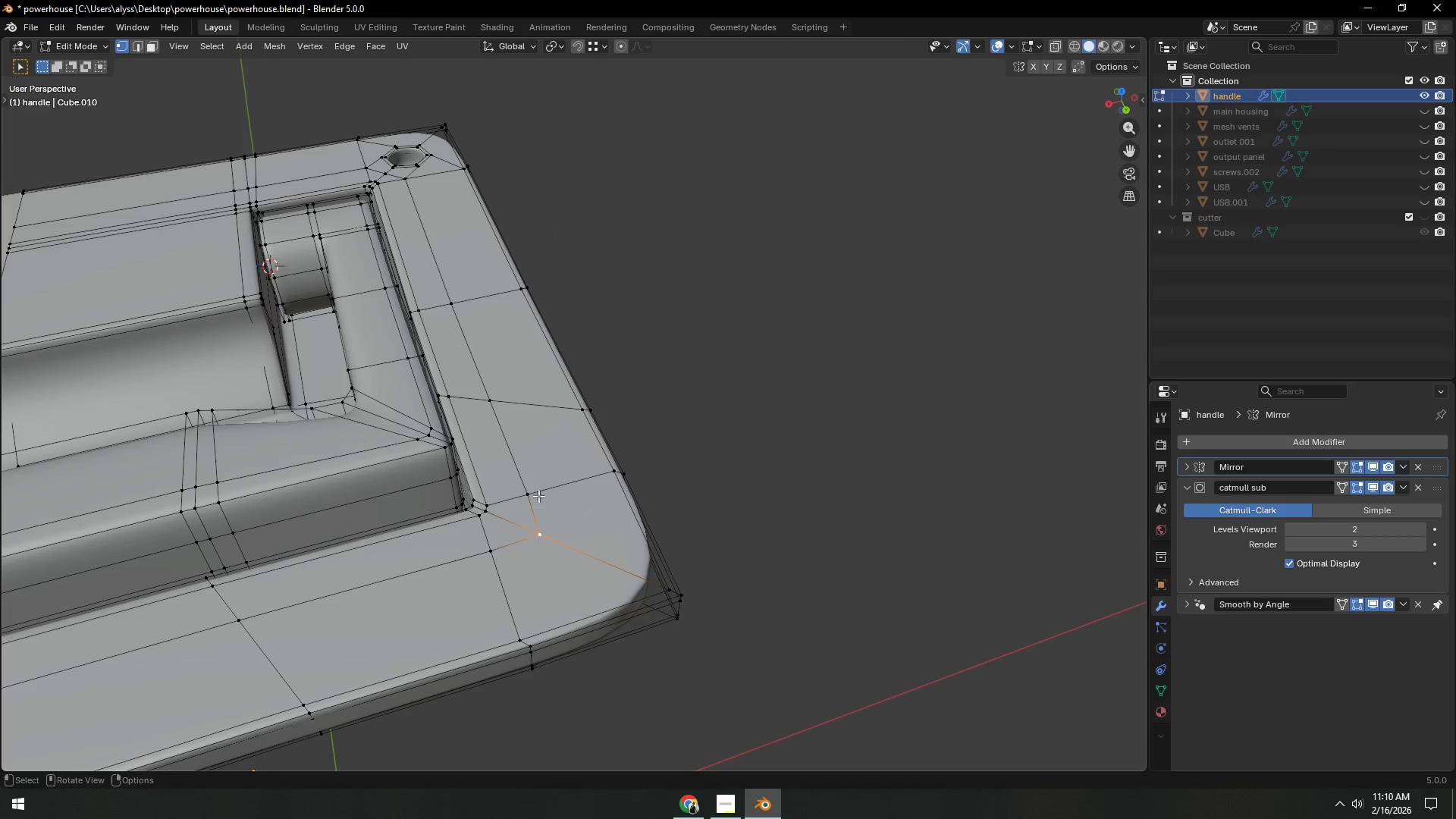 
key(Backquote)
 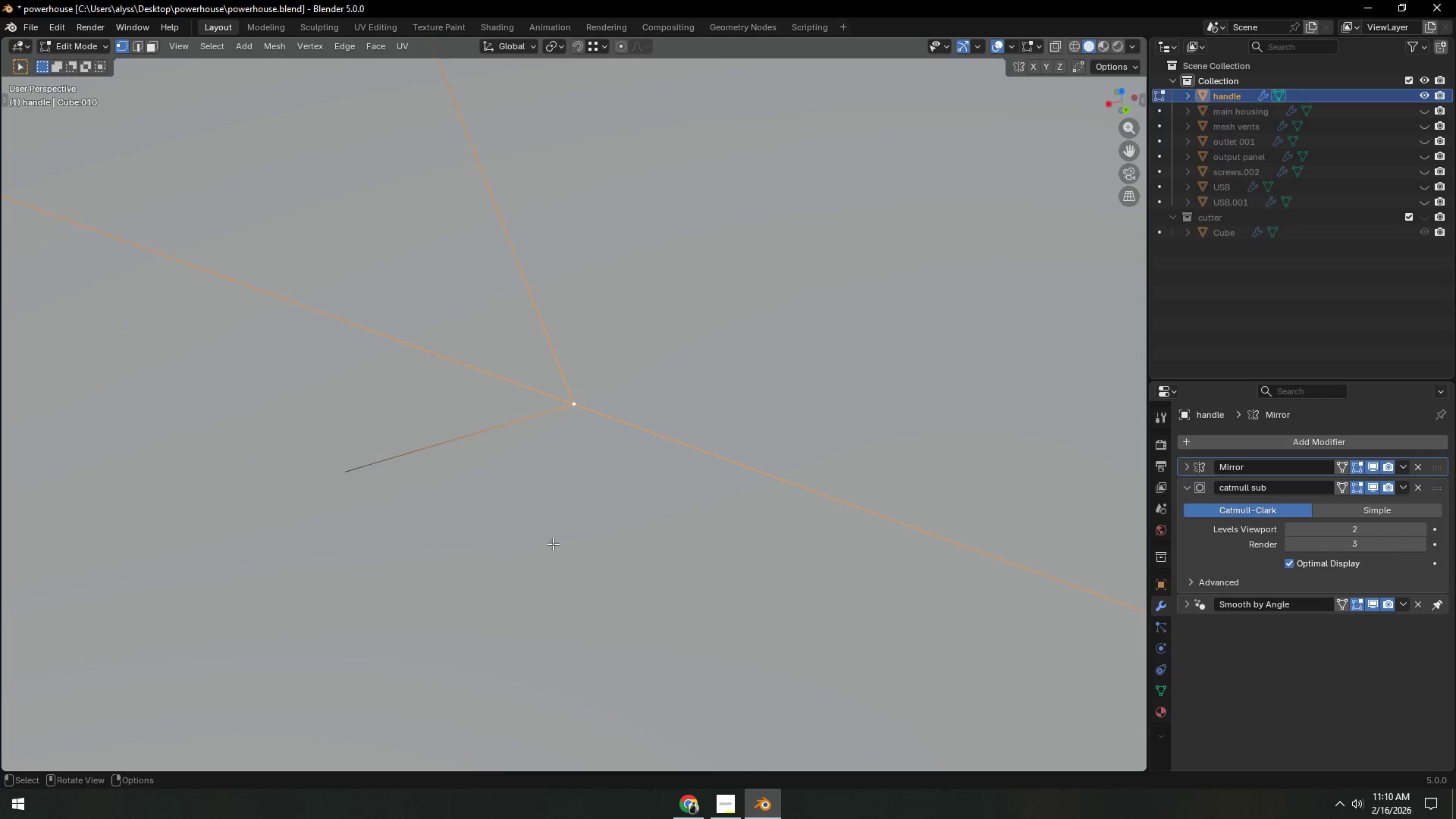 
scroll: coordinate [554, 495], scroll_direction: down, amount: 14.0
 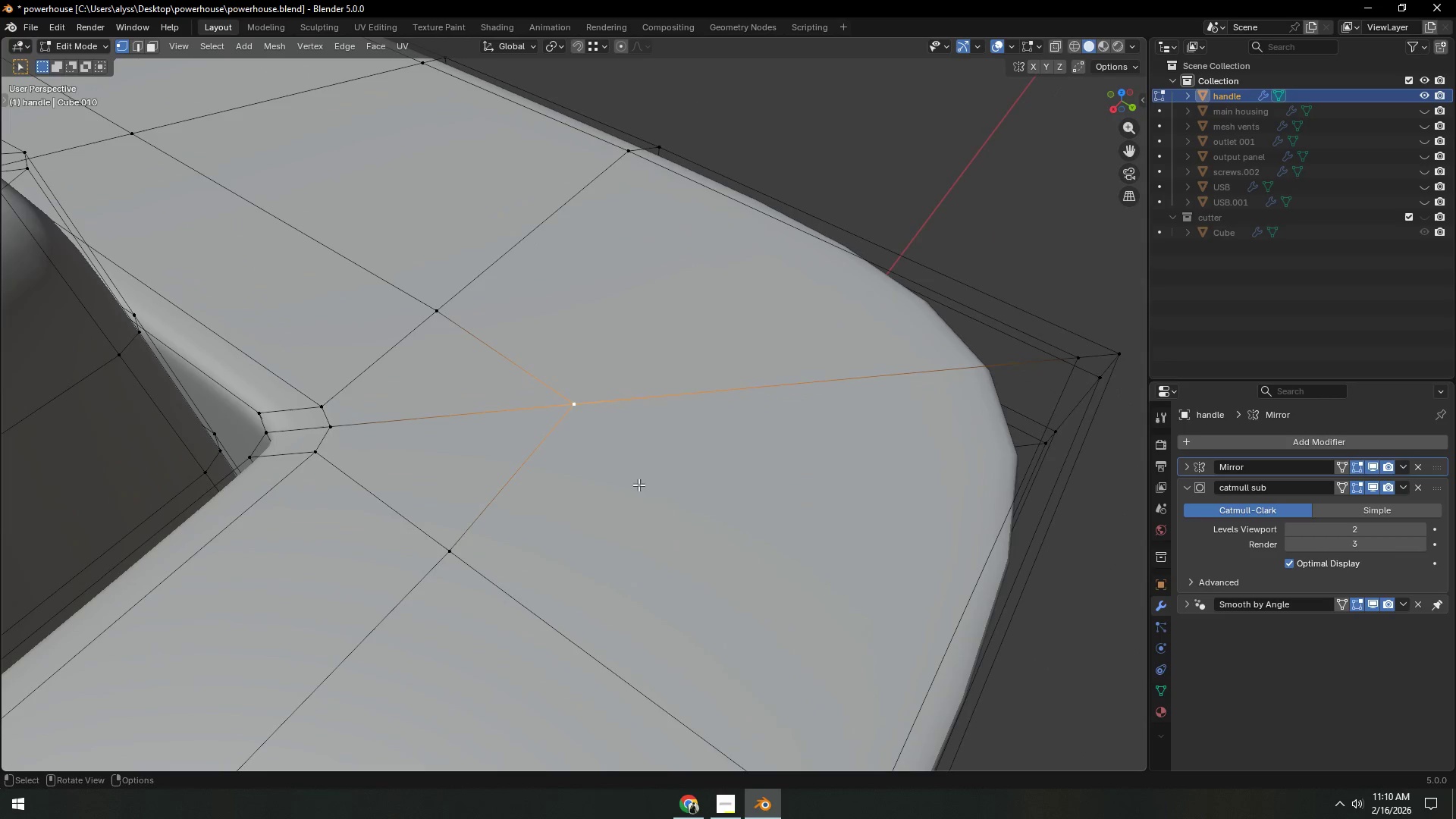 
type(gg)
 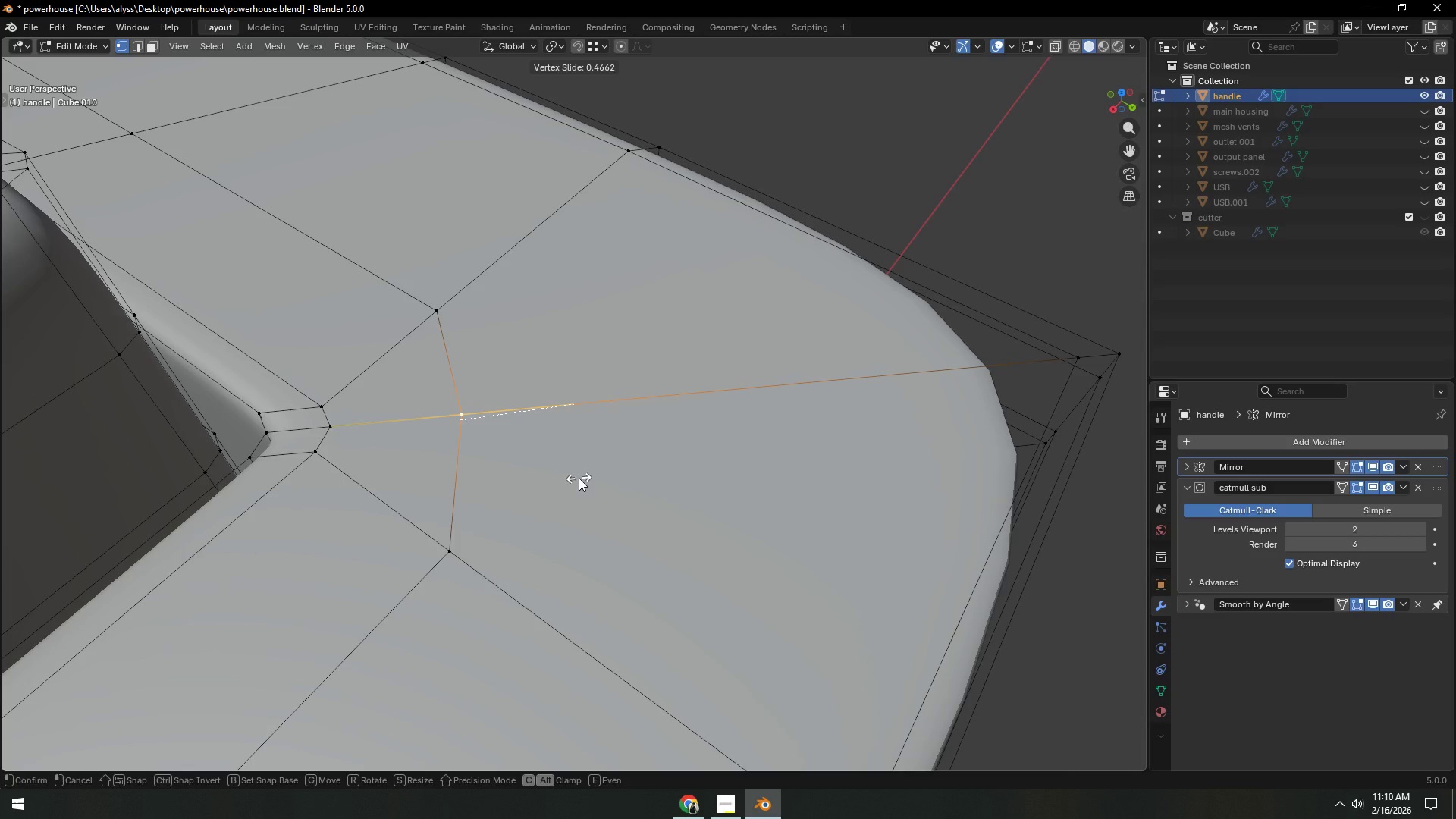 
left_click([579, 478])
 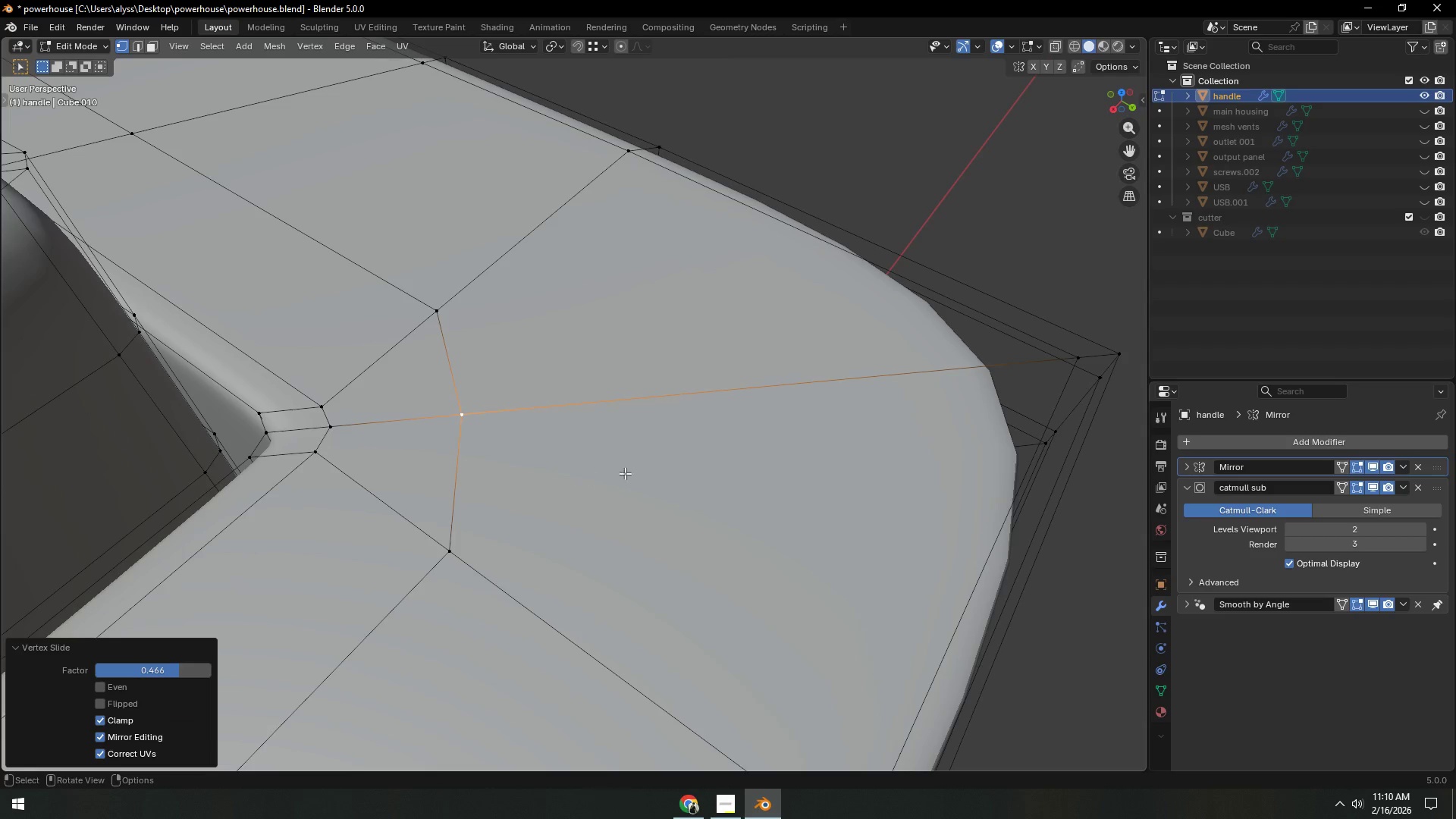 
key(3)
 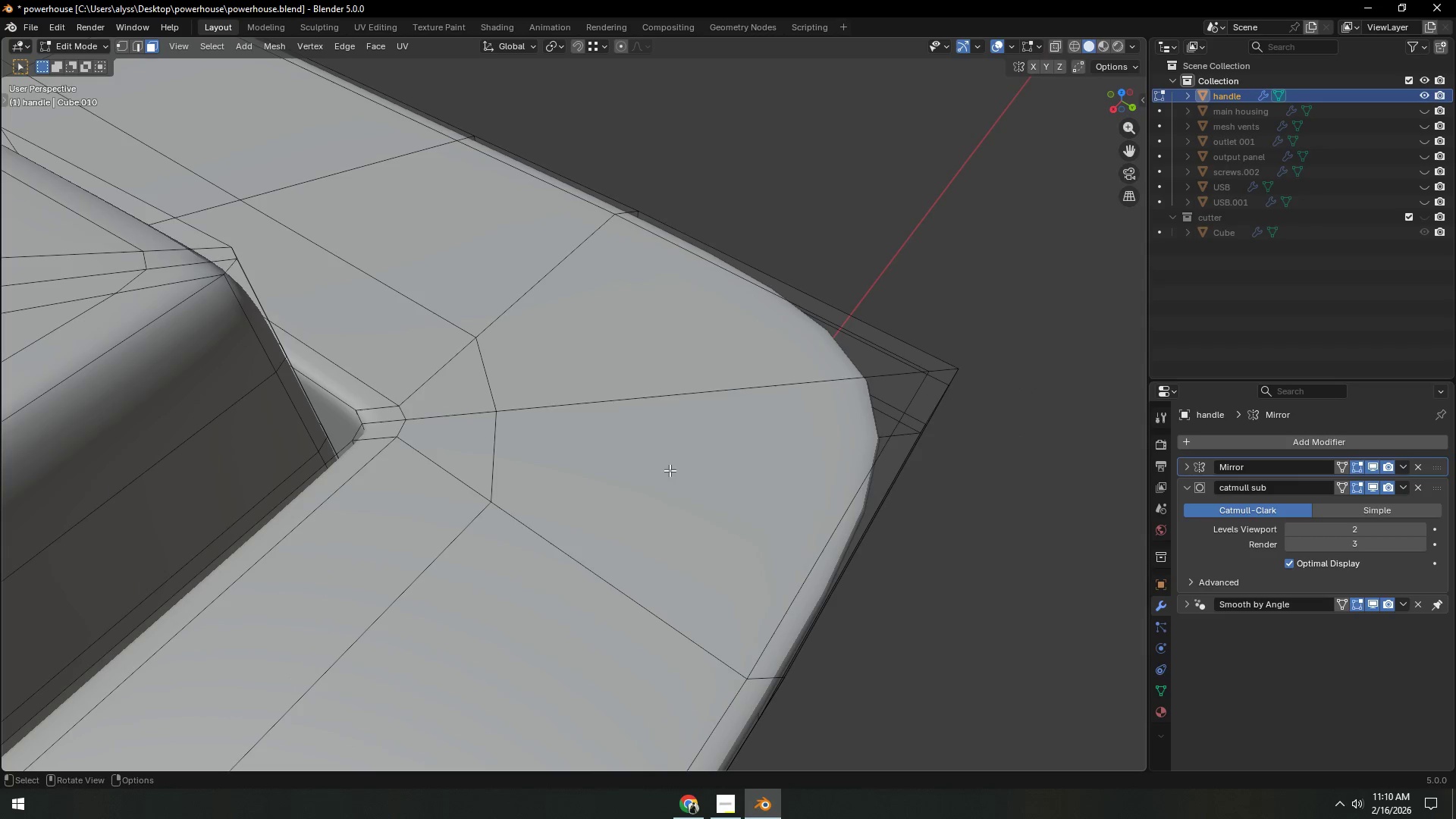 
scroll: coordinate [667, 470], scroll_direction: down, amount: 2.0
 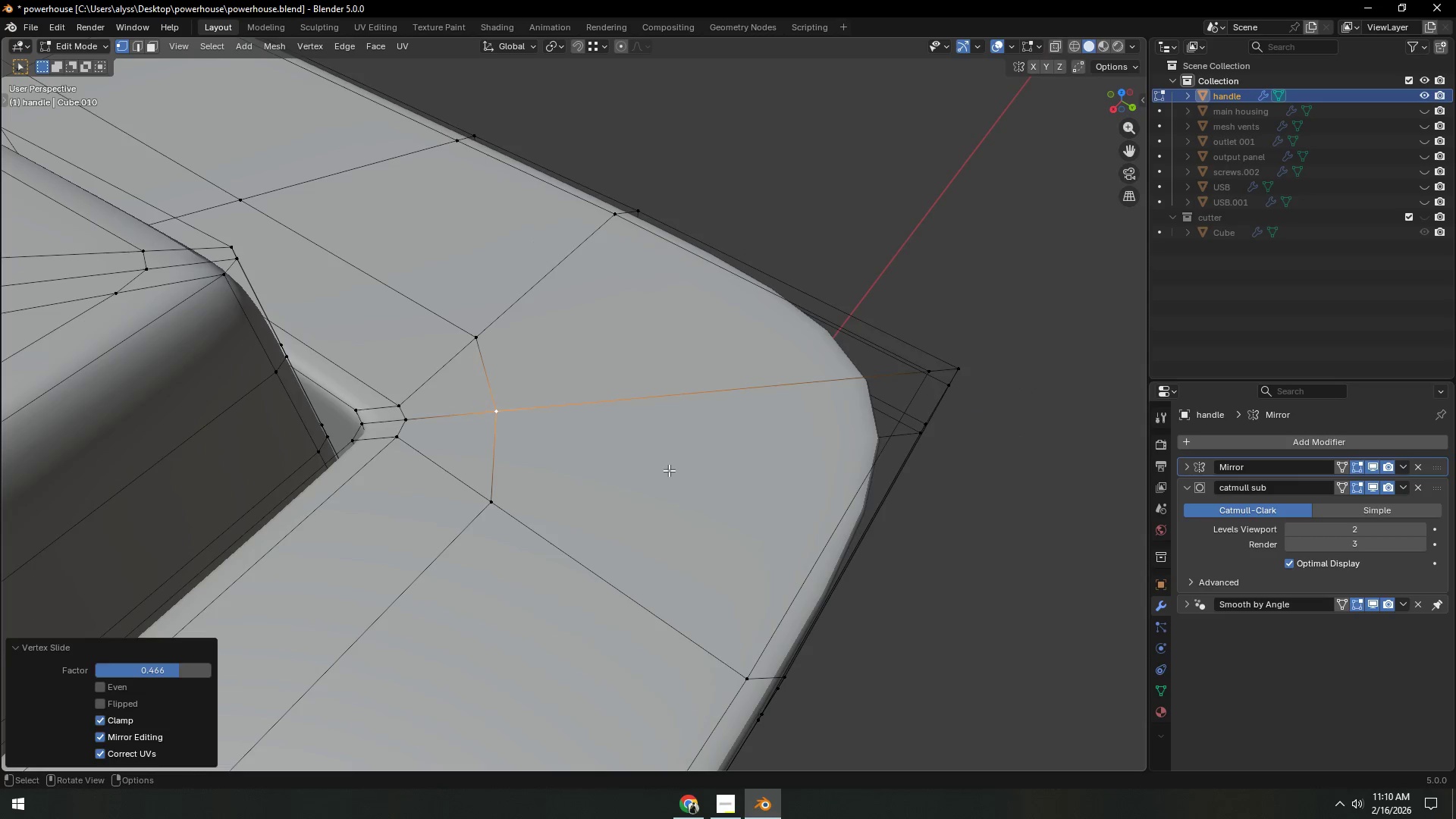 
left_click([670, 470])
 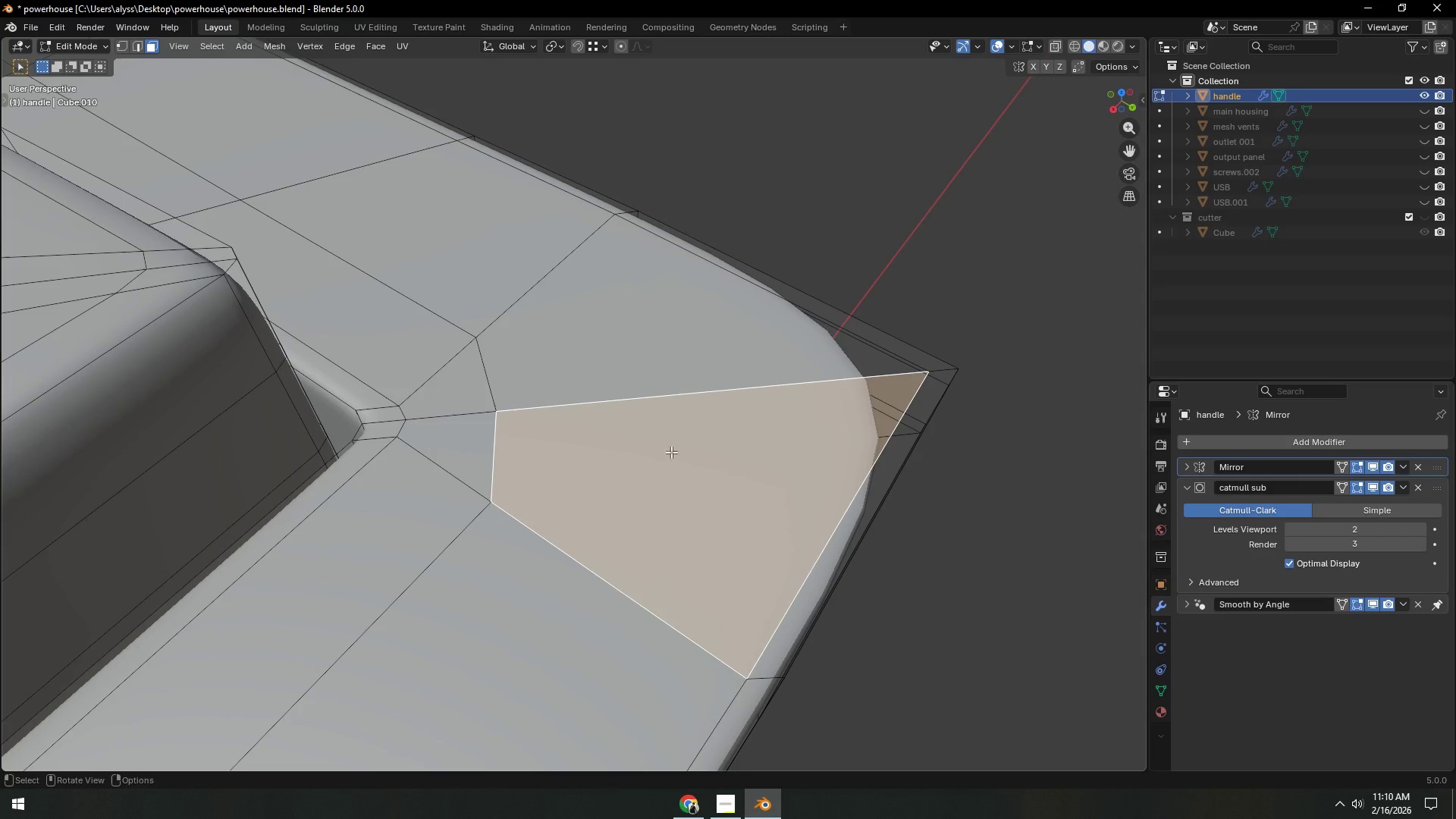 
key(Shift+ShiftLeft)
 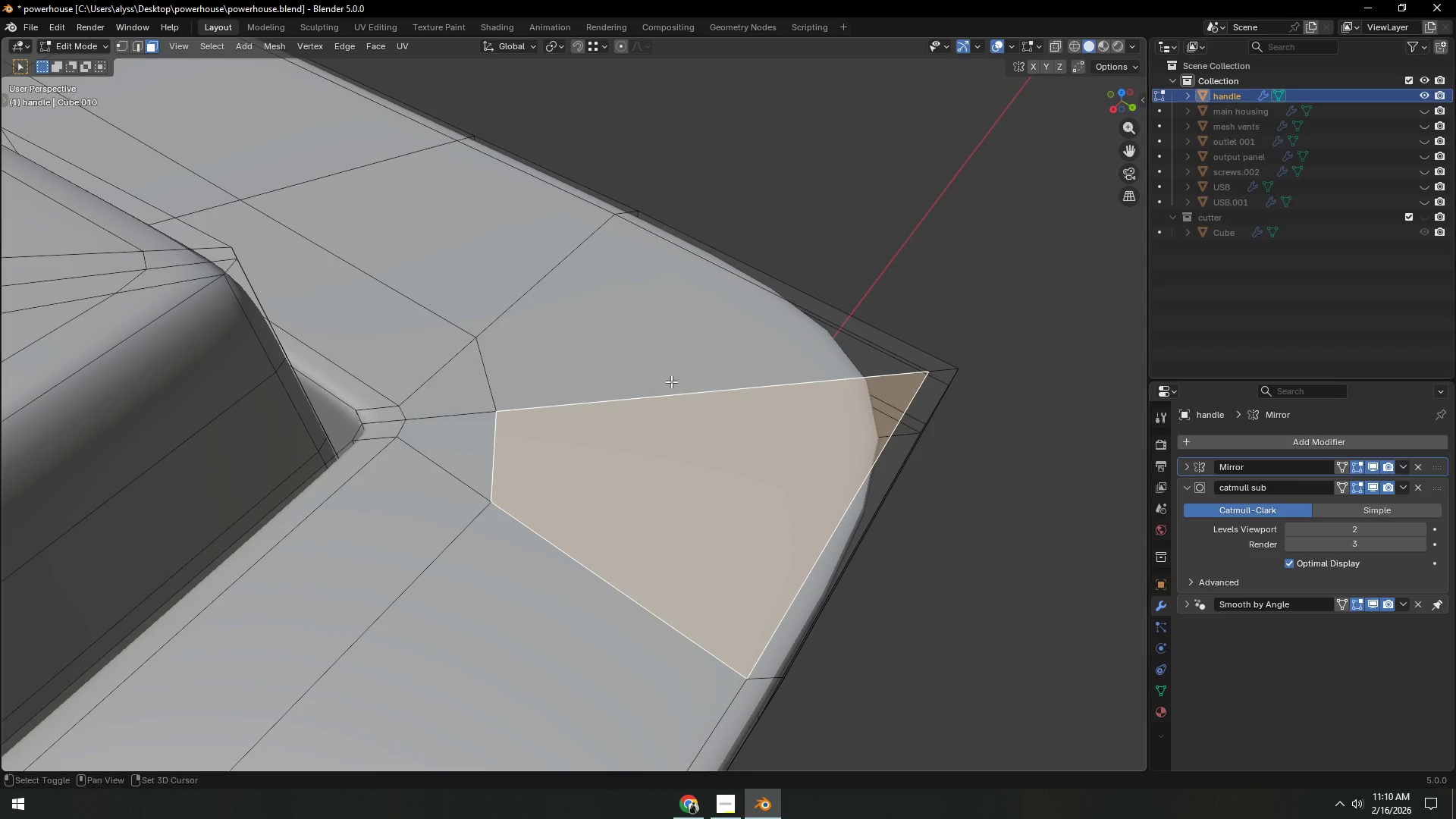 
double_click([671, 366])
 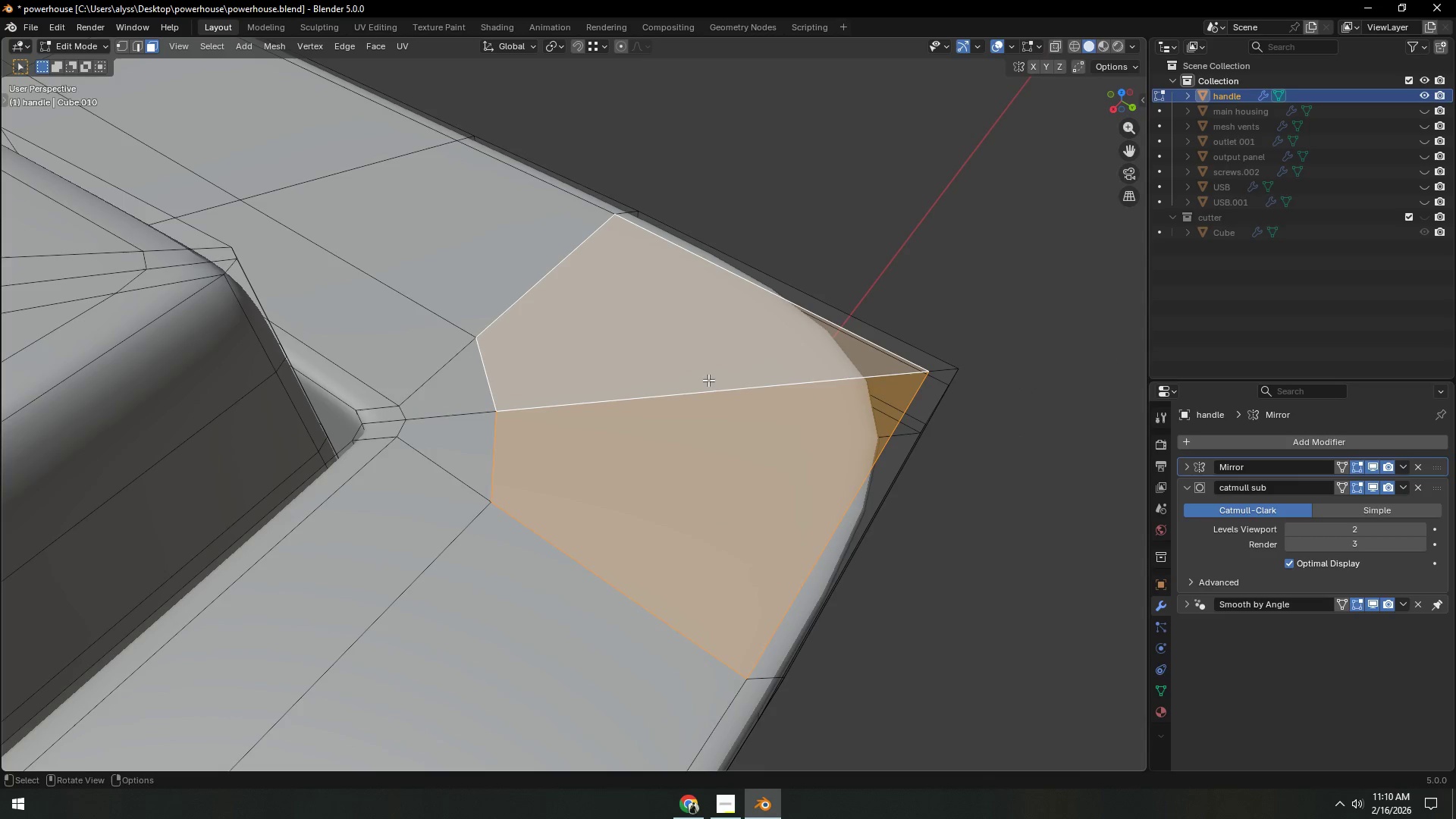 
key(Shift+ShiftLeft)
 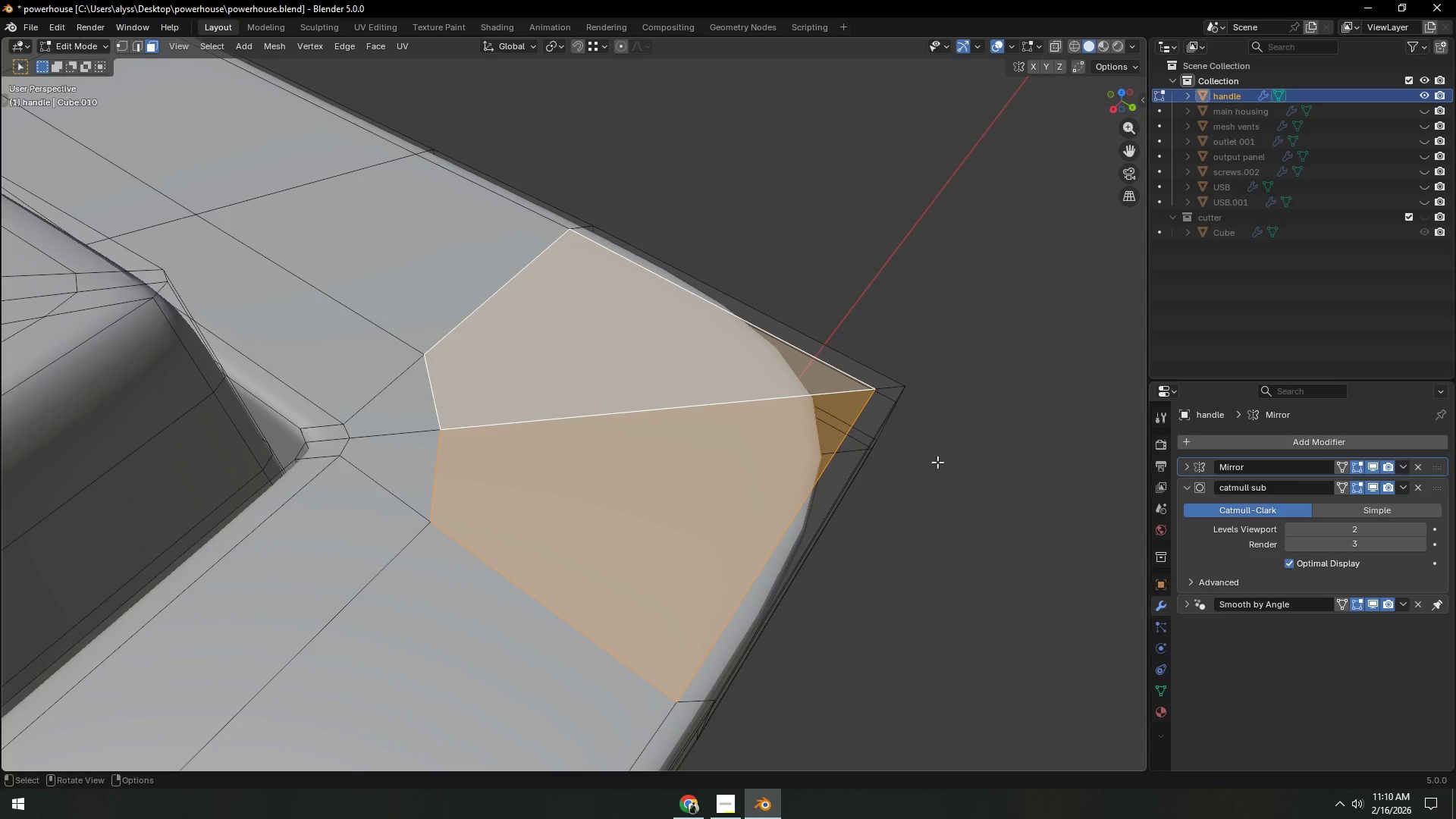 
key(I)
 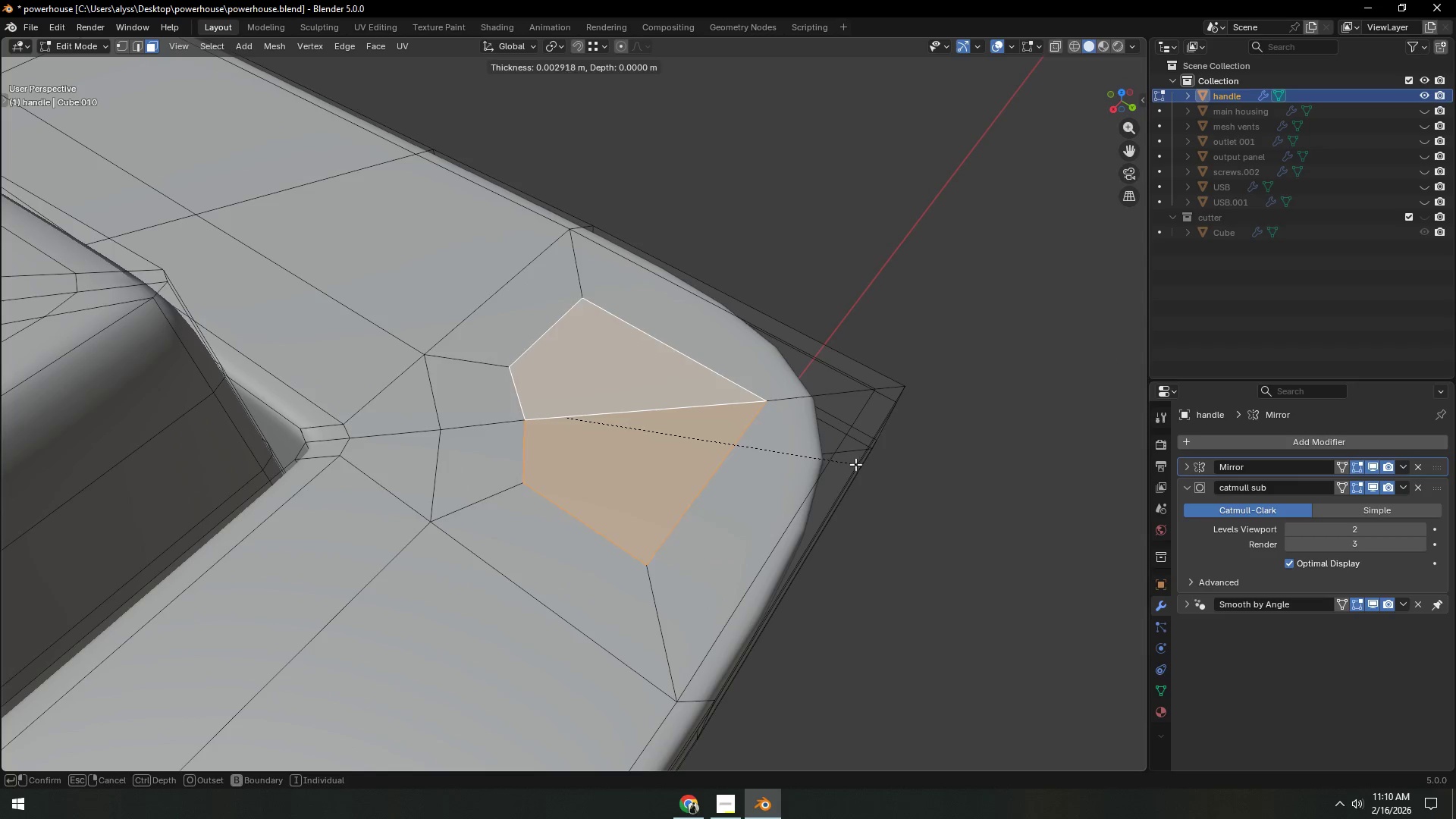 
left_click([852, 463])
 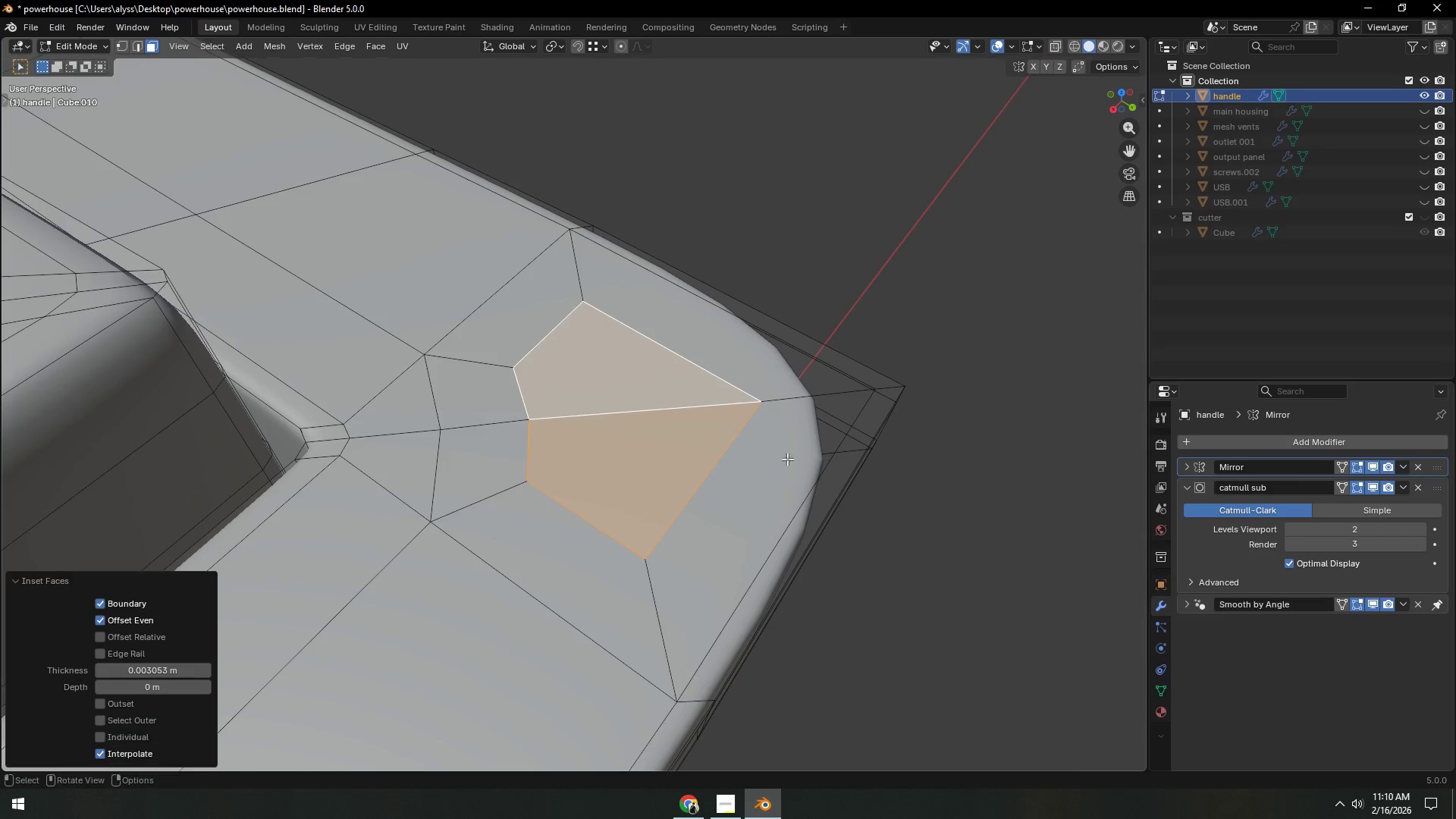 
right_click([661, 448])
 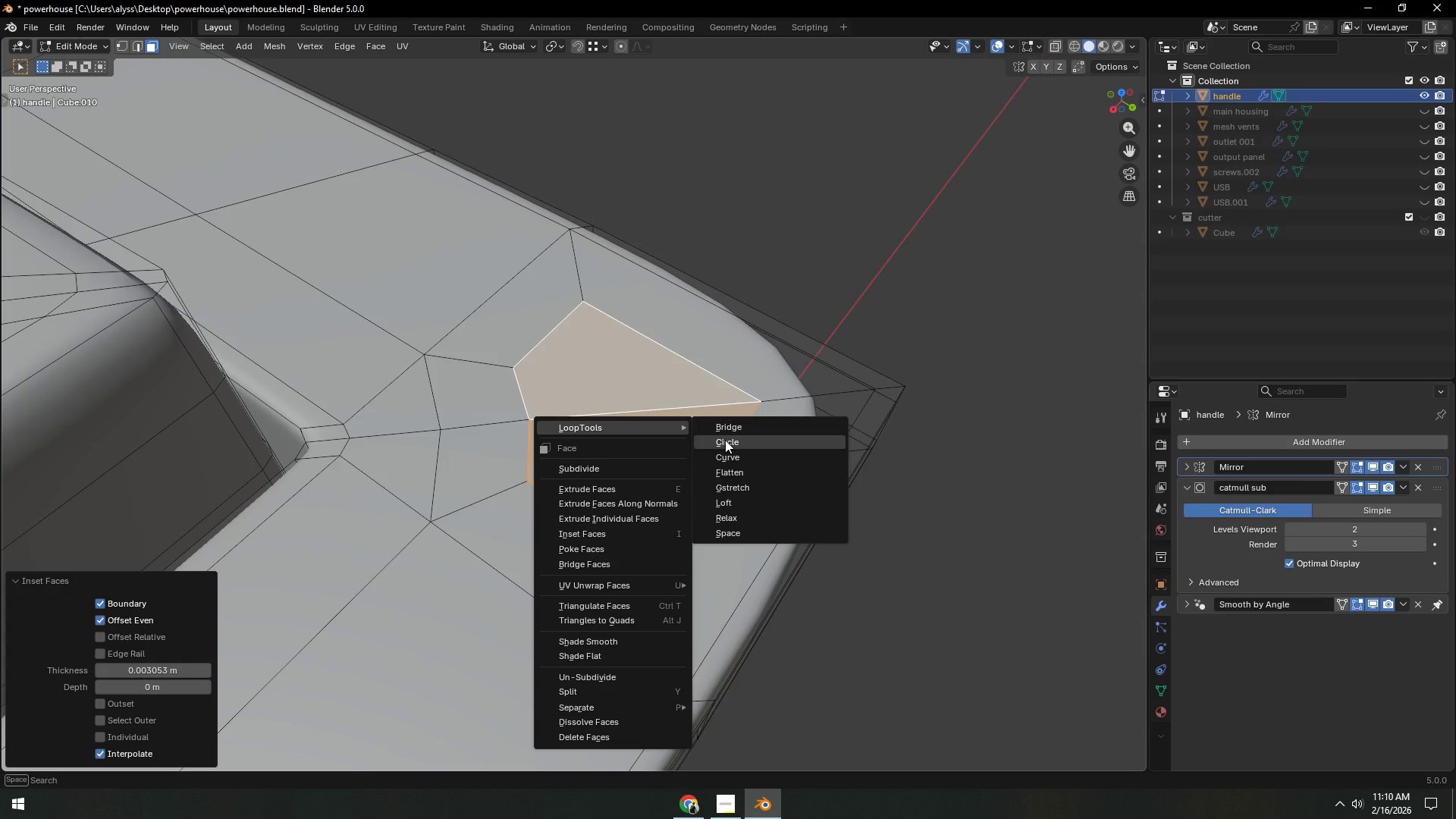 
left_click([725, 440])
 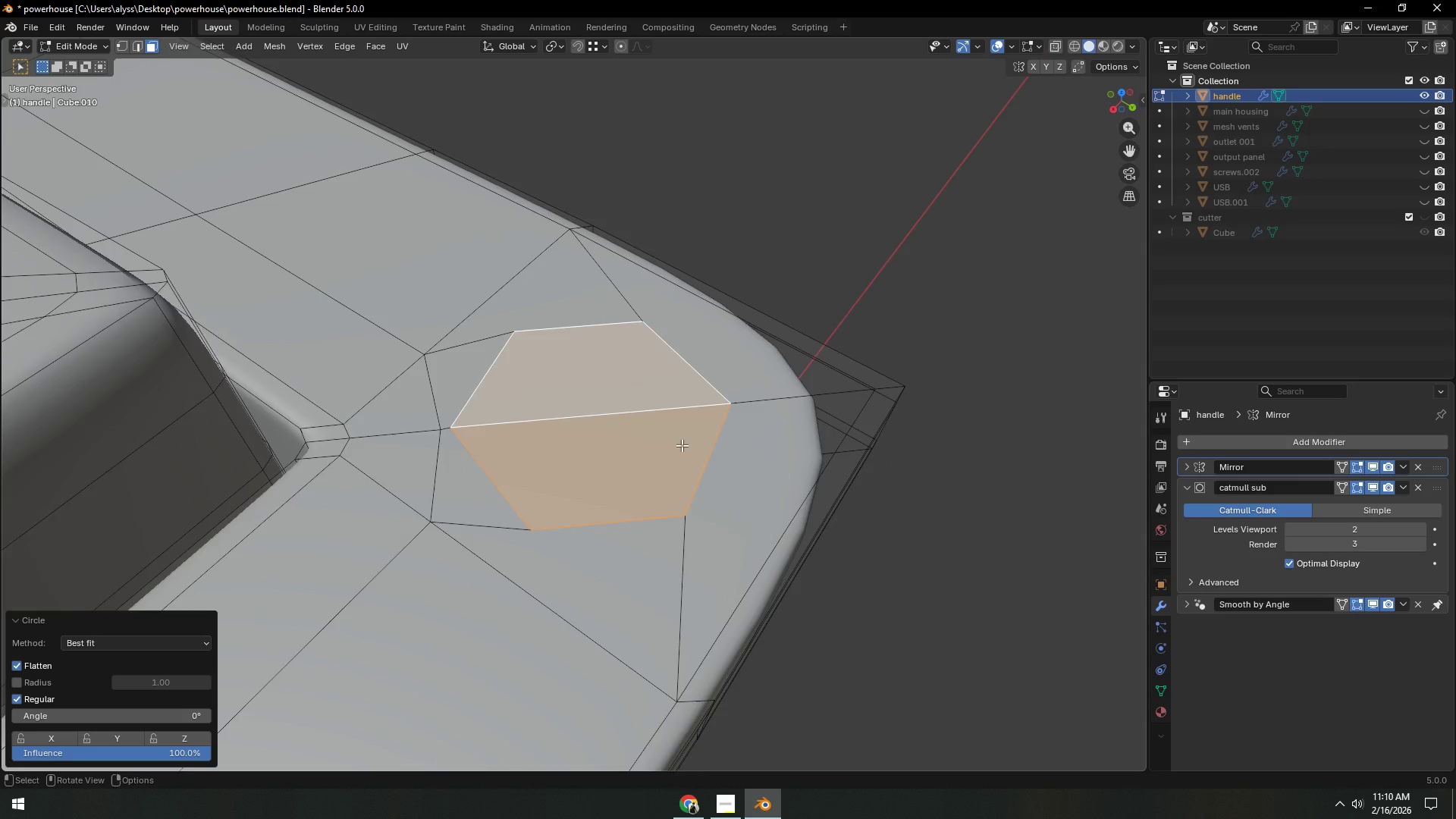 
scroll: coordinate [682, 445], scroll_direction: down, amount: 2.0
 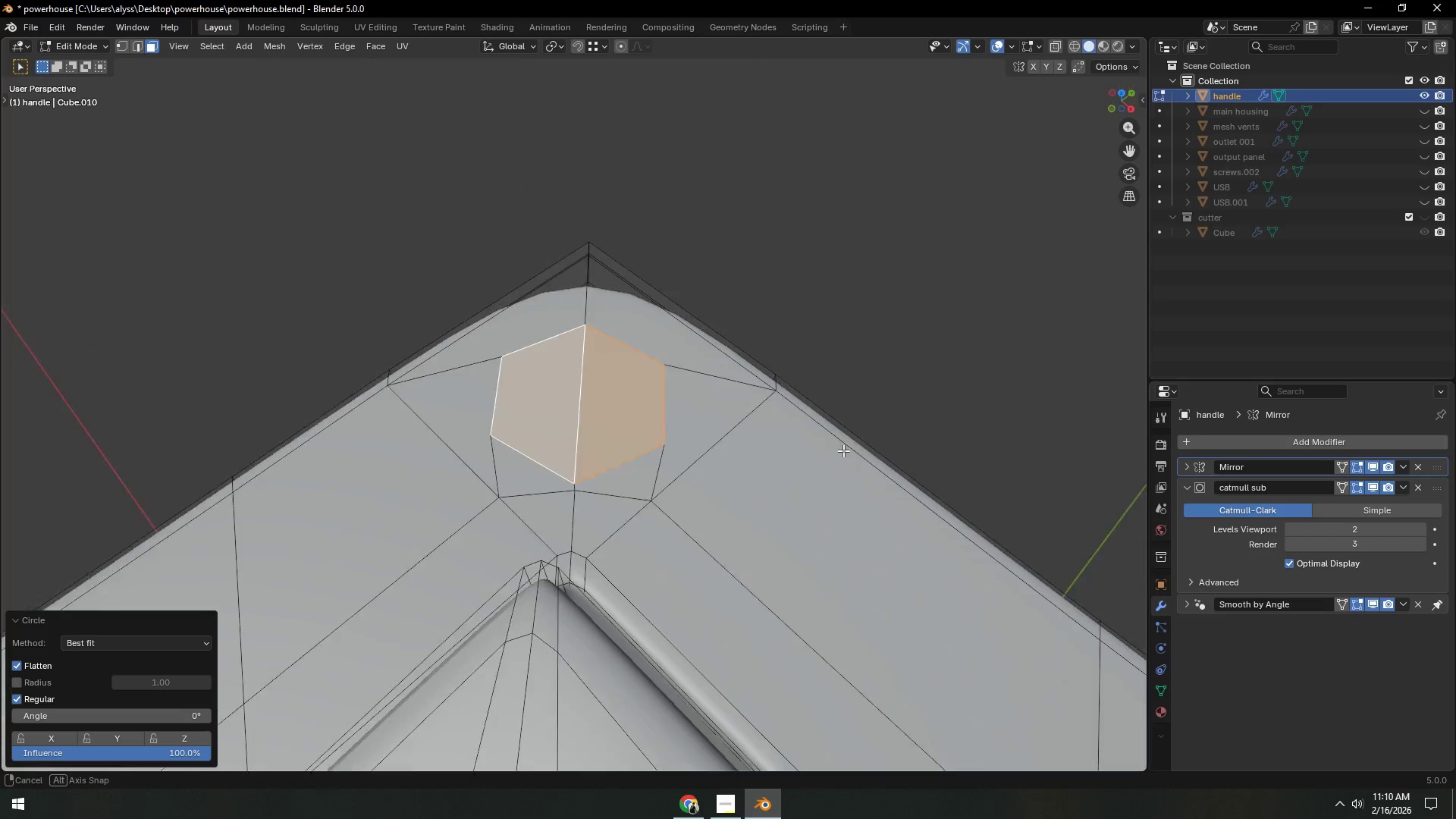 
key(S)
 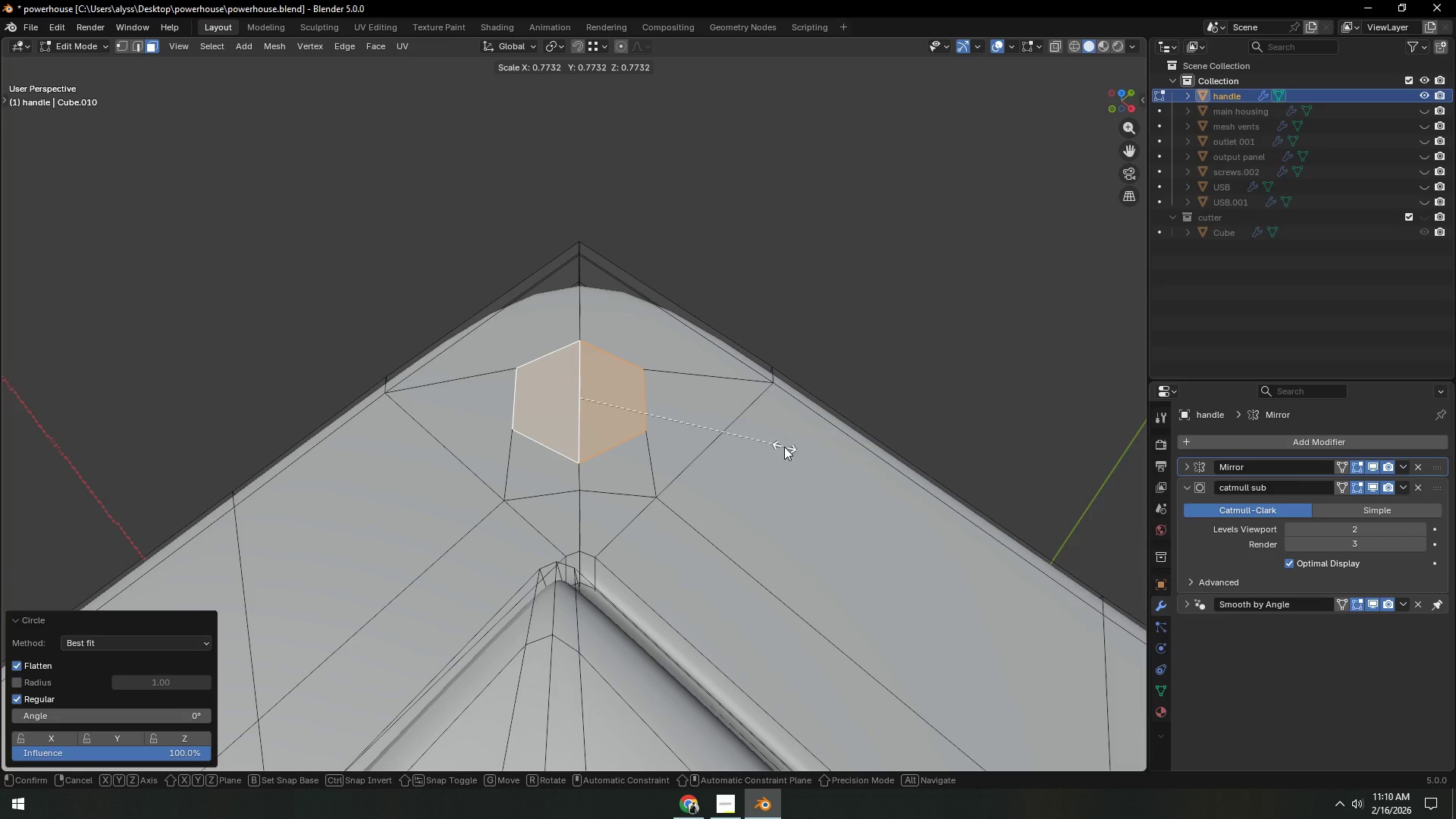 
left_click([784, 447])
 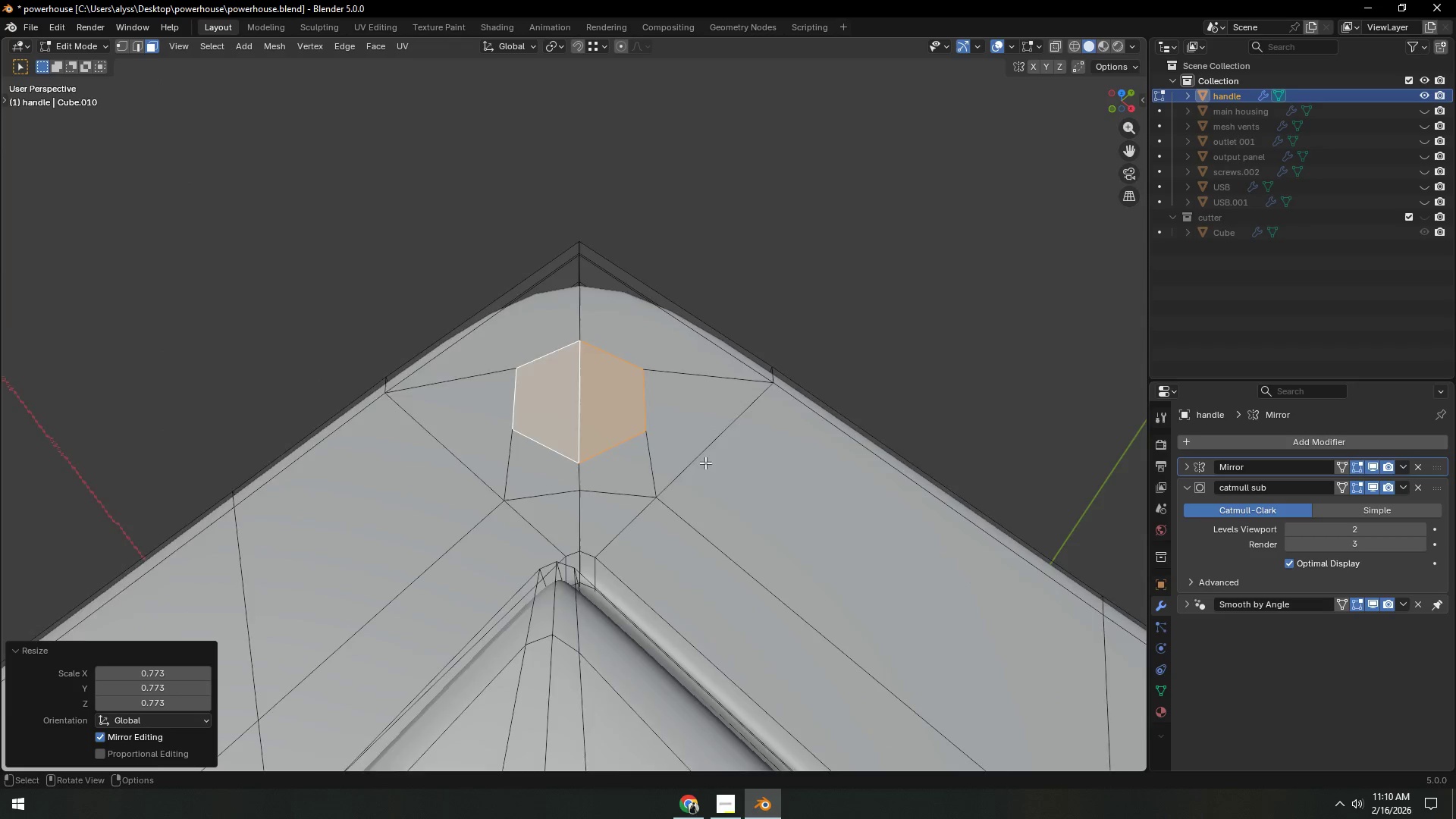 
hold_key(key=ShiftLeft, duration=1.5)
 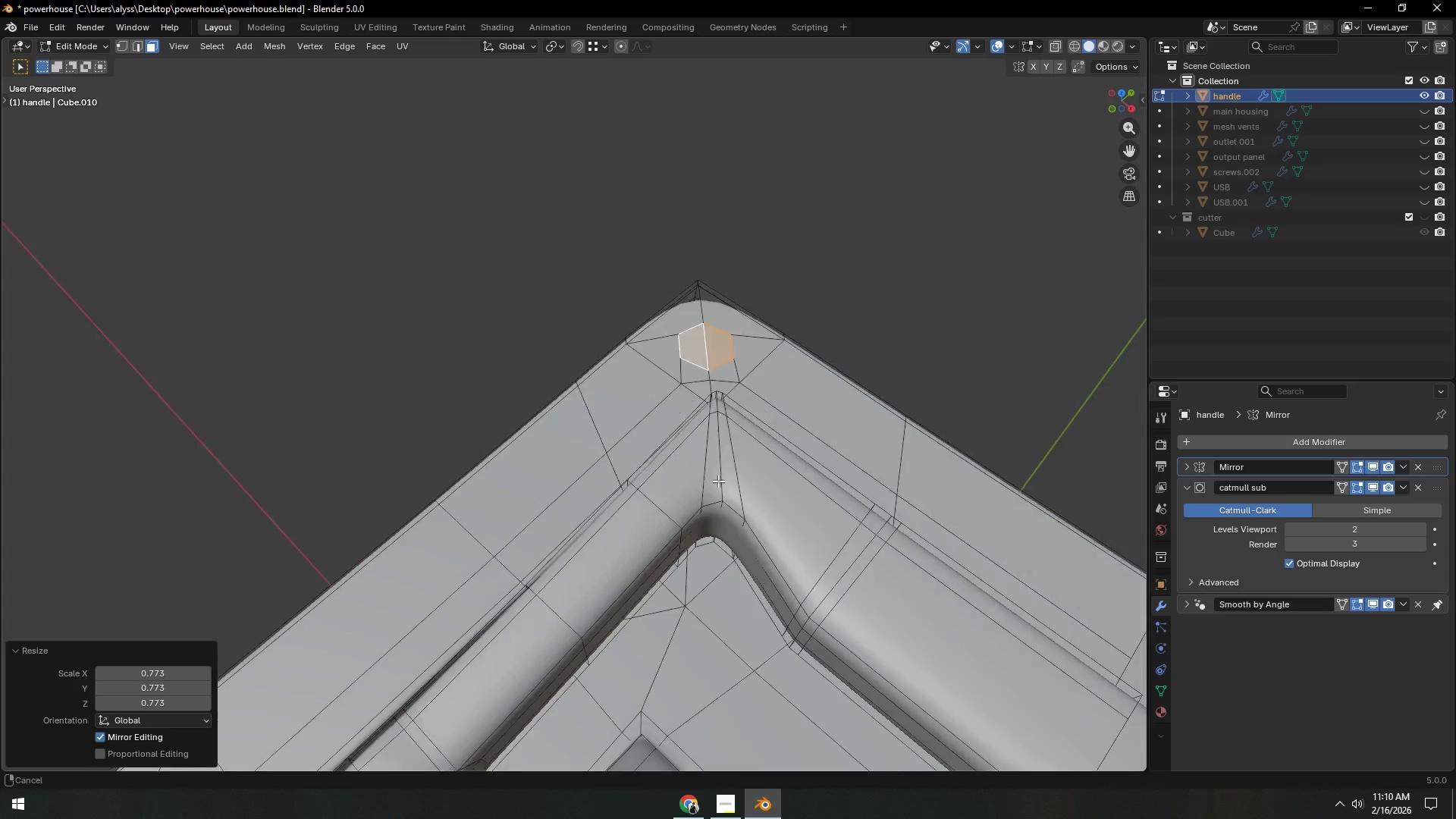 
scroll: coordinate [688, 470], scroll_direction: down, amount: 5.0
 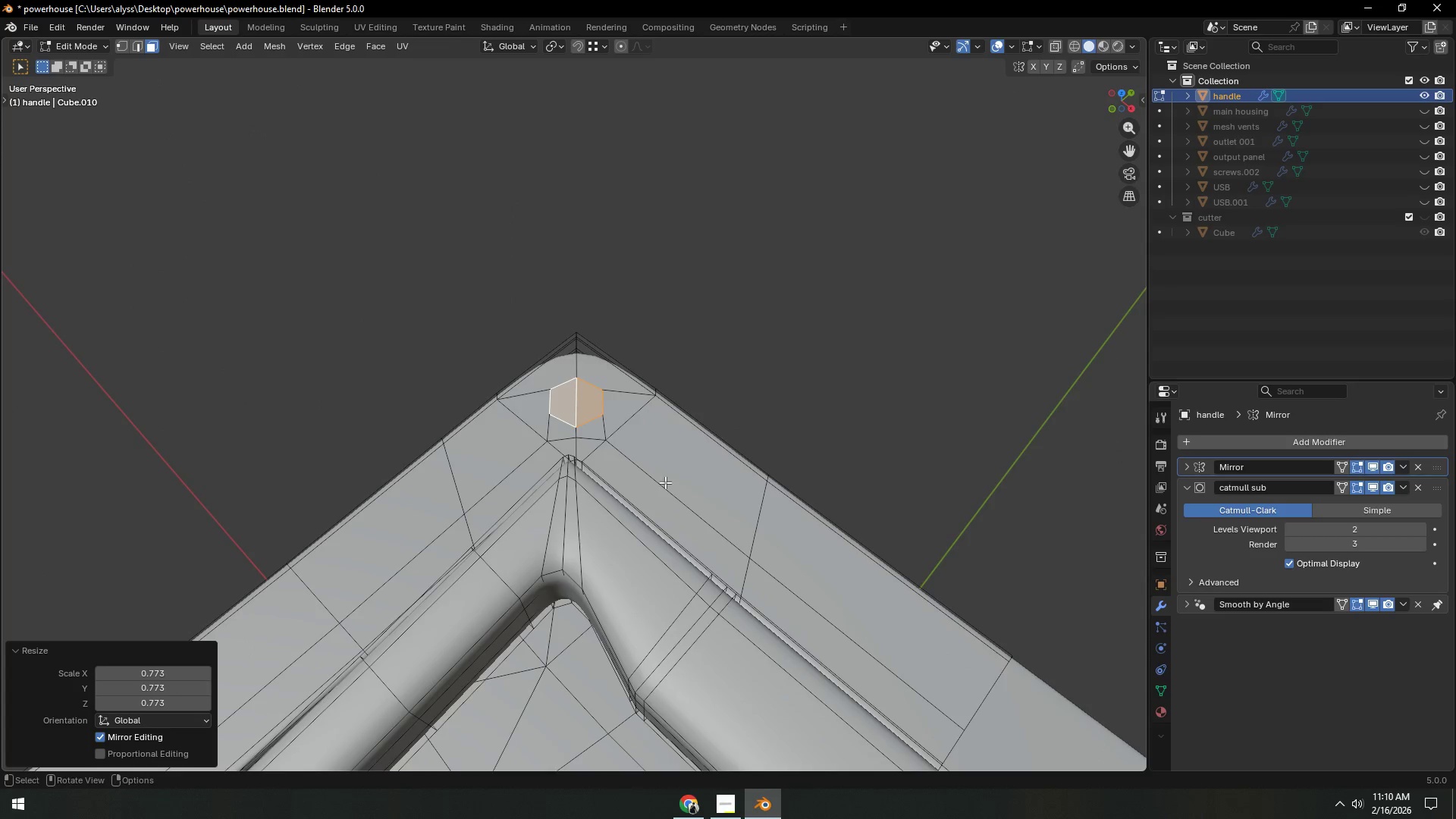 
key(Shift+ShiftLeft)
 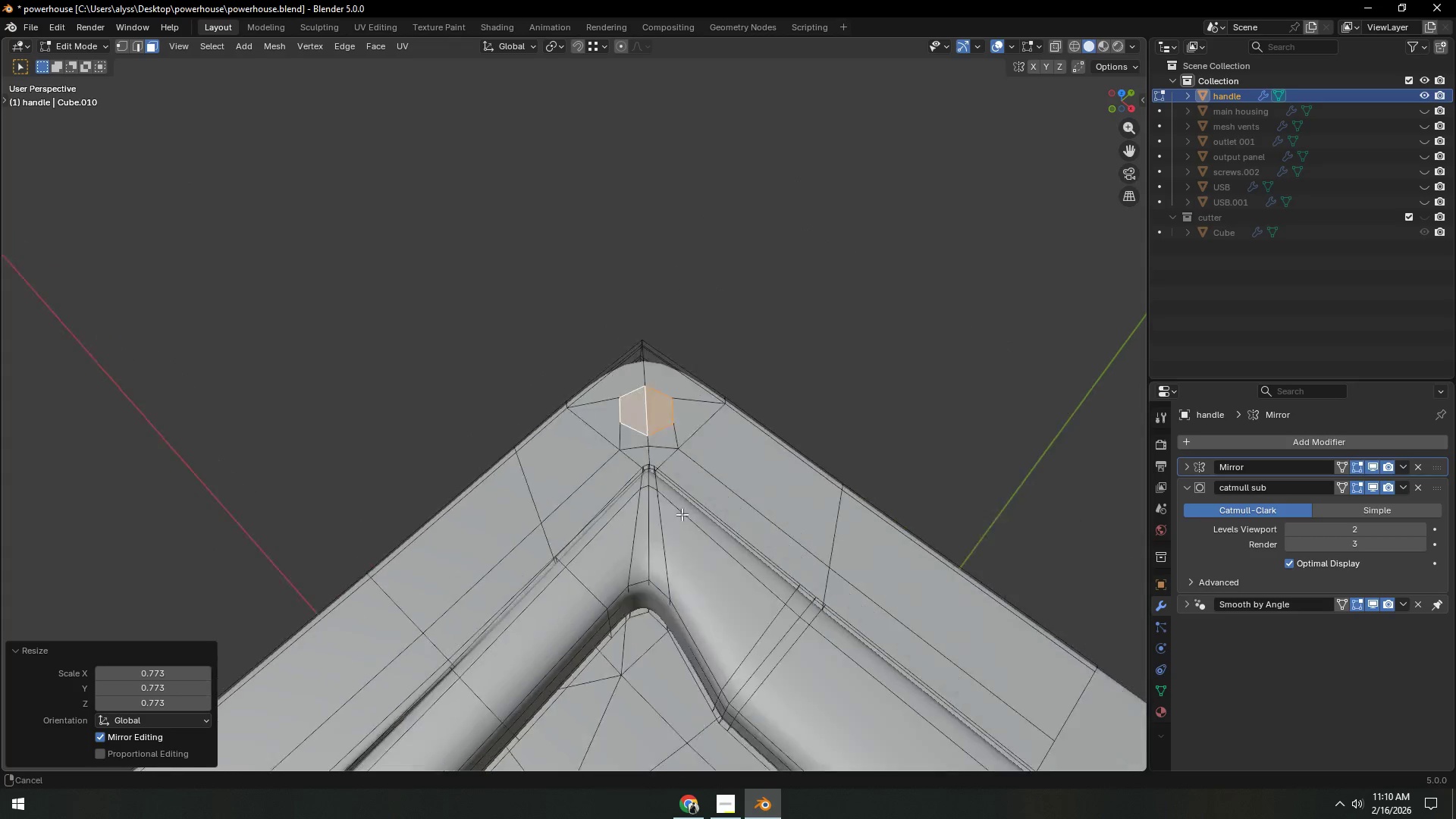 
key(Shift+ShiftLeft)
 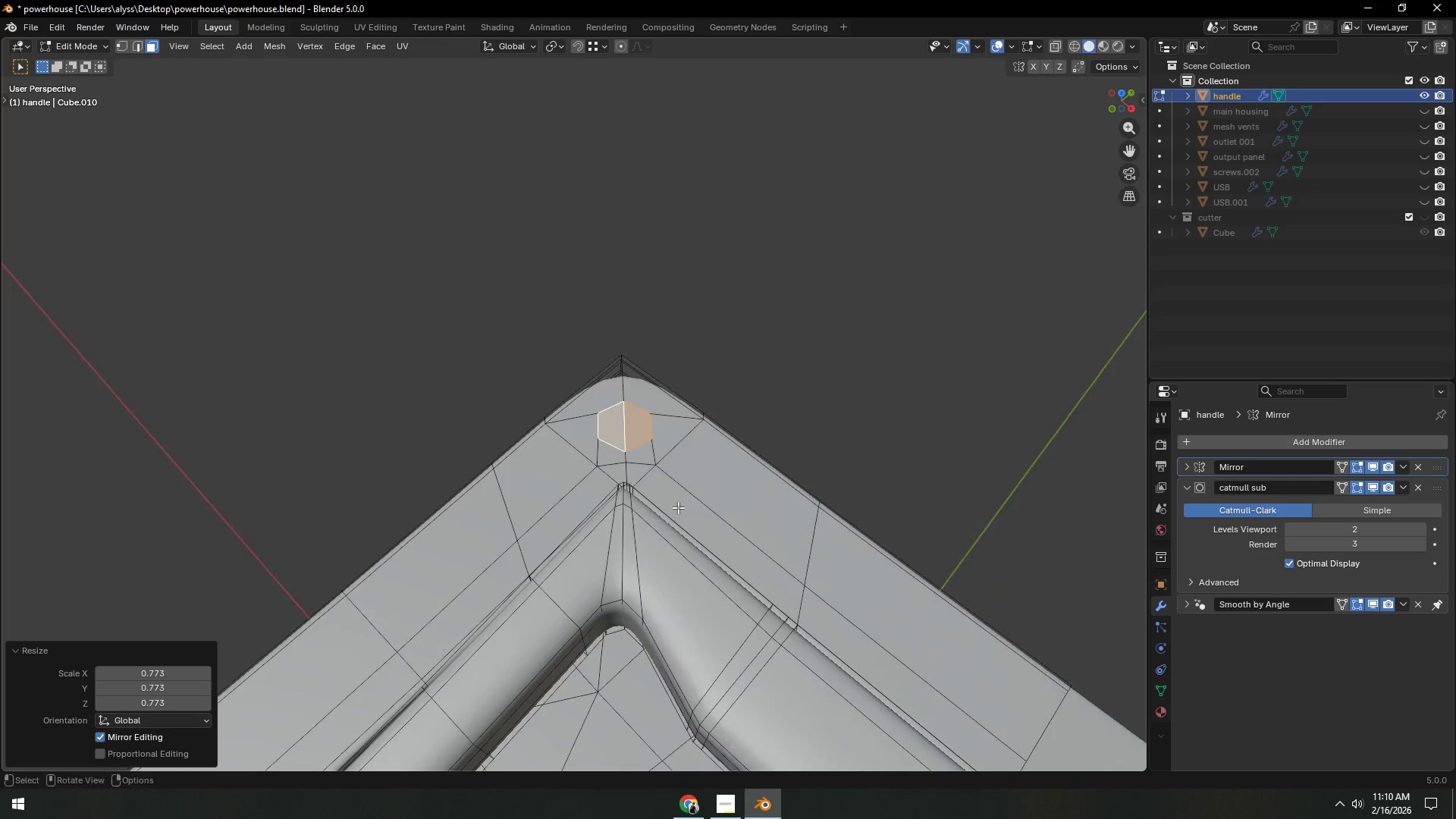 
key(Shift+ShiftLeft)
 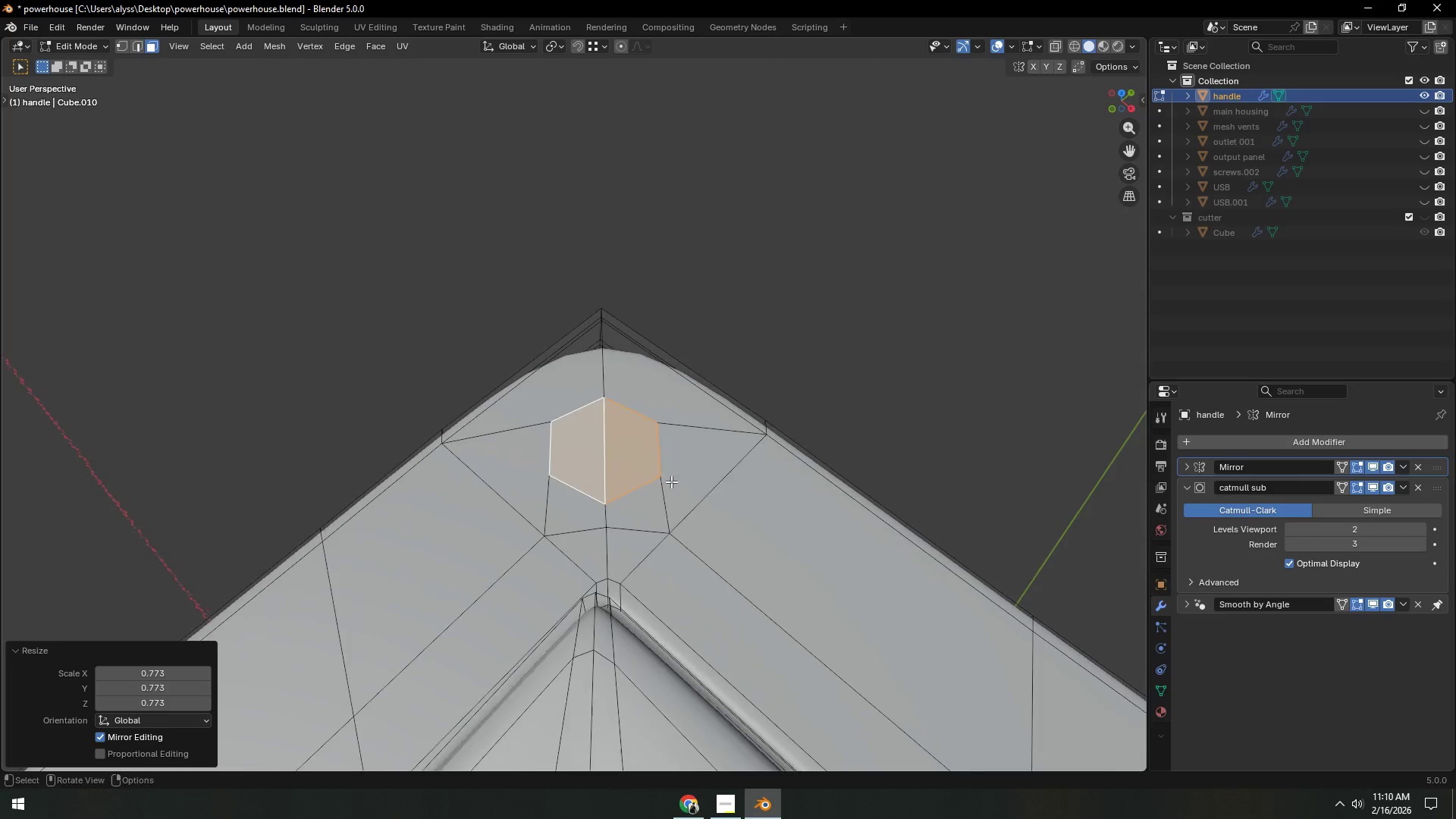 
scroll: coordinate [702, 482], scroll_direction: up, amount: 6.0
 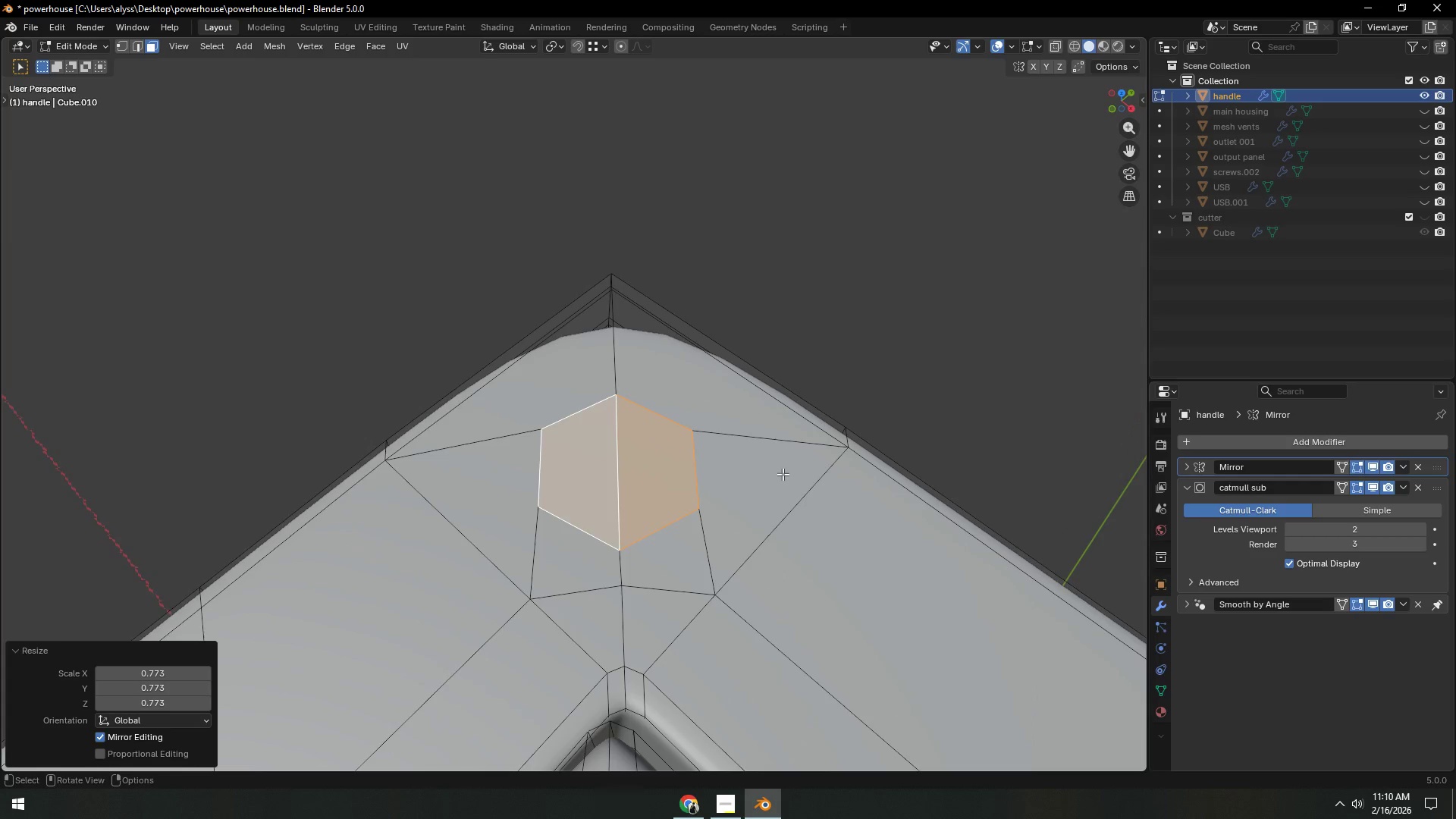 
key(S)
 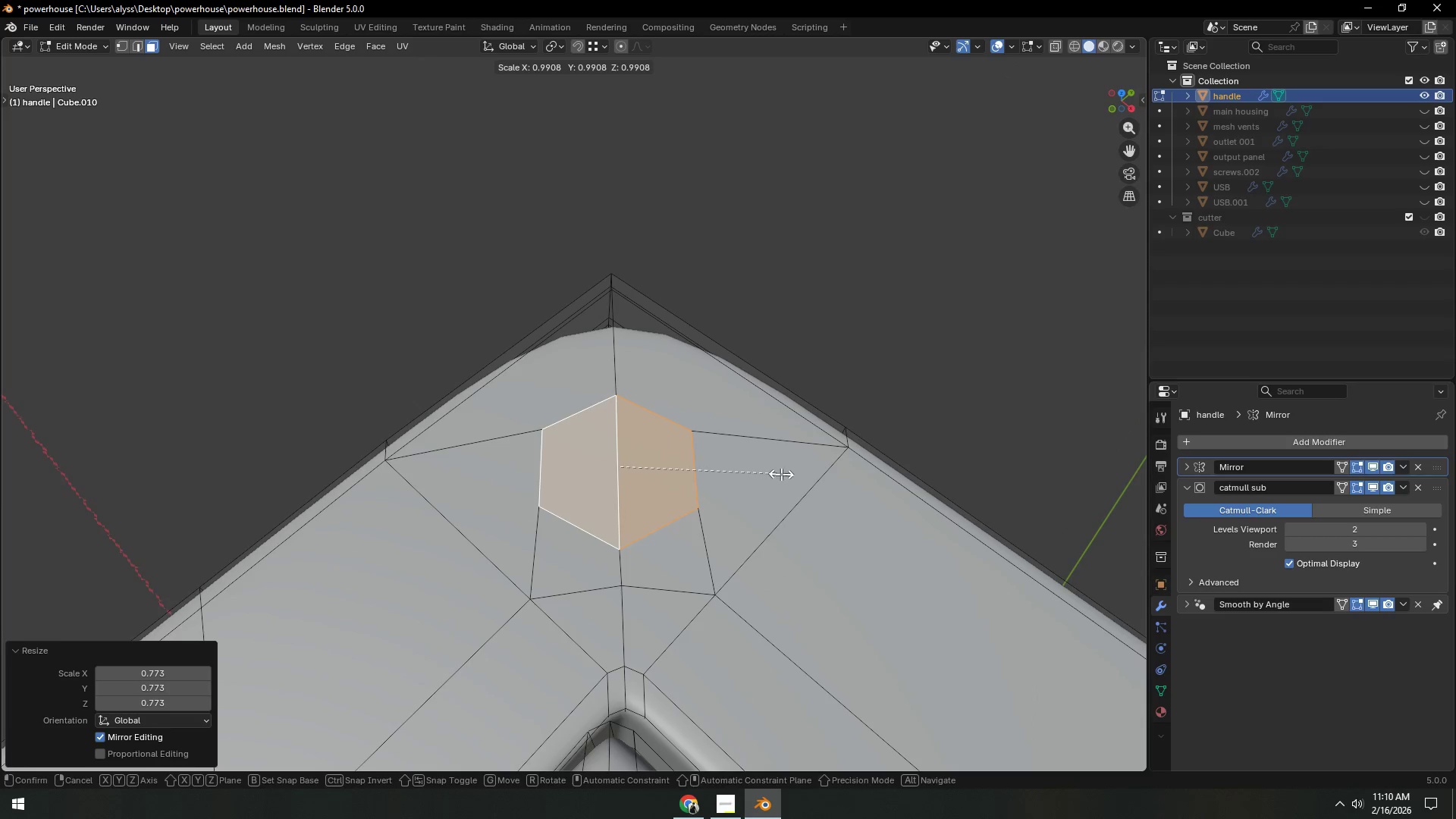 
left_click([781, 474])
 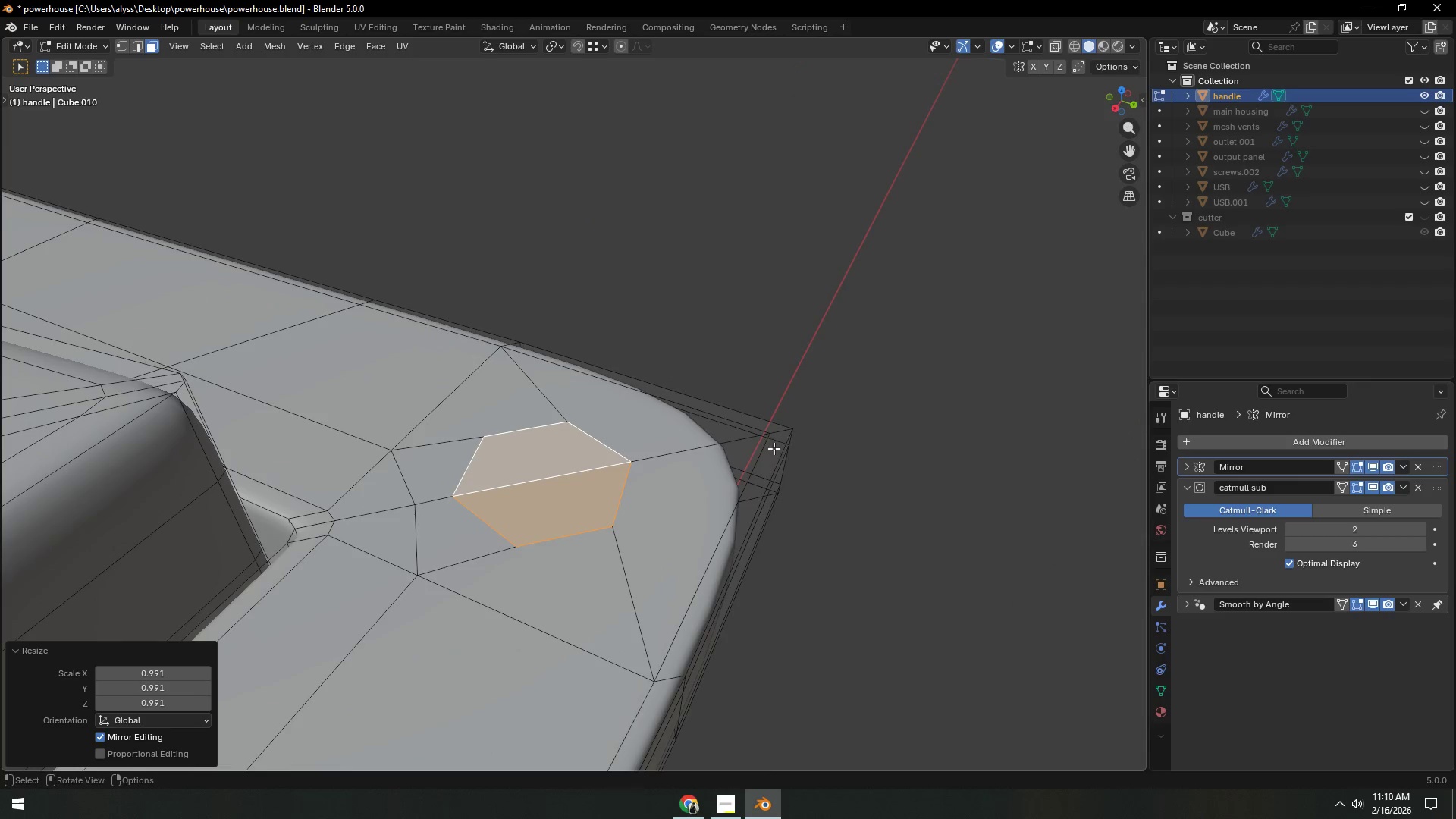 
key(I)
 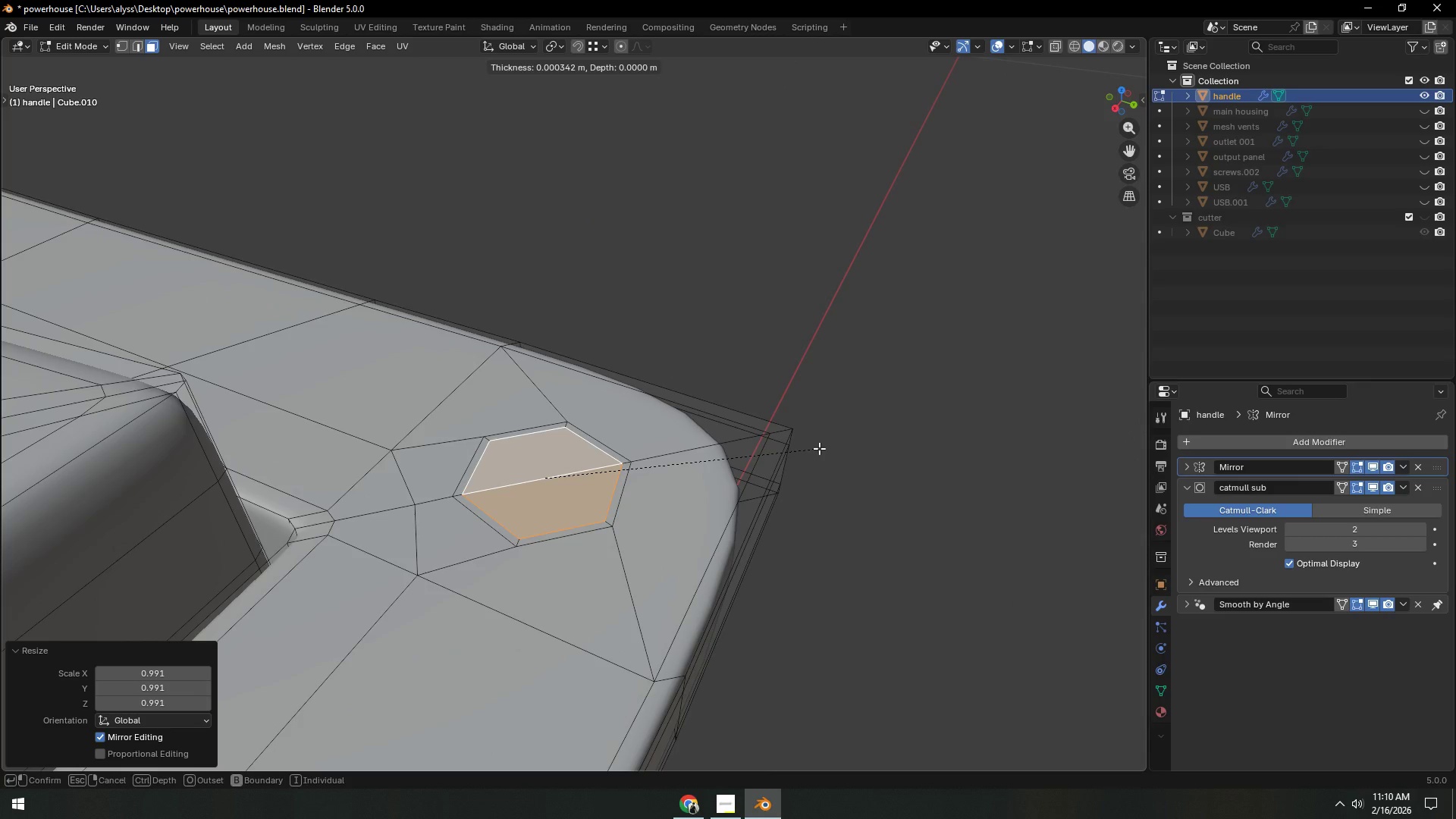 
left_click([819, 448])
 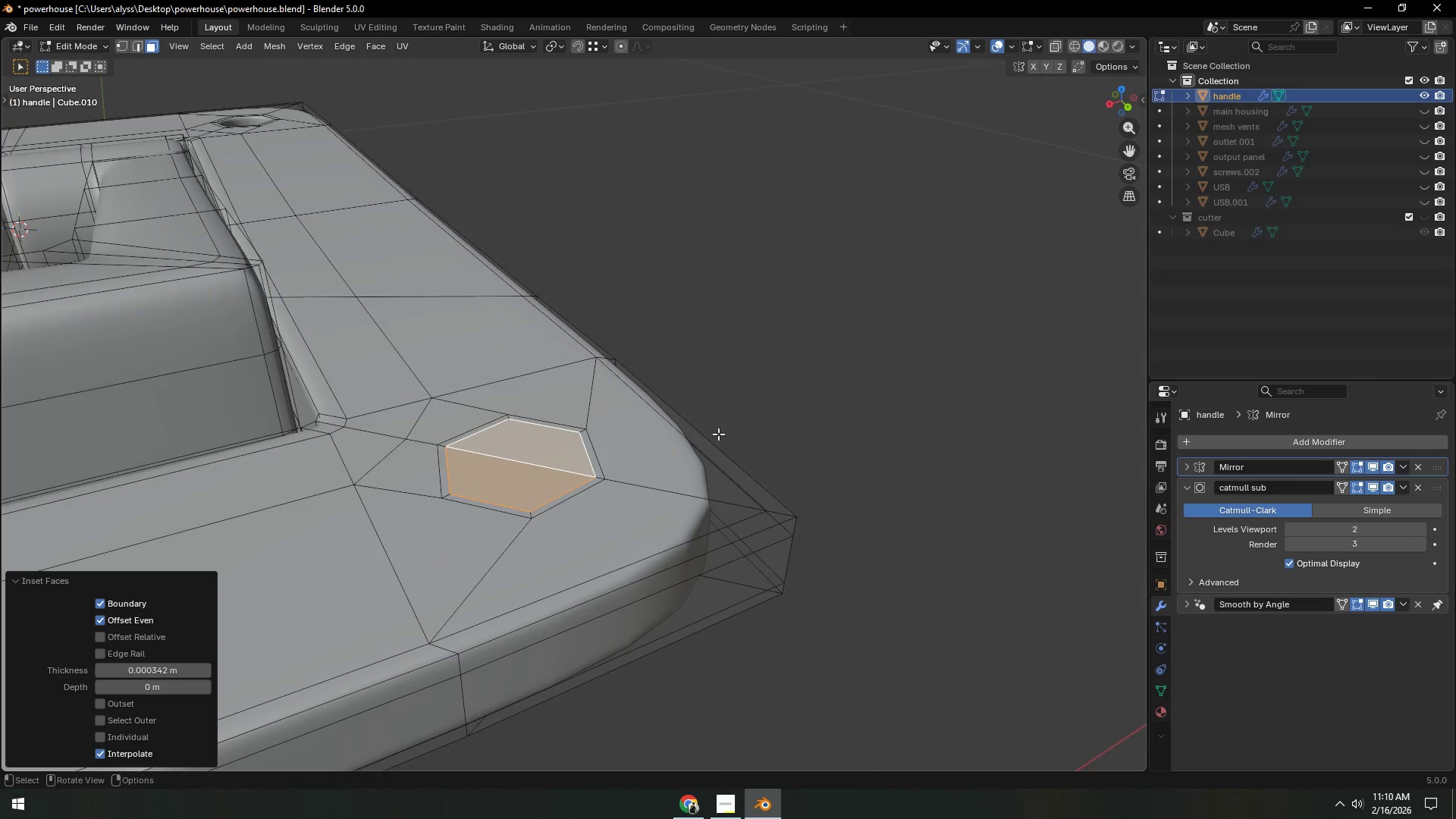 
key(E)
 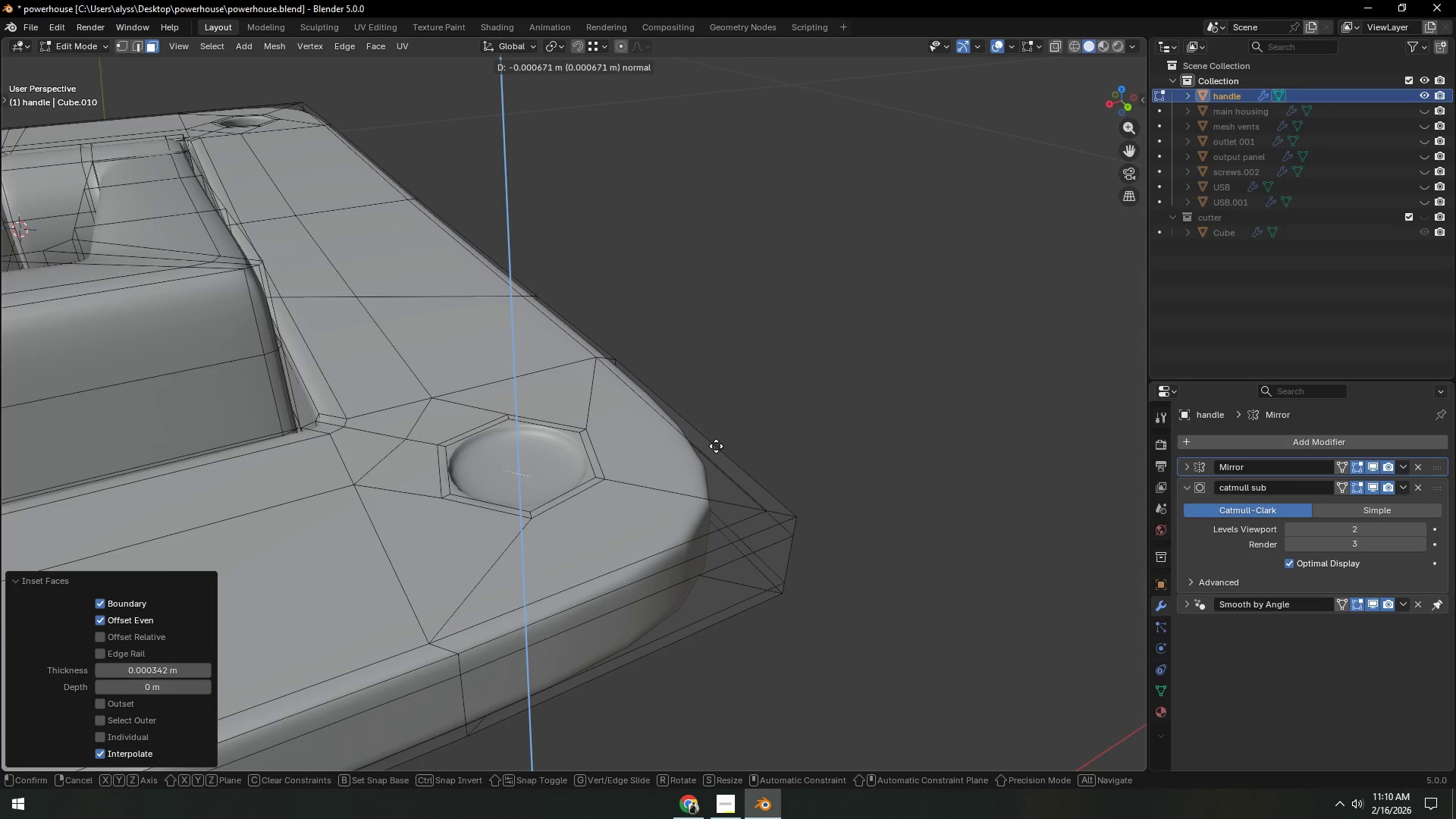 
left_click([717, 445])
 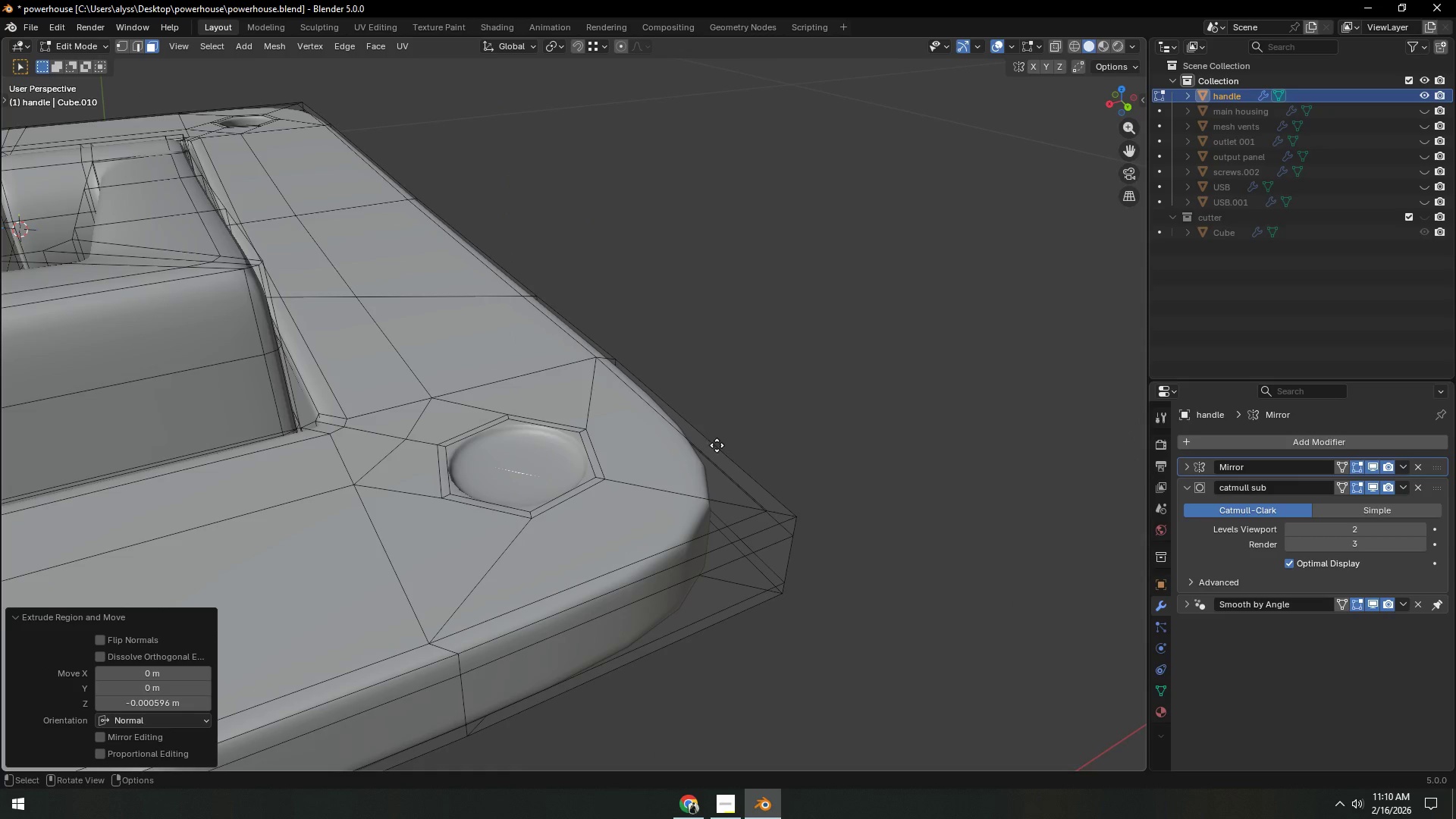 
key(E)
 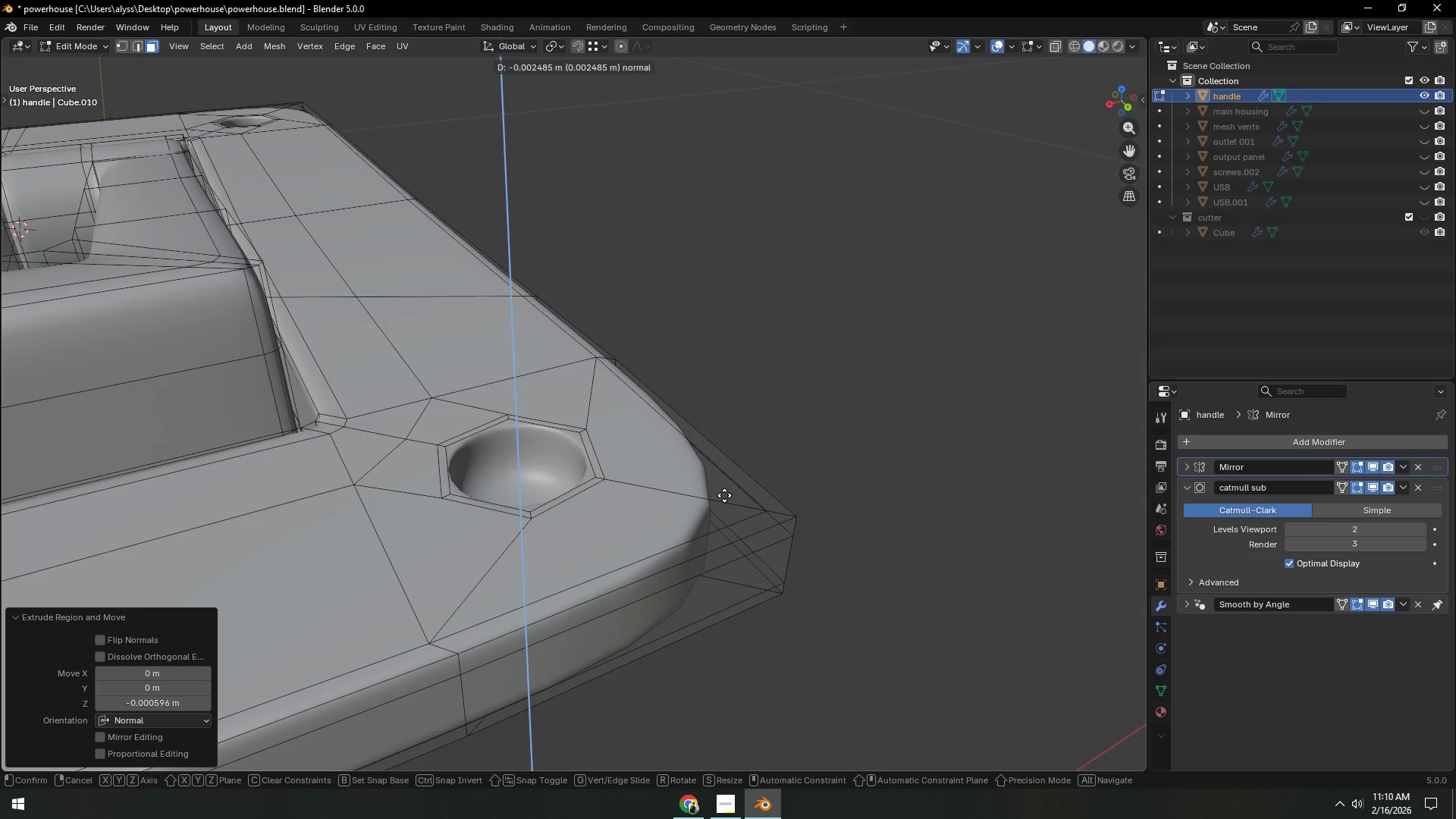 
left_click([724, 495])
 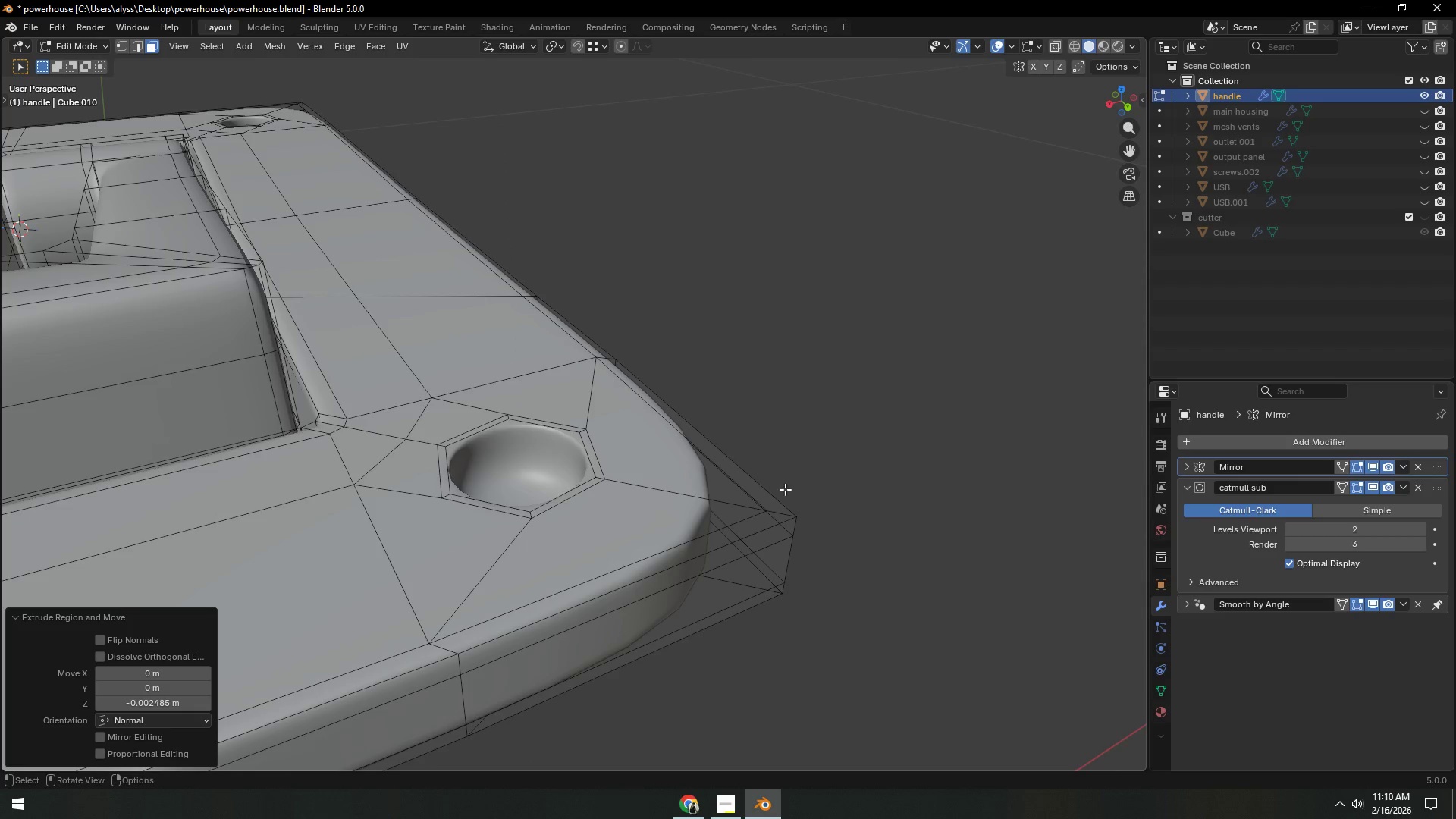 
key(I)
 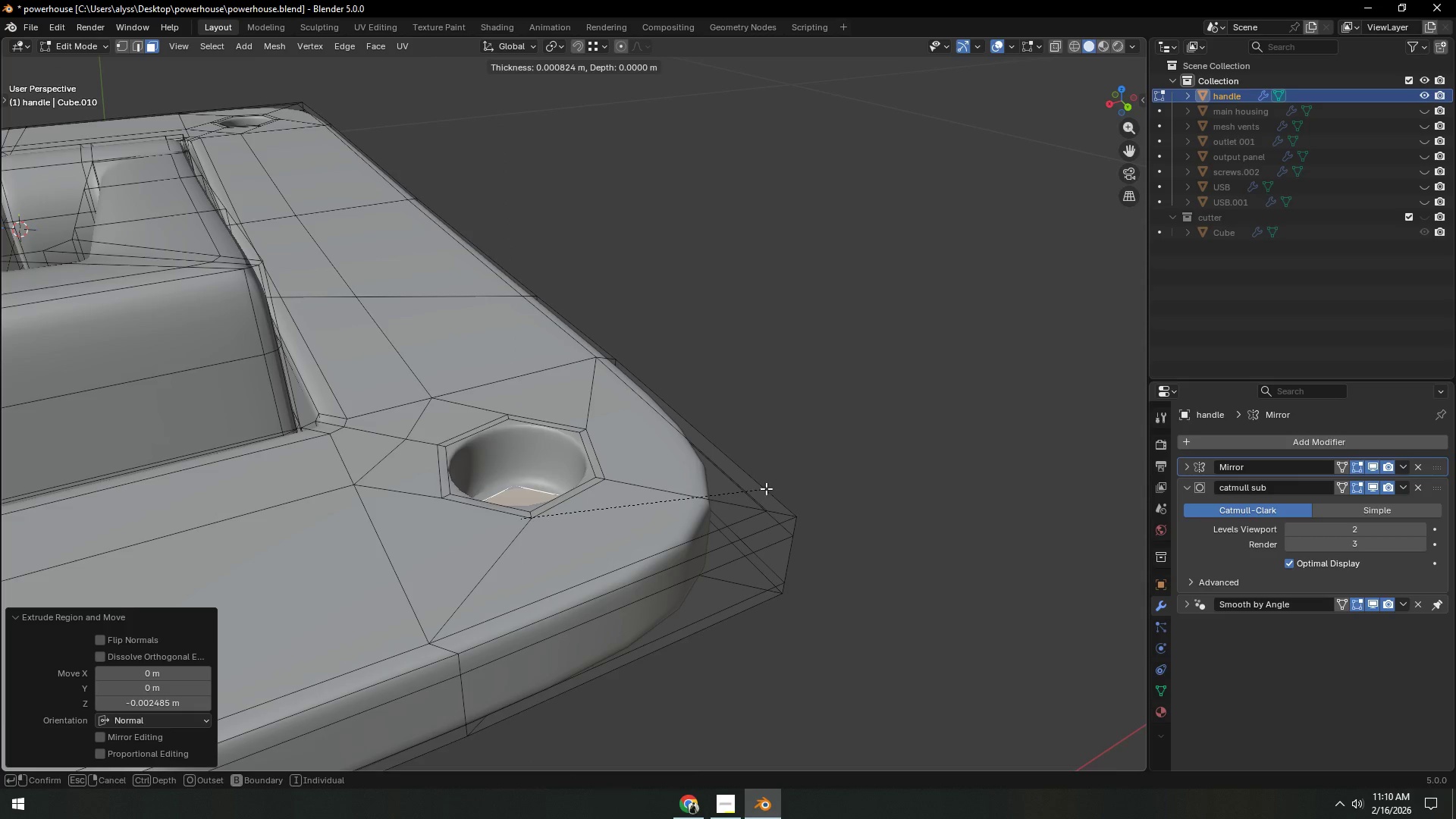 
left_click([770, 488])
 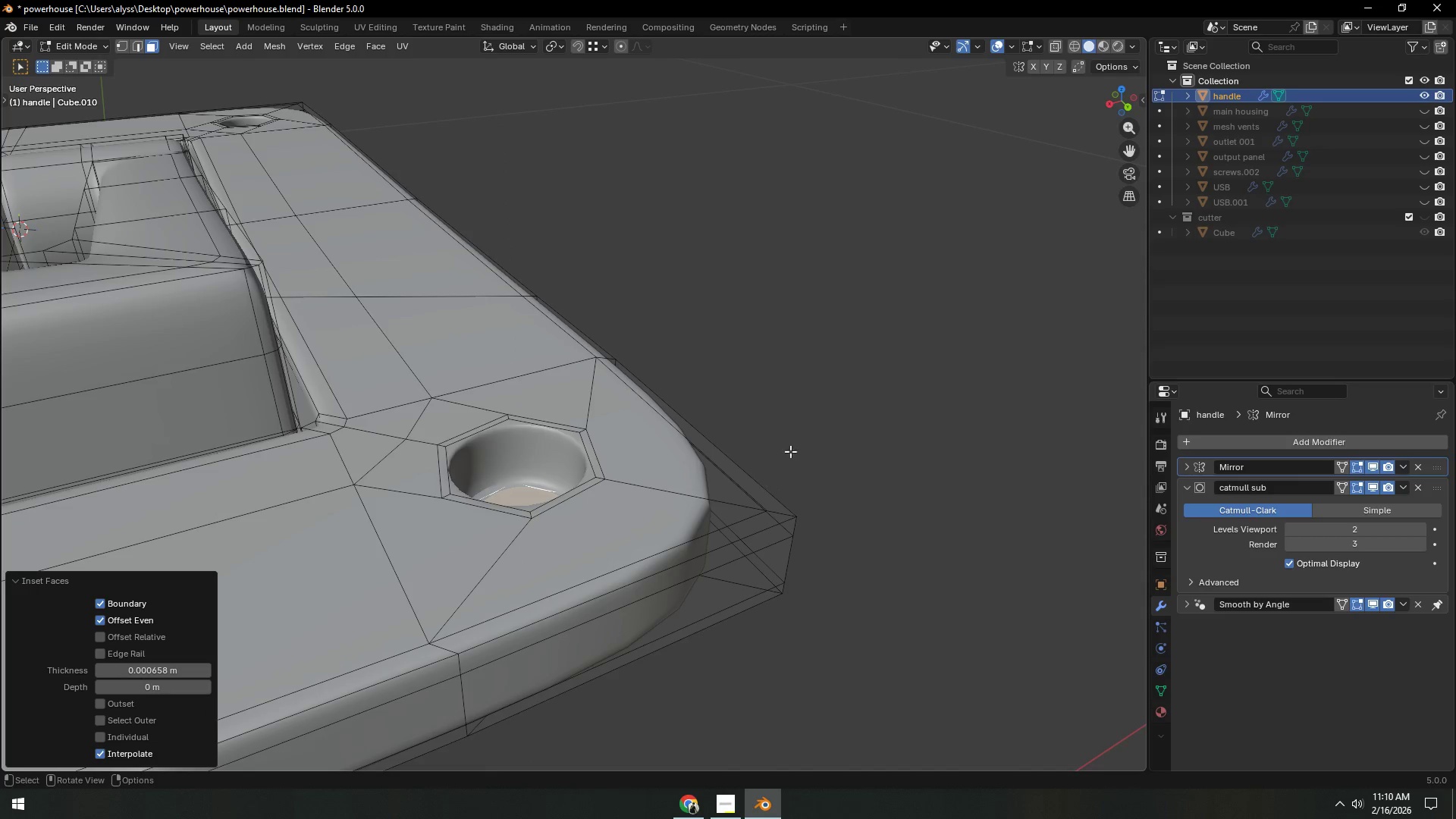 
double_click([834, 388])
 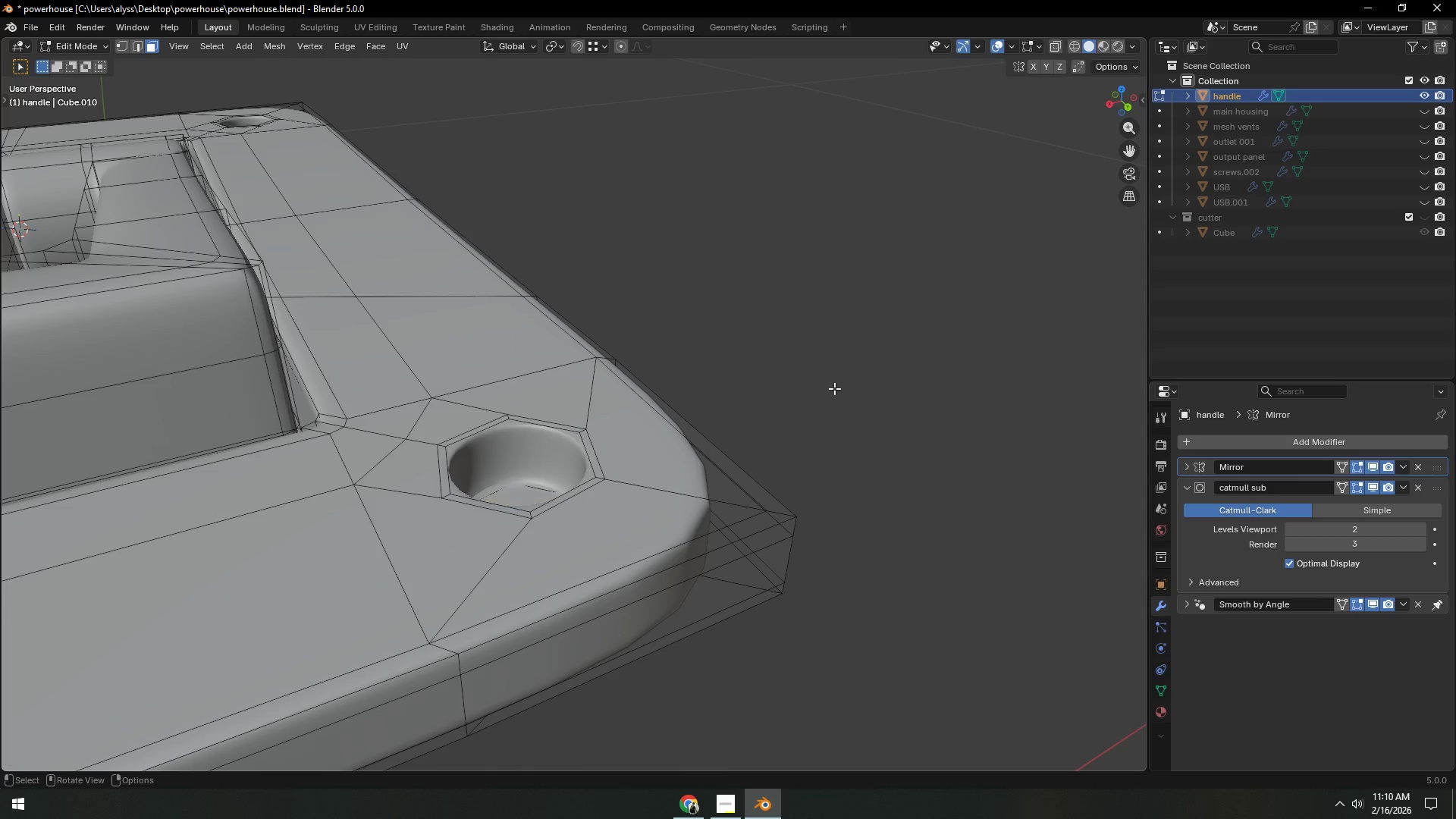 
key(Tab)
 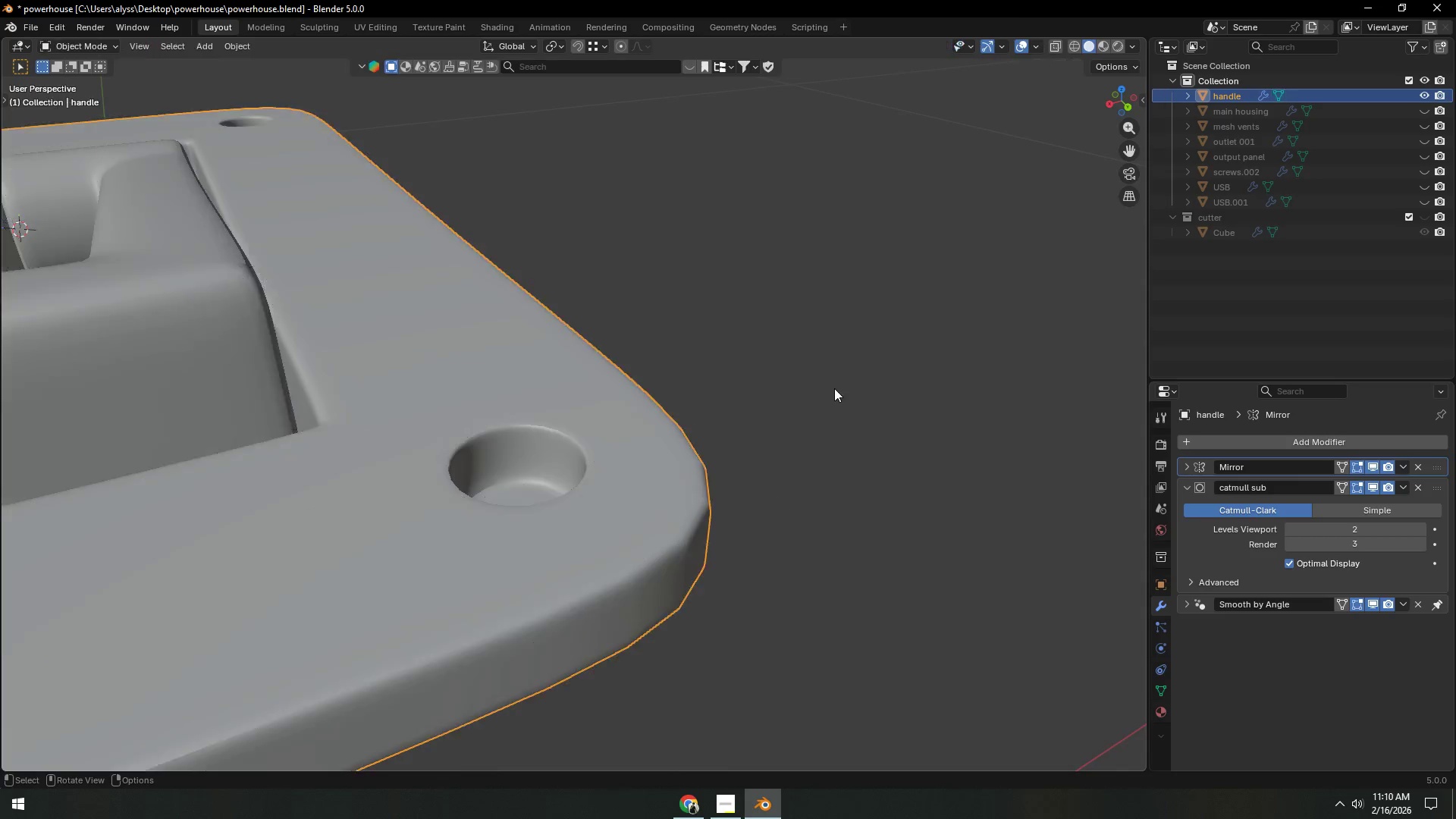 
key(Control+ControlLeft)
 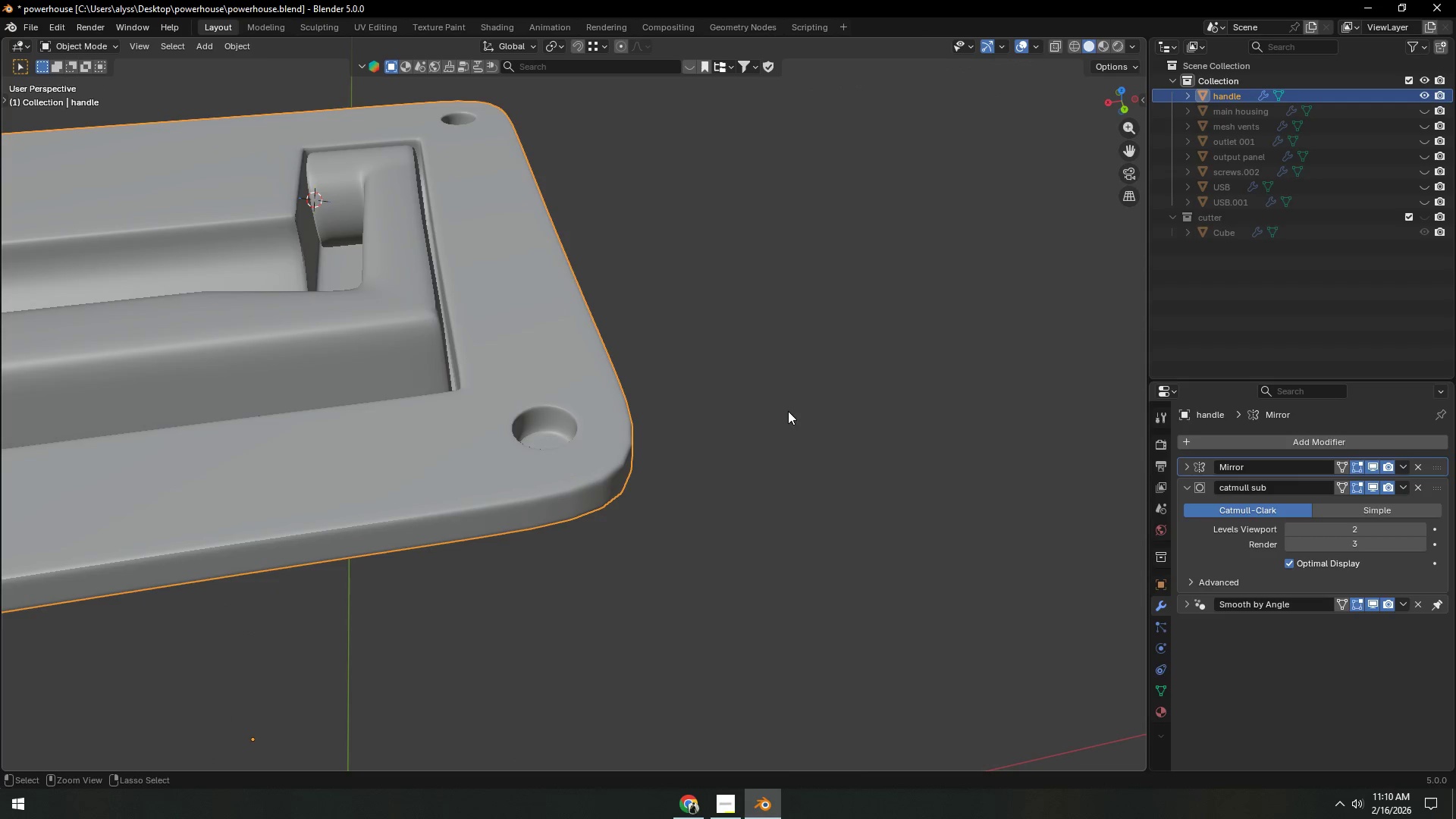 
key(Control+S)
 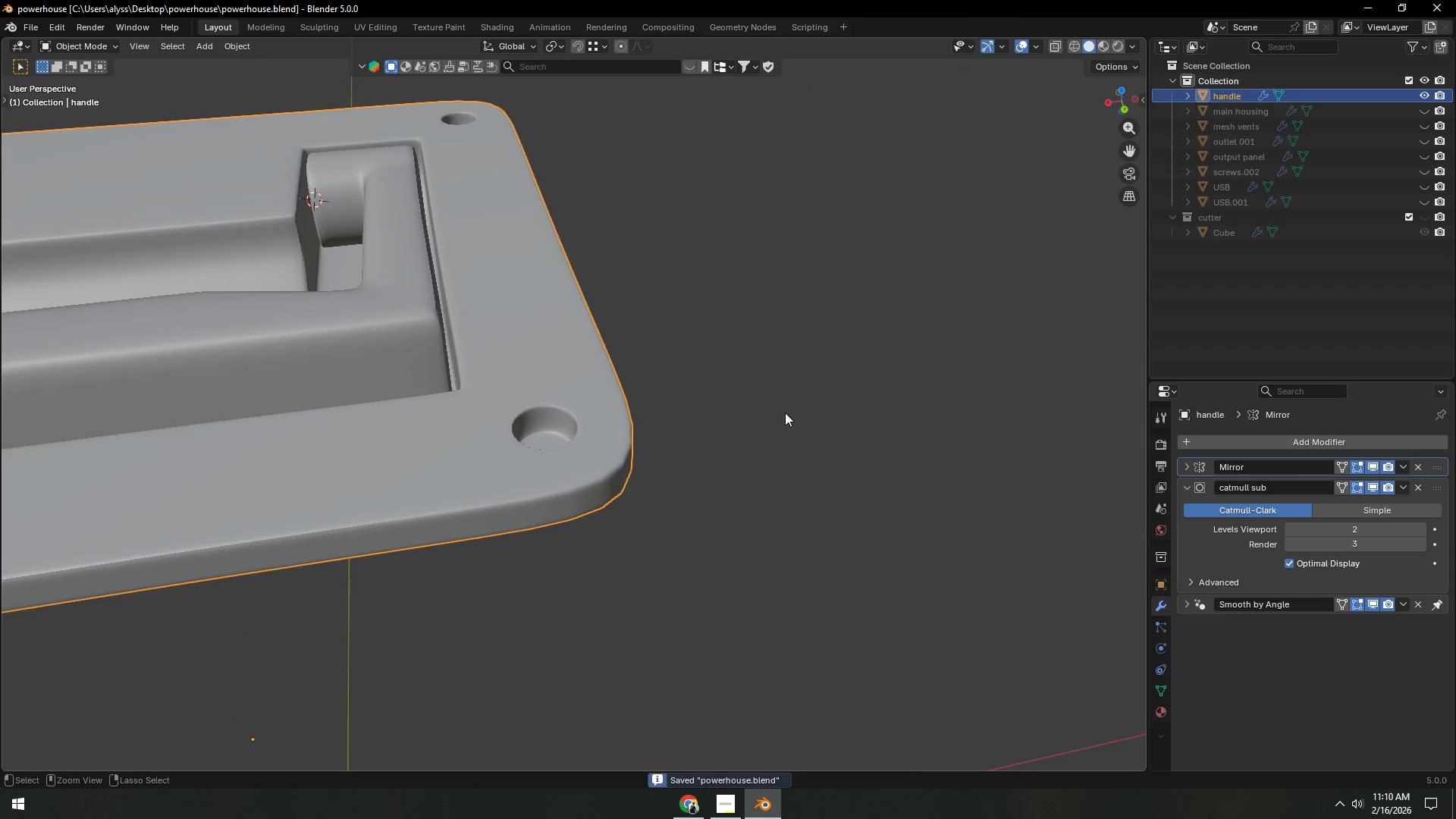 
scroll: coordinate [783, 416], scroll_direction: down, amount: 11.0
 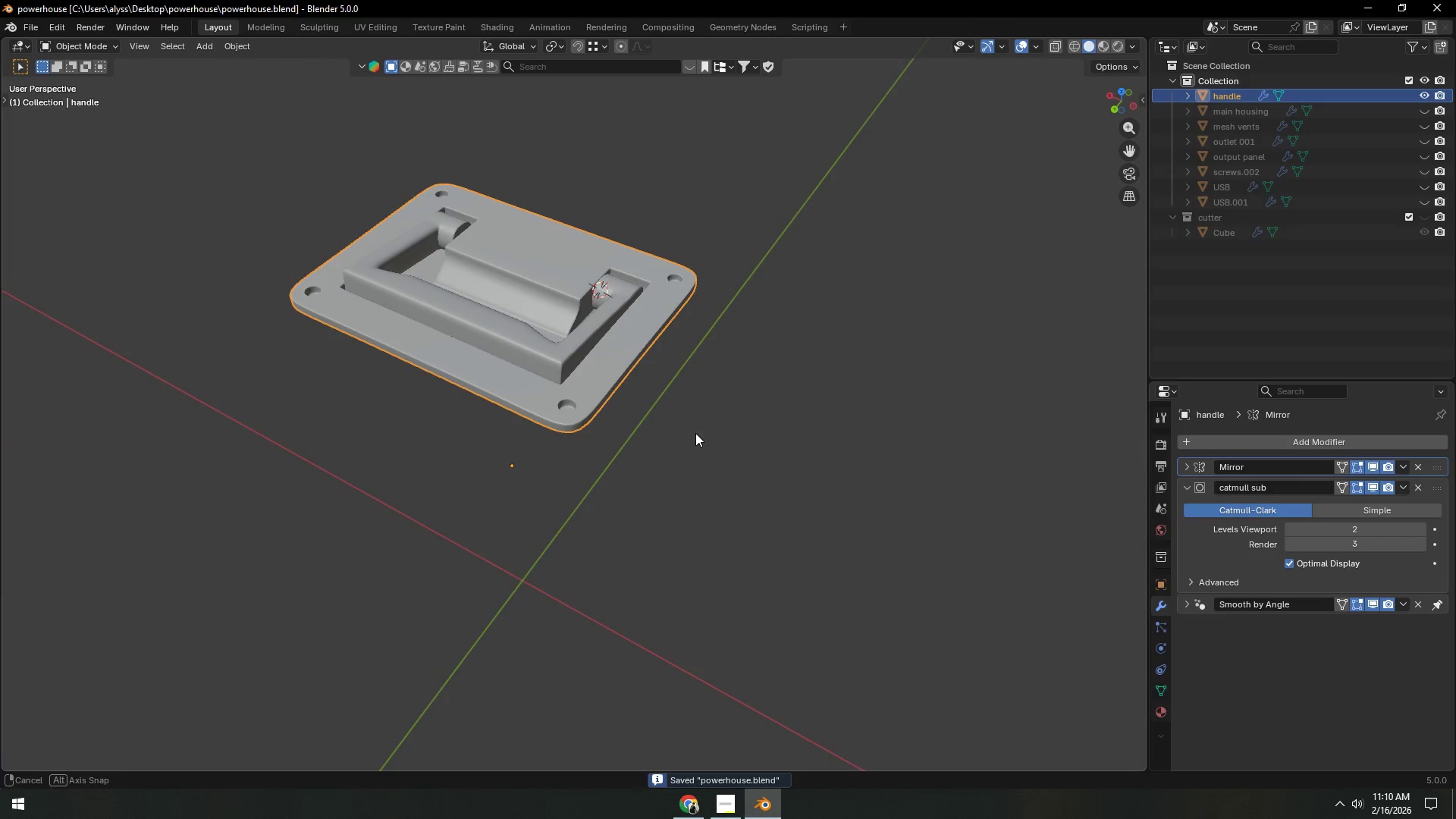 
key(Control+S)
 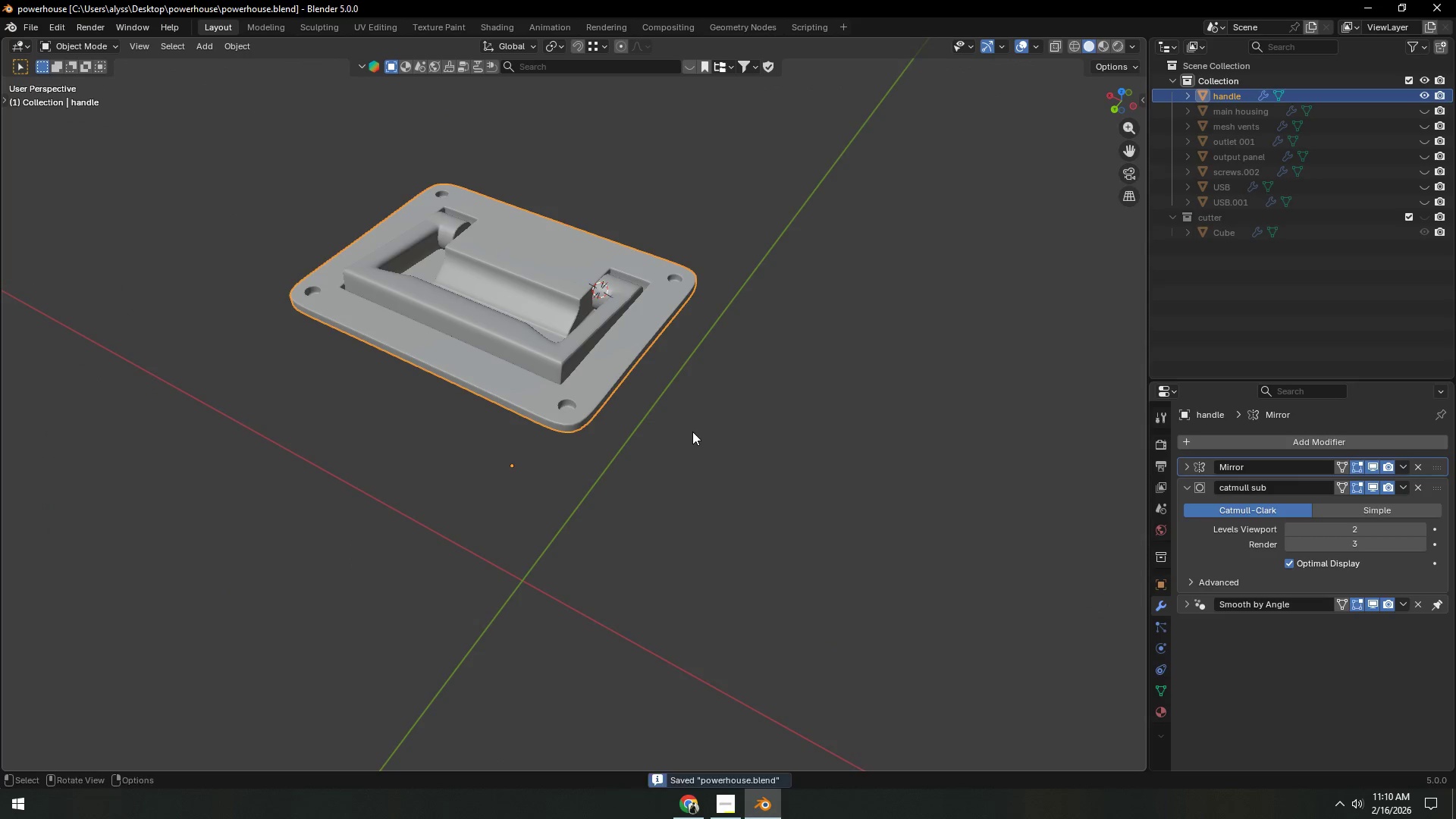 
scroll: coordinate [566, 450], scroll_direction: down, amount: 4.0
 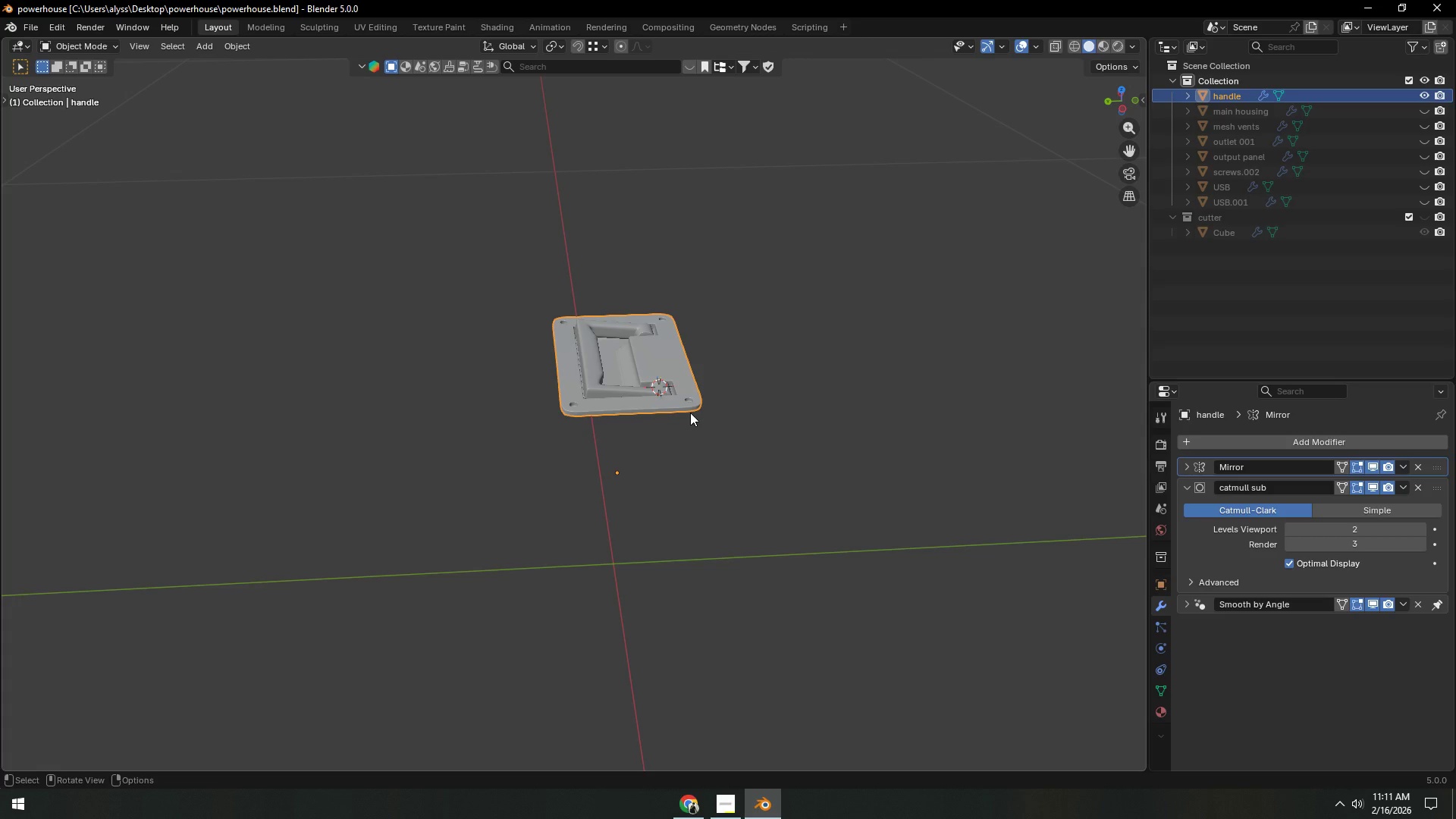 
wait(19.85)
 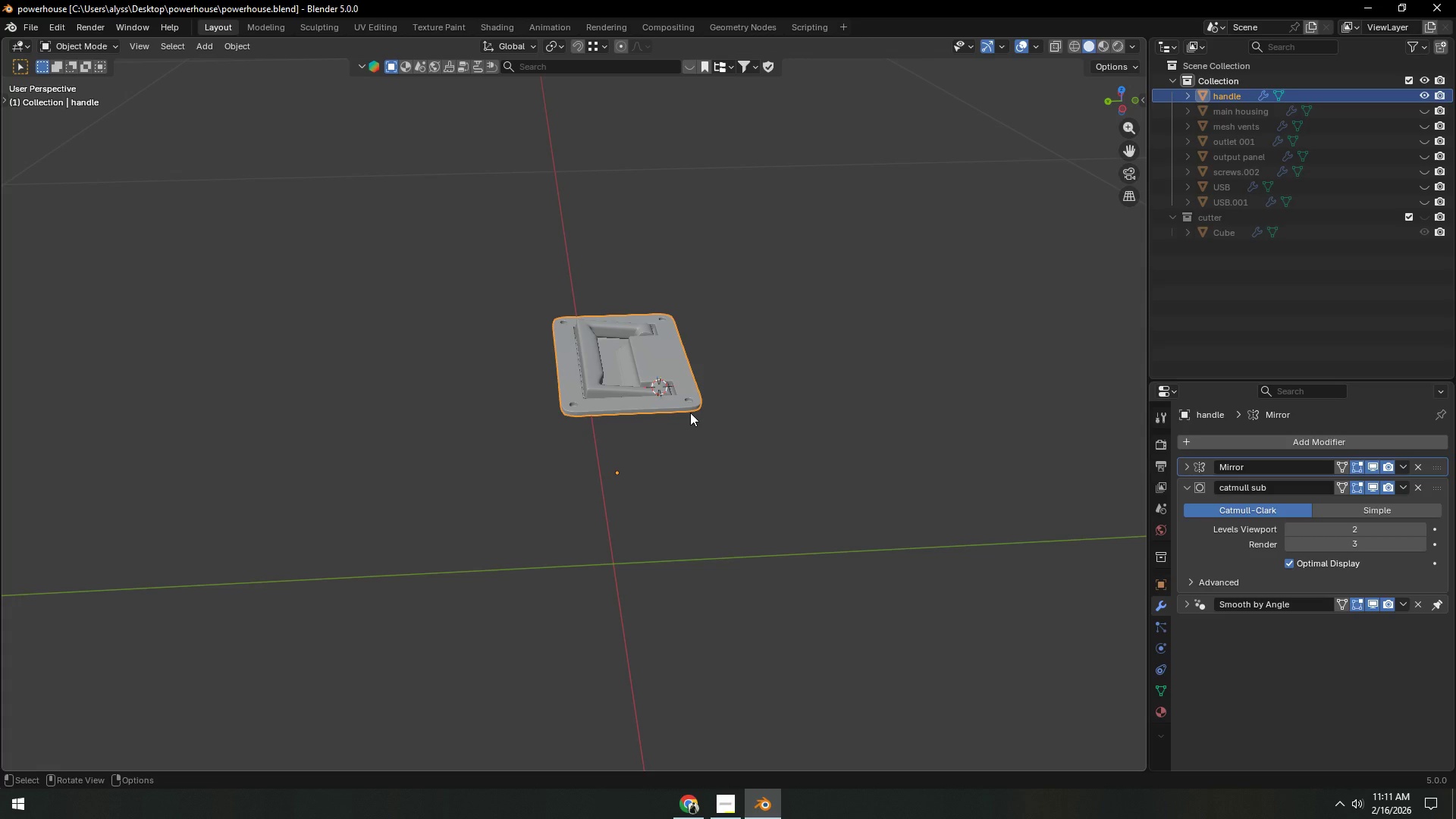 
left_click([1425, 166])
 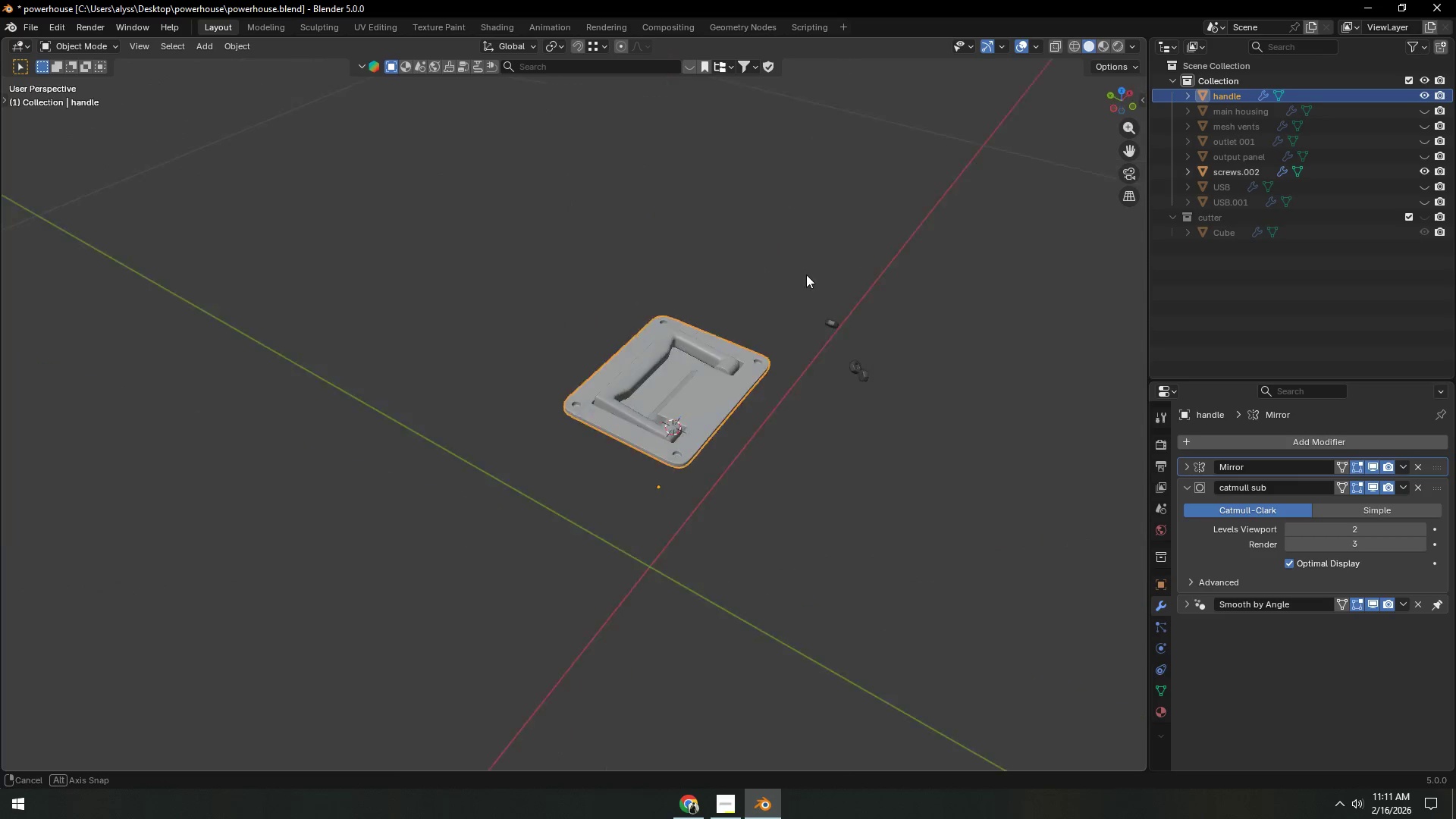 
hold_key(key=ShiftLeft, duration=0.58)
 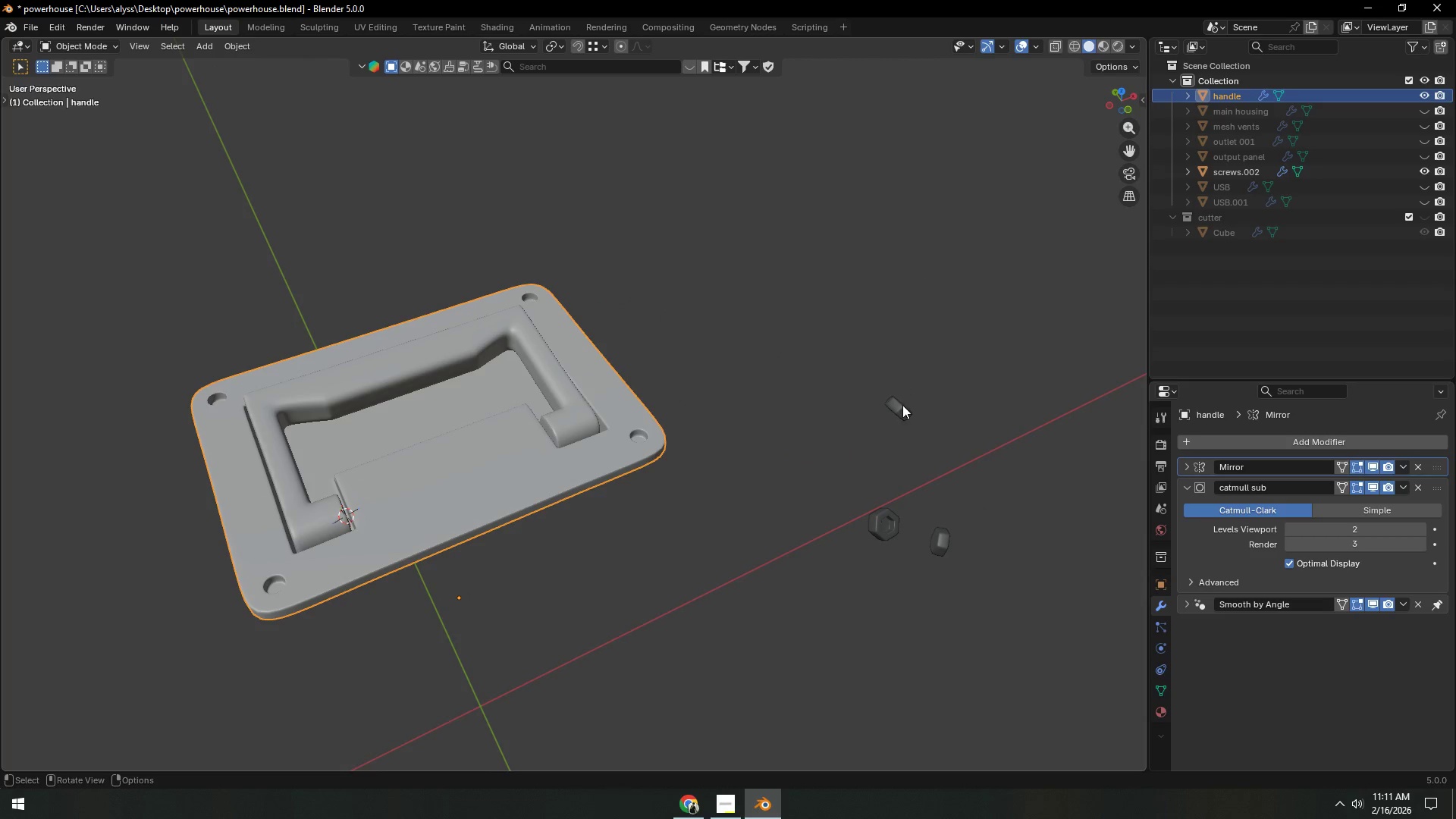 
scroll: coordinate [817, 274], scroll_direction: up, amount: 4.0
 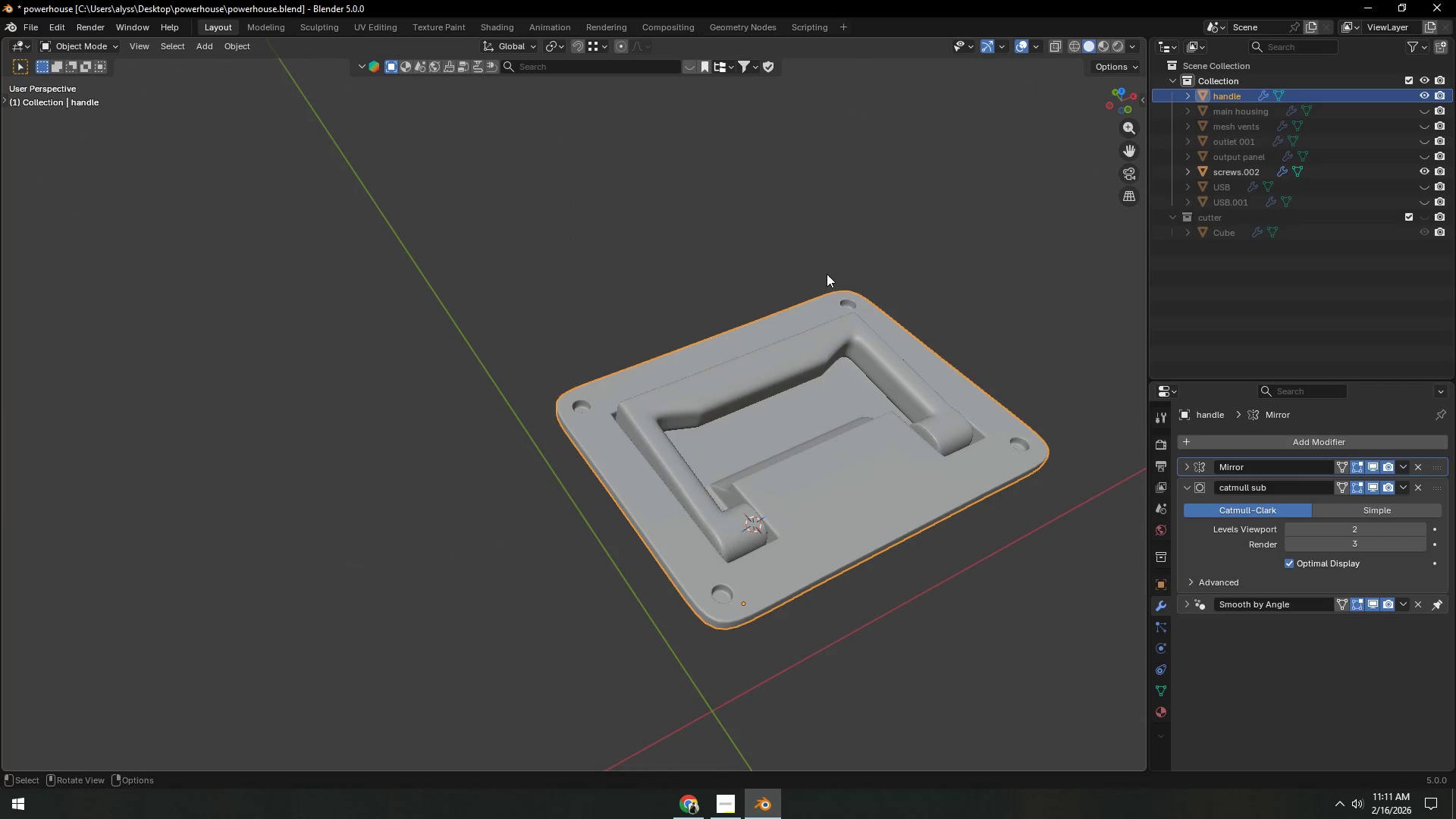 
left_click([900, 414])
 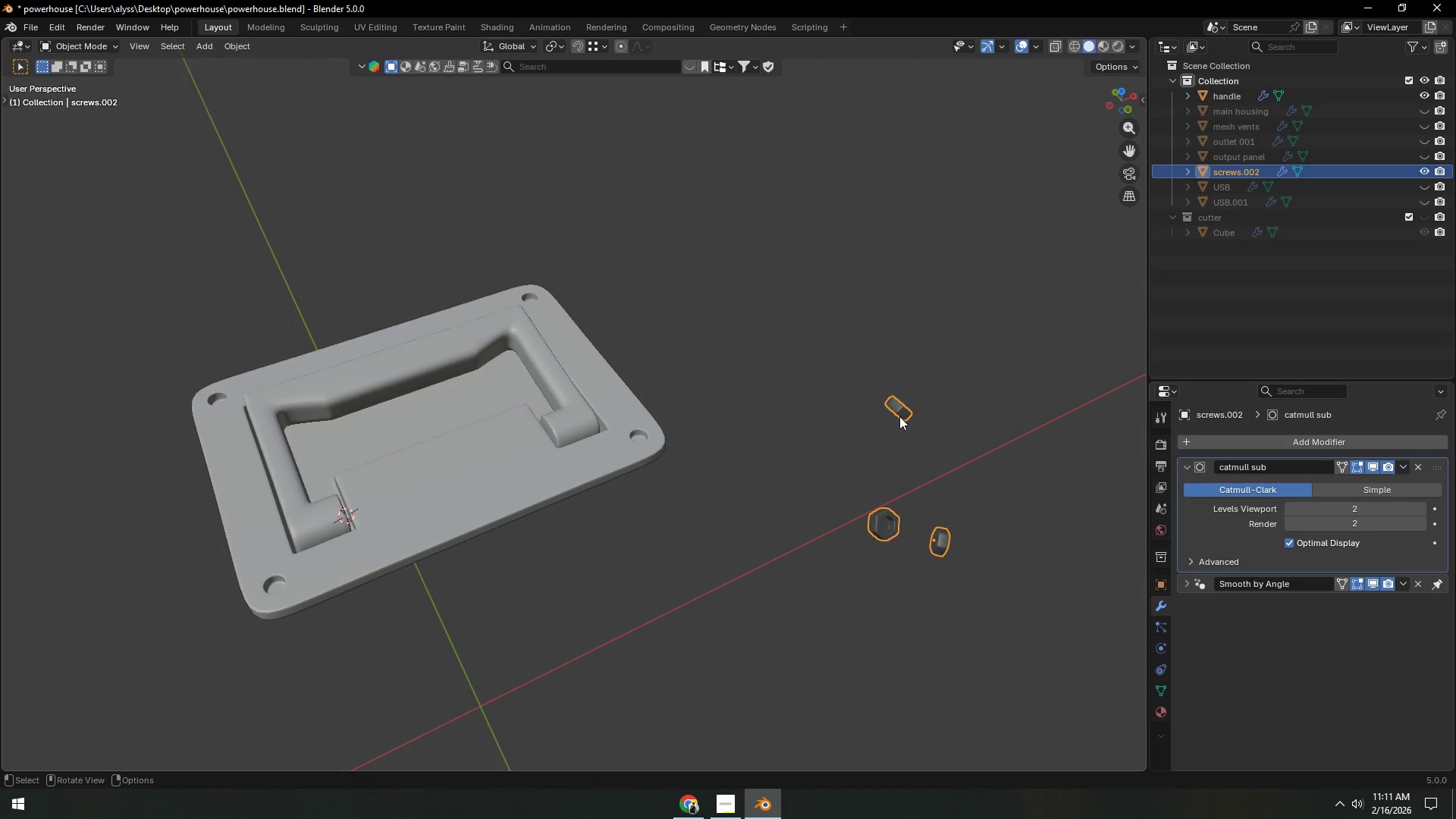 
key(Tab)
 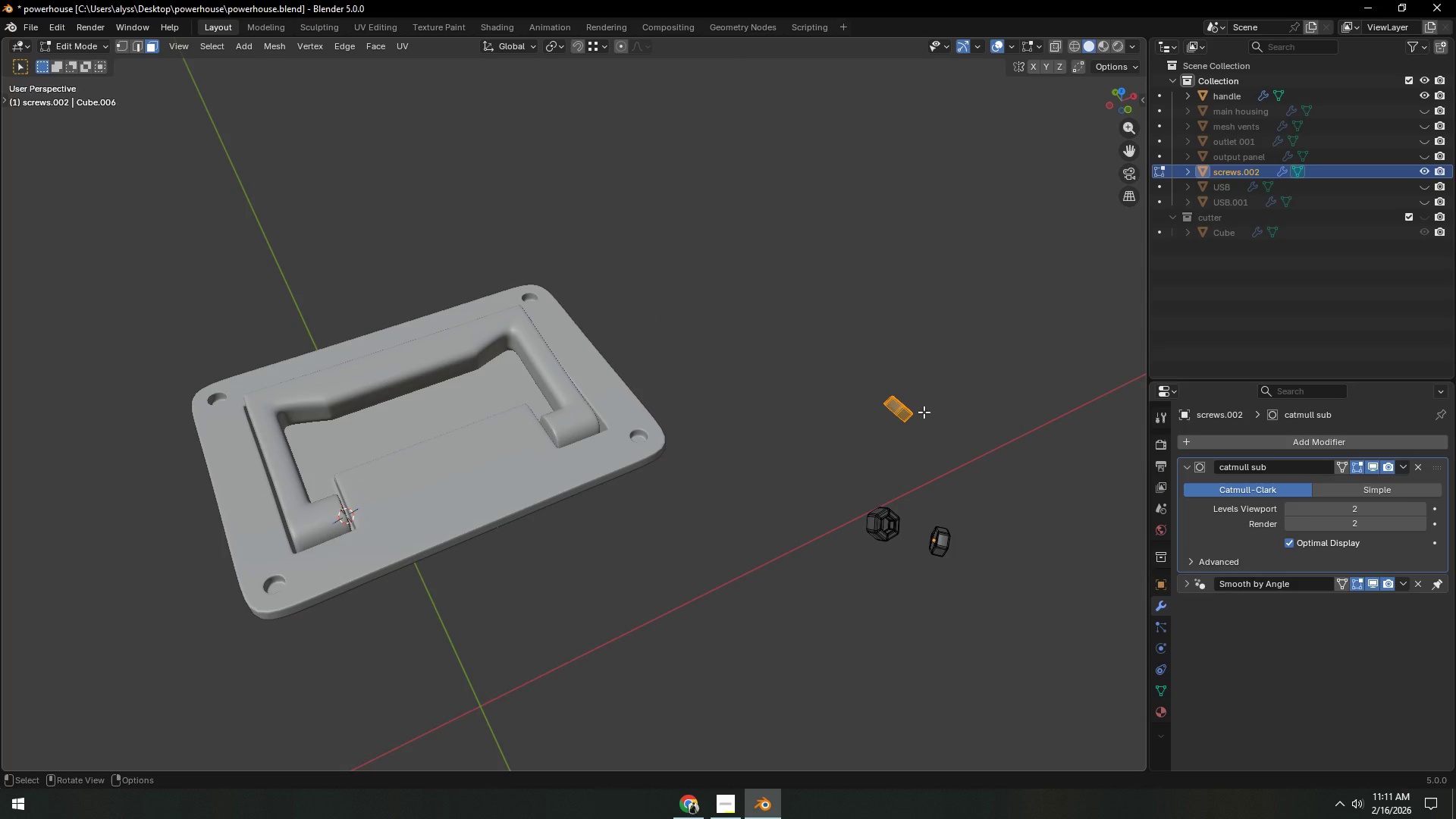 
hold_key(key=Z, duration=0.69)
 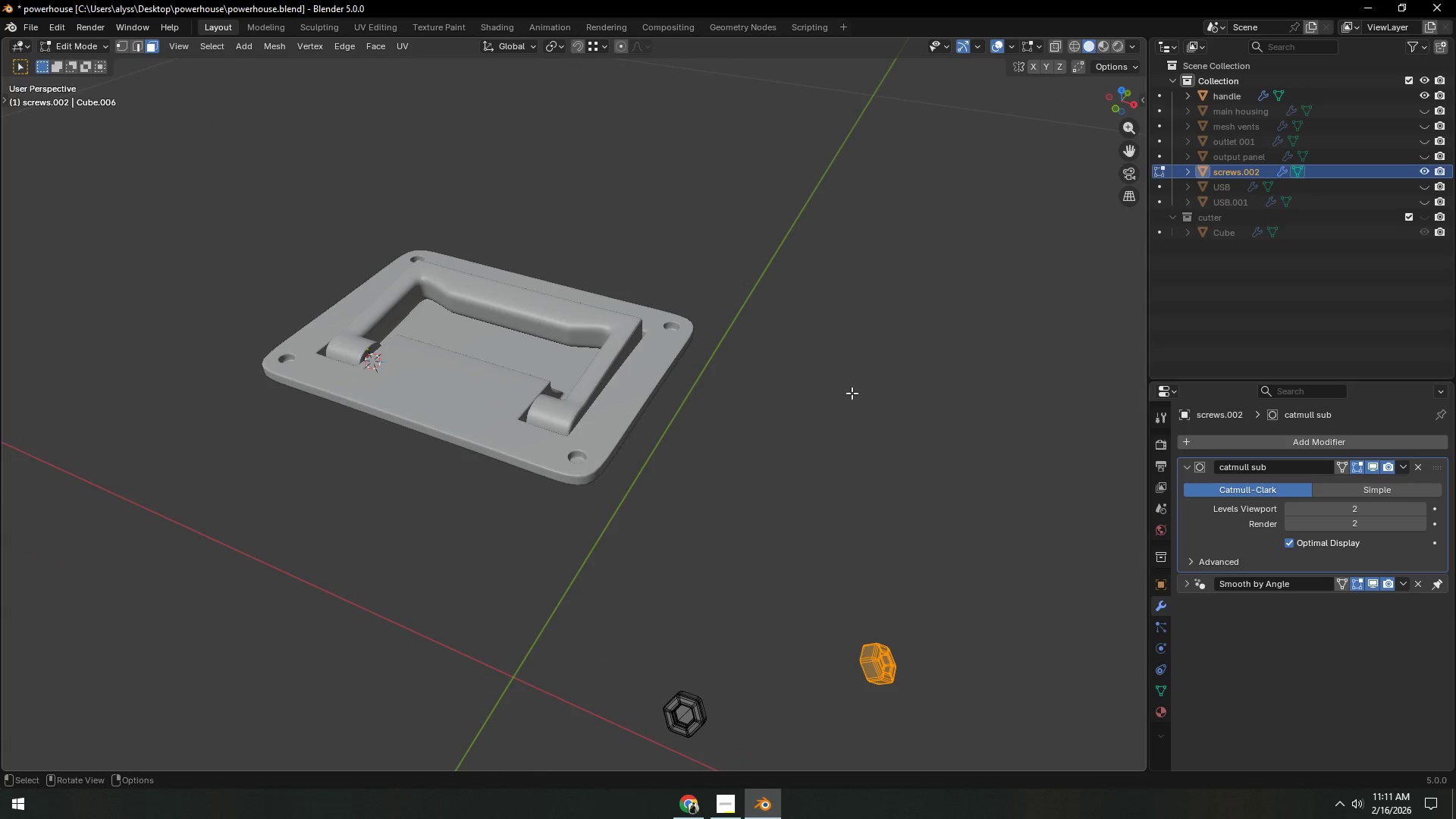 
key(Backquote)
 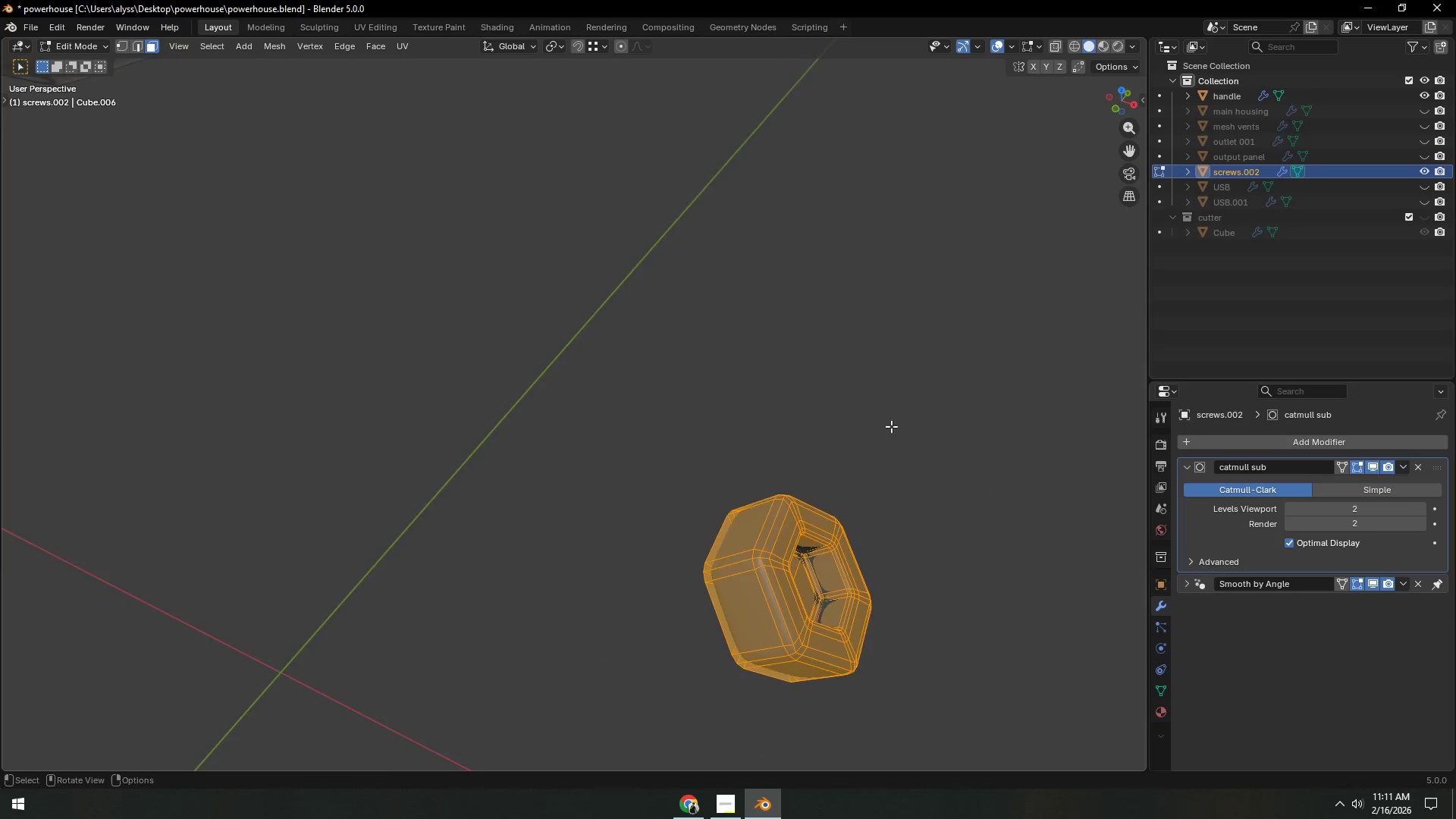 
scroll: coordinate [846, 426], scroll_direction: down, amount: 9.0
 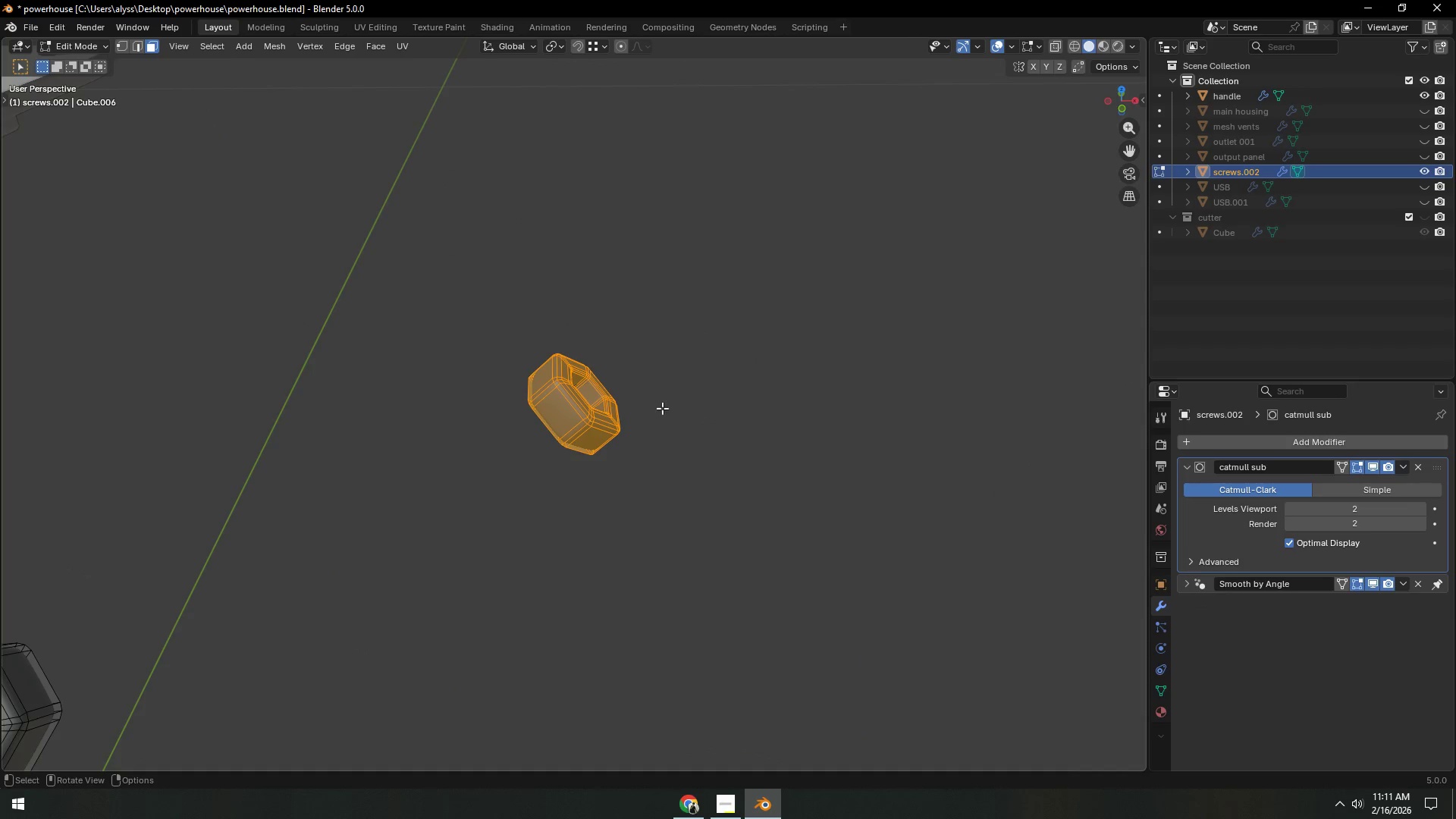 
key(Shift+ShiftLeft)
 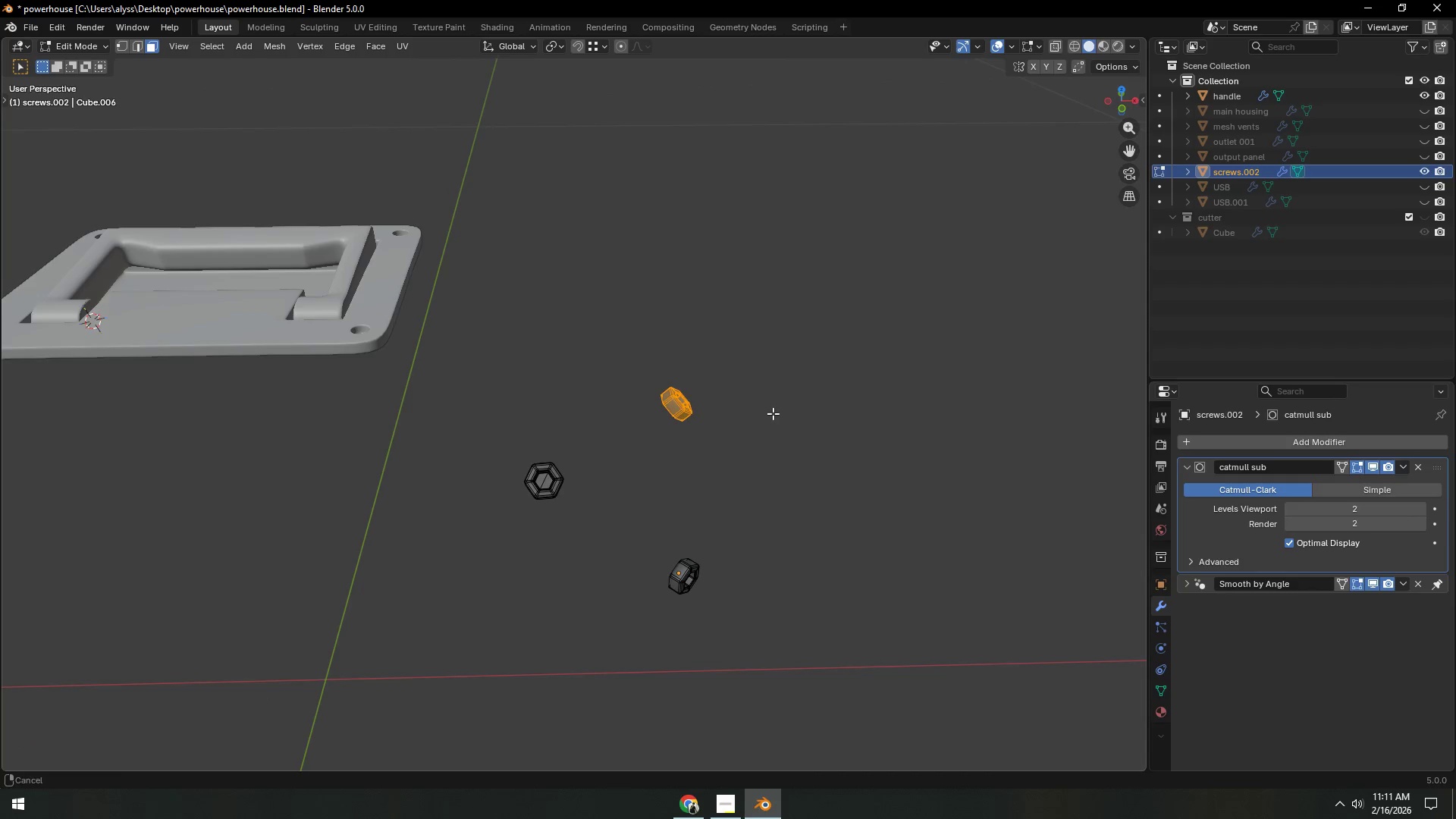 
scroll: coordinate [678, 408], scroll_direction: down, amount: 6.0
 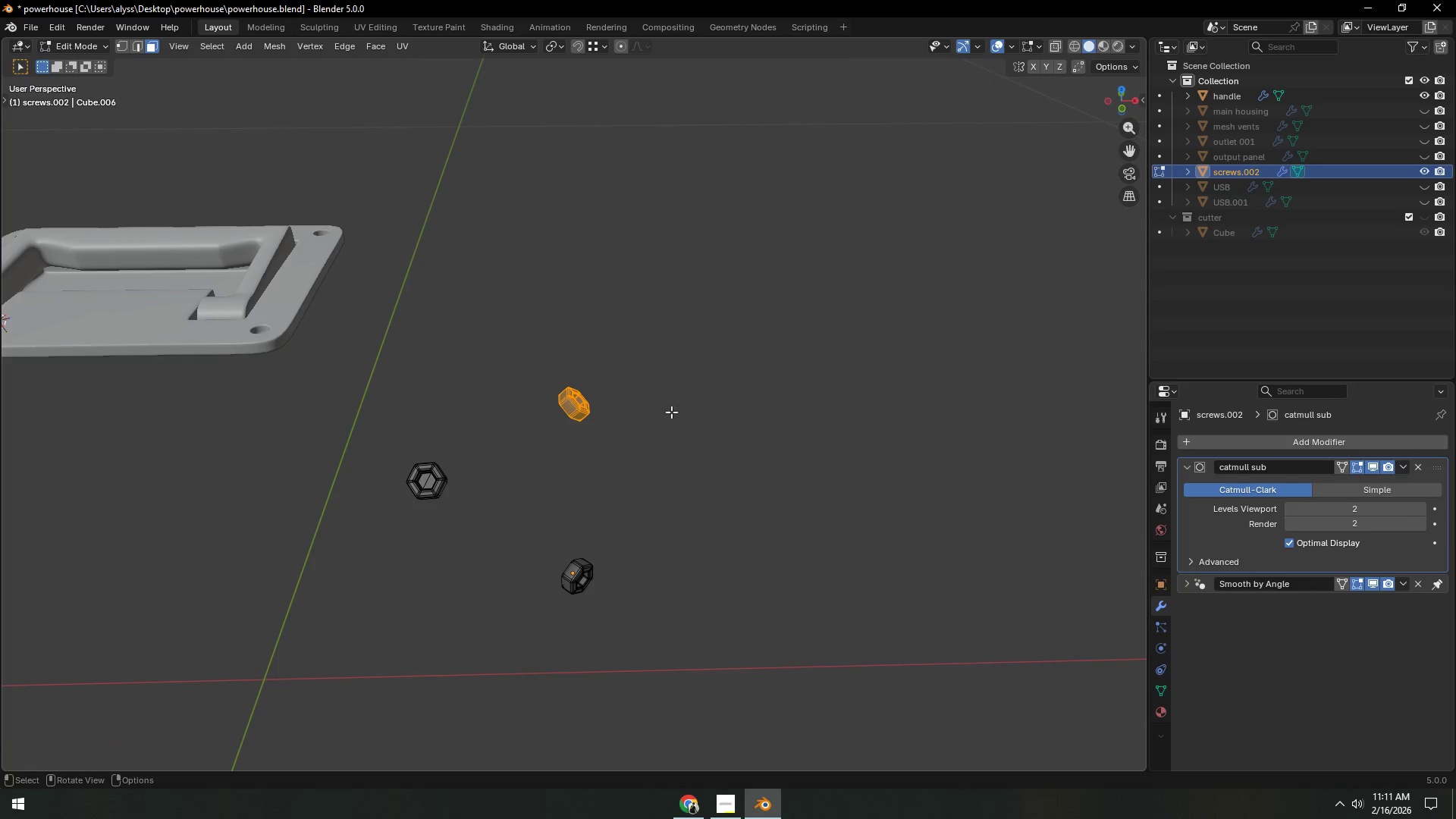 
key(Shift+ShiftLeft)
 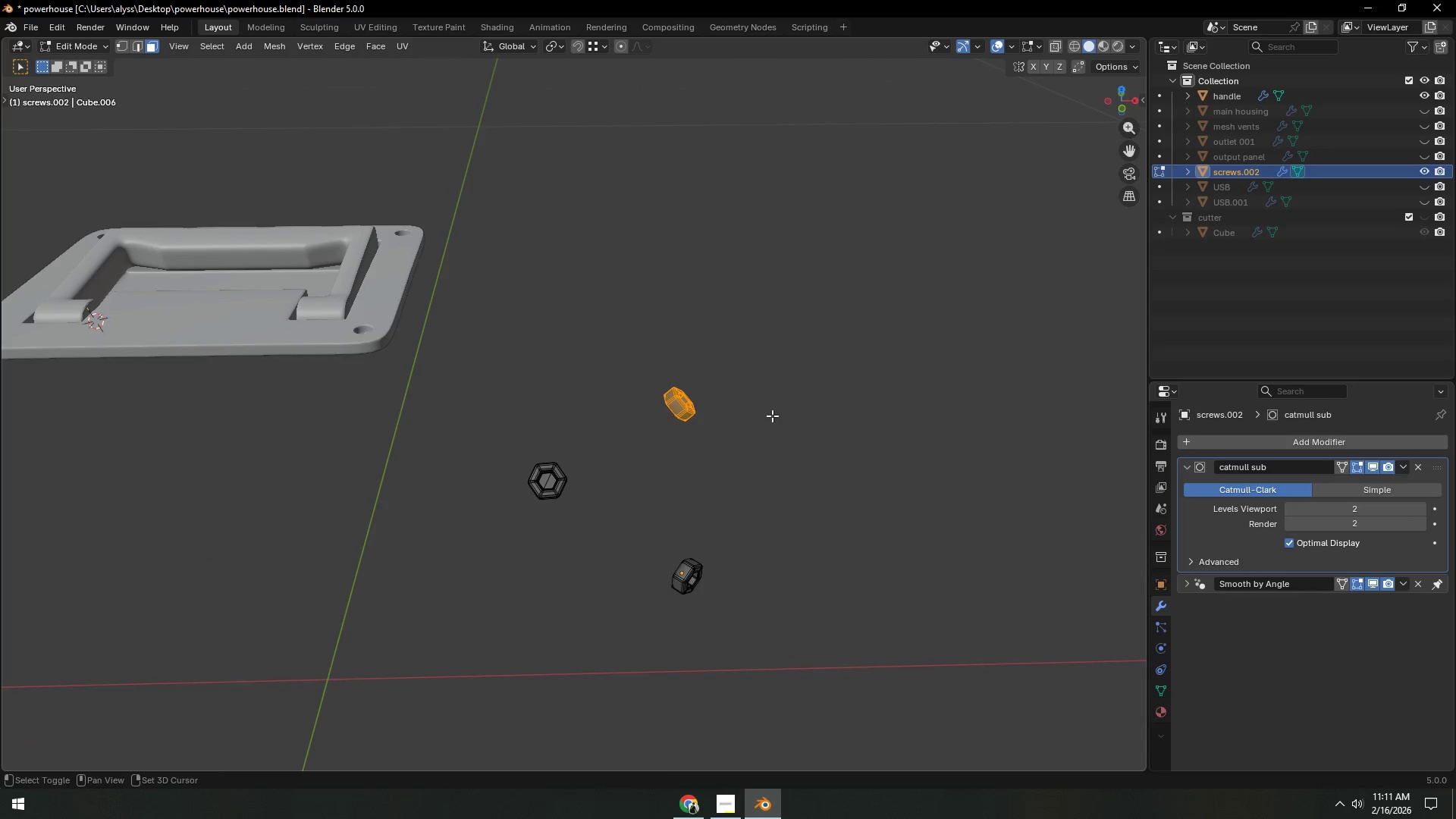 
key(Shift+D)
 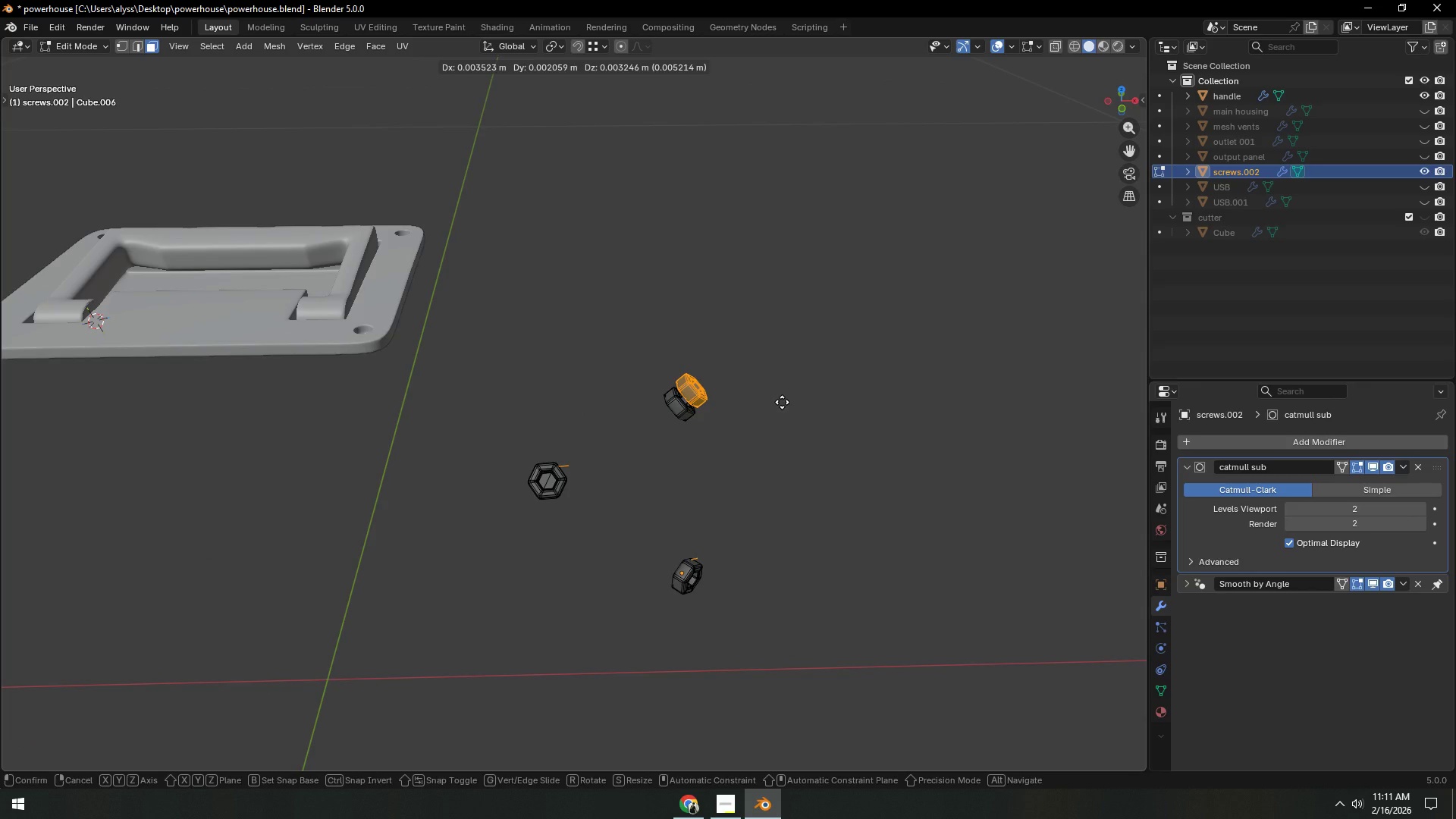 
right_click([782, 402])
 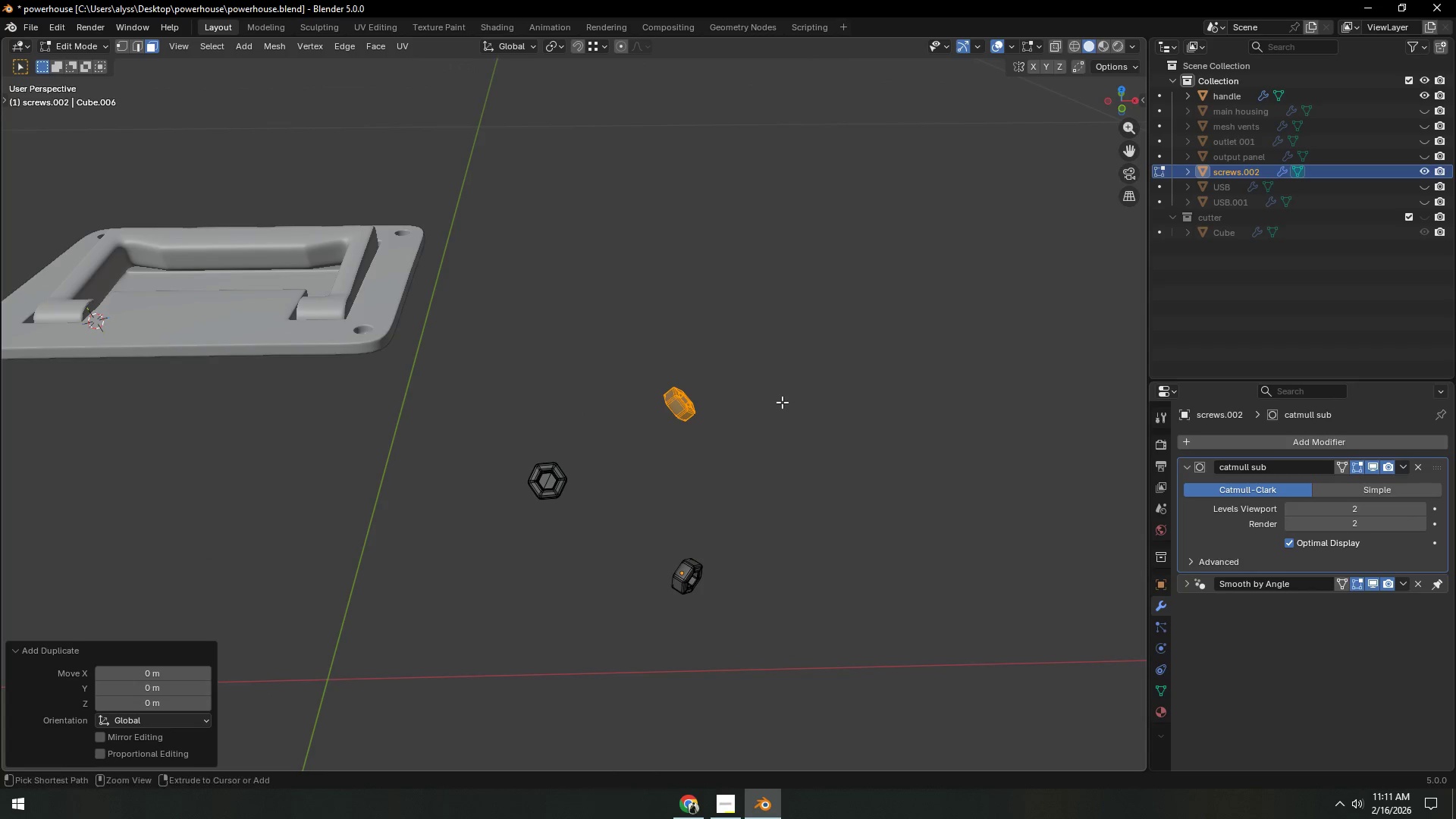 
key(Control+Z)
 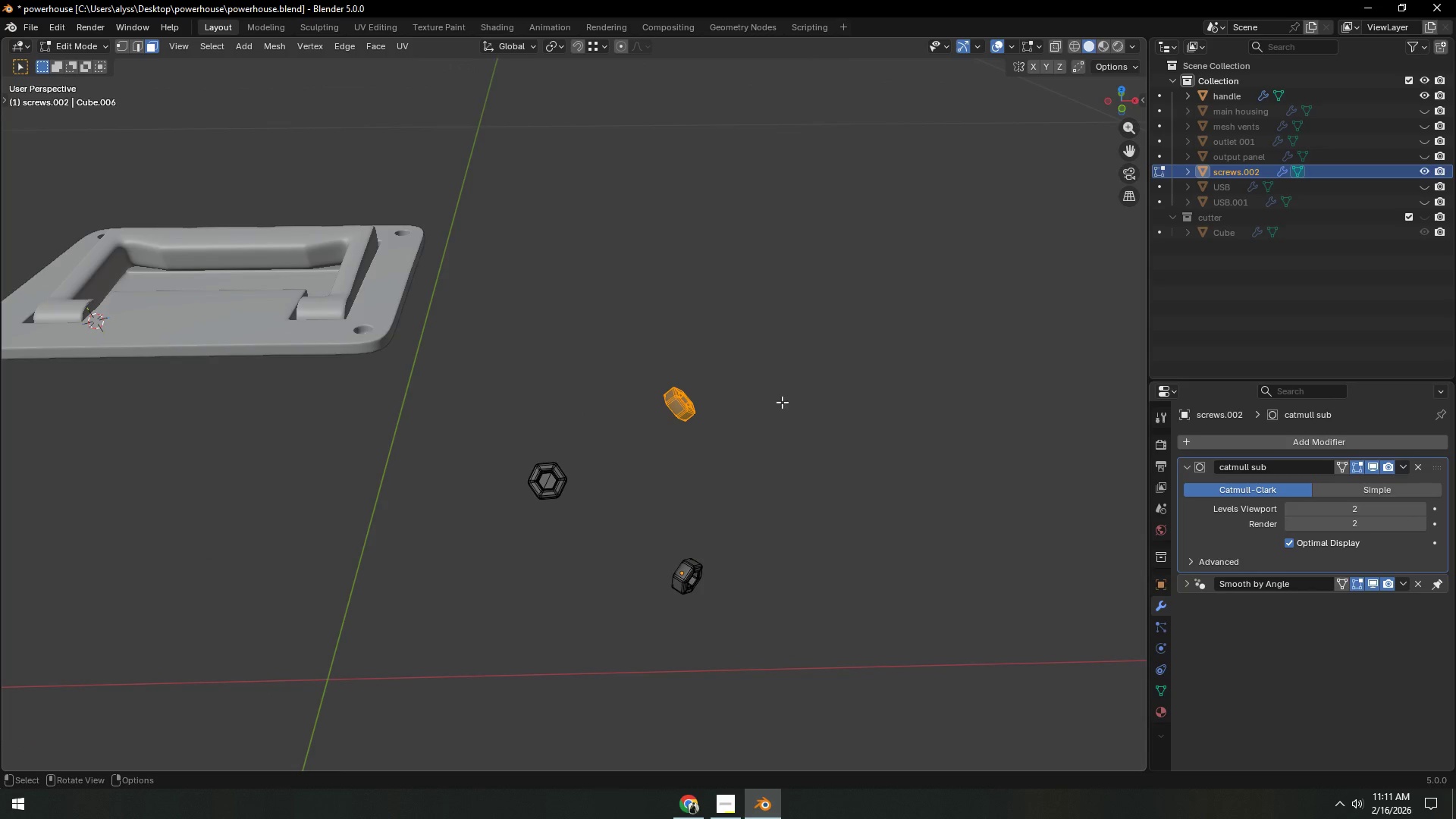 
key(G)
 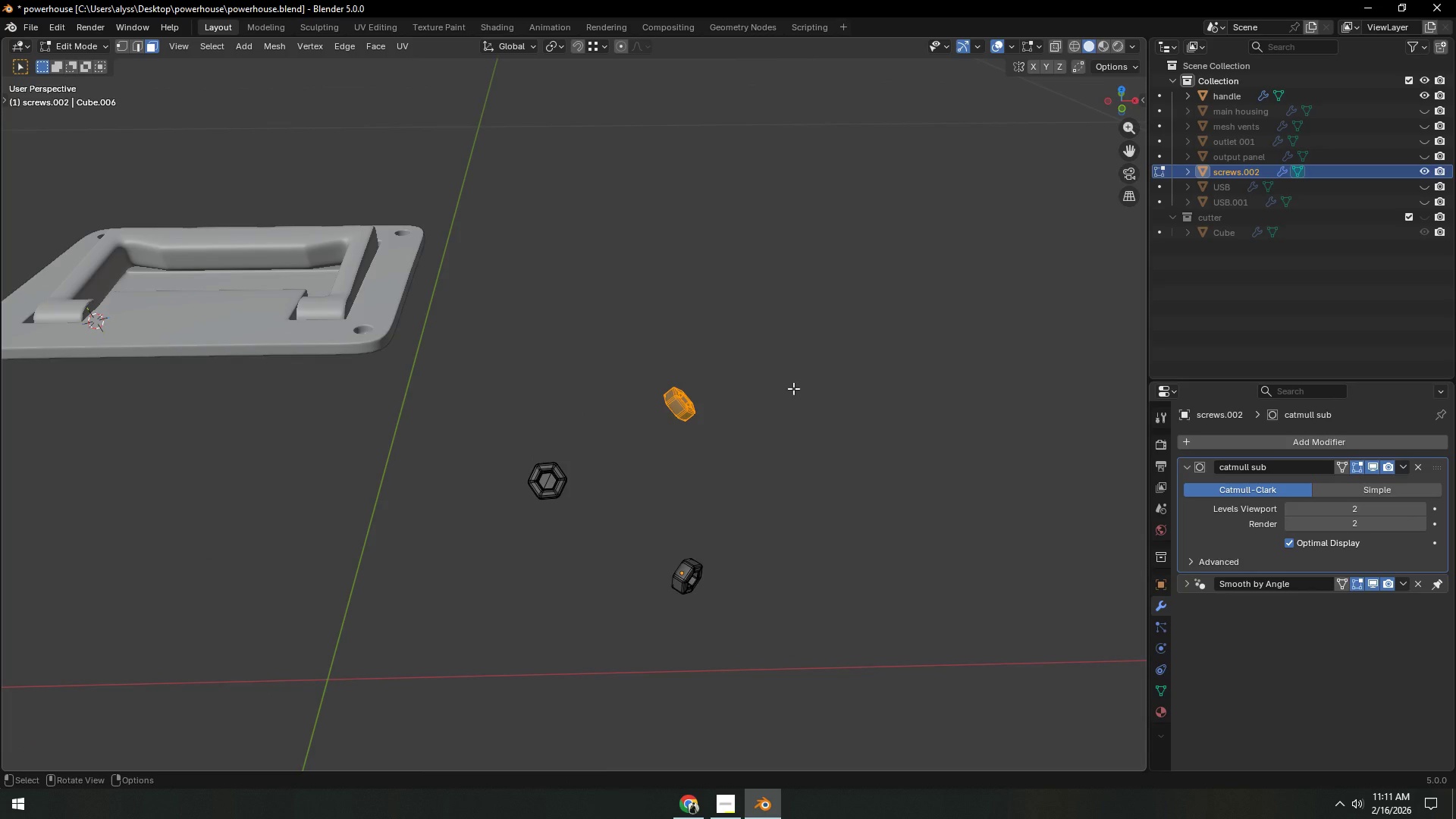 
key(Control+Z)
 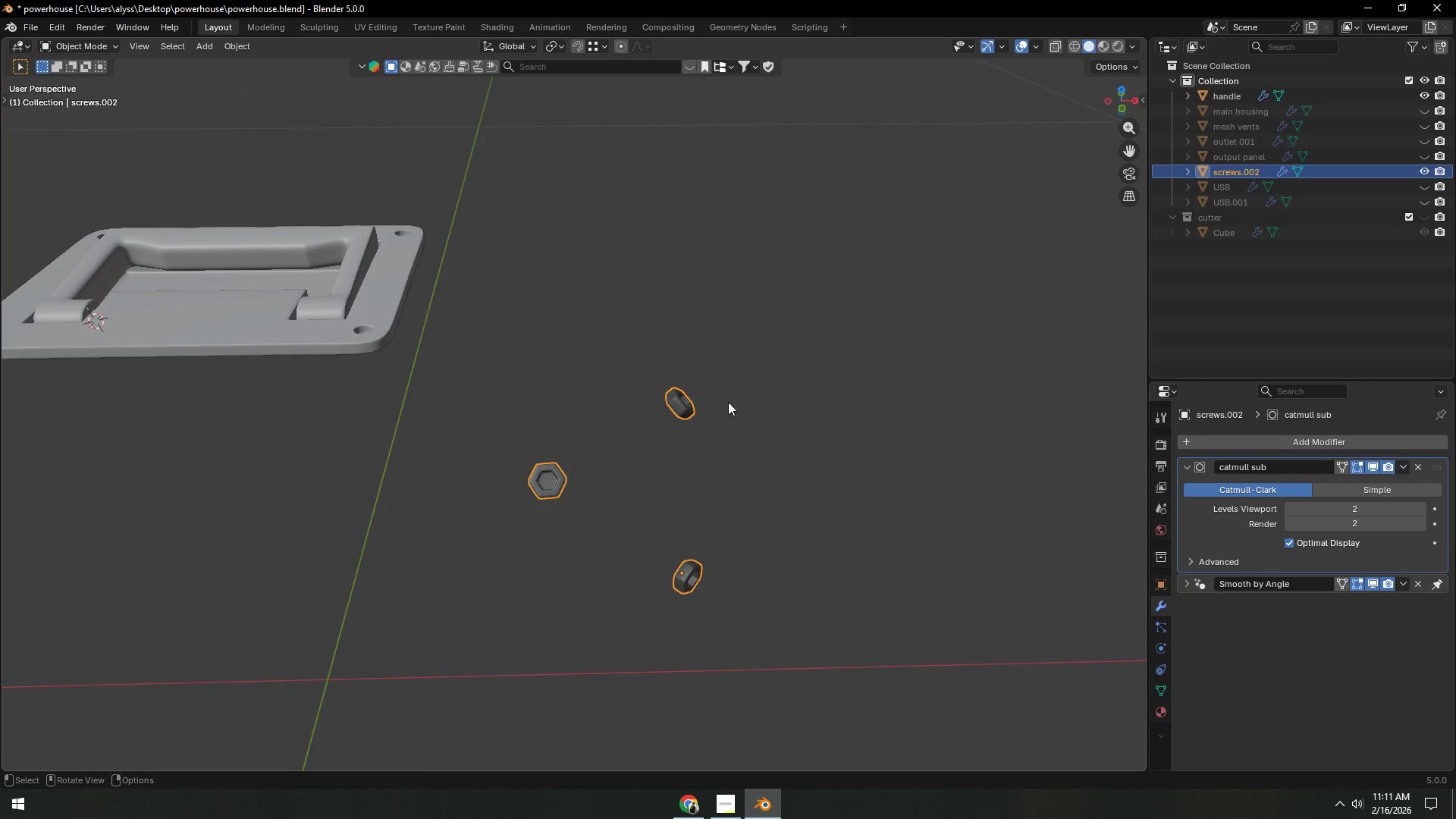 
key(Tab)
 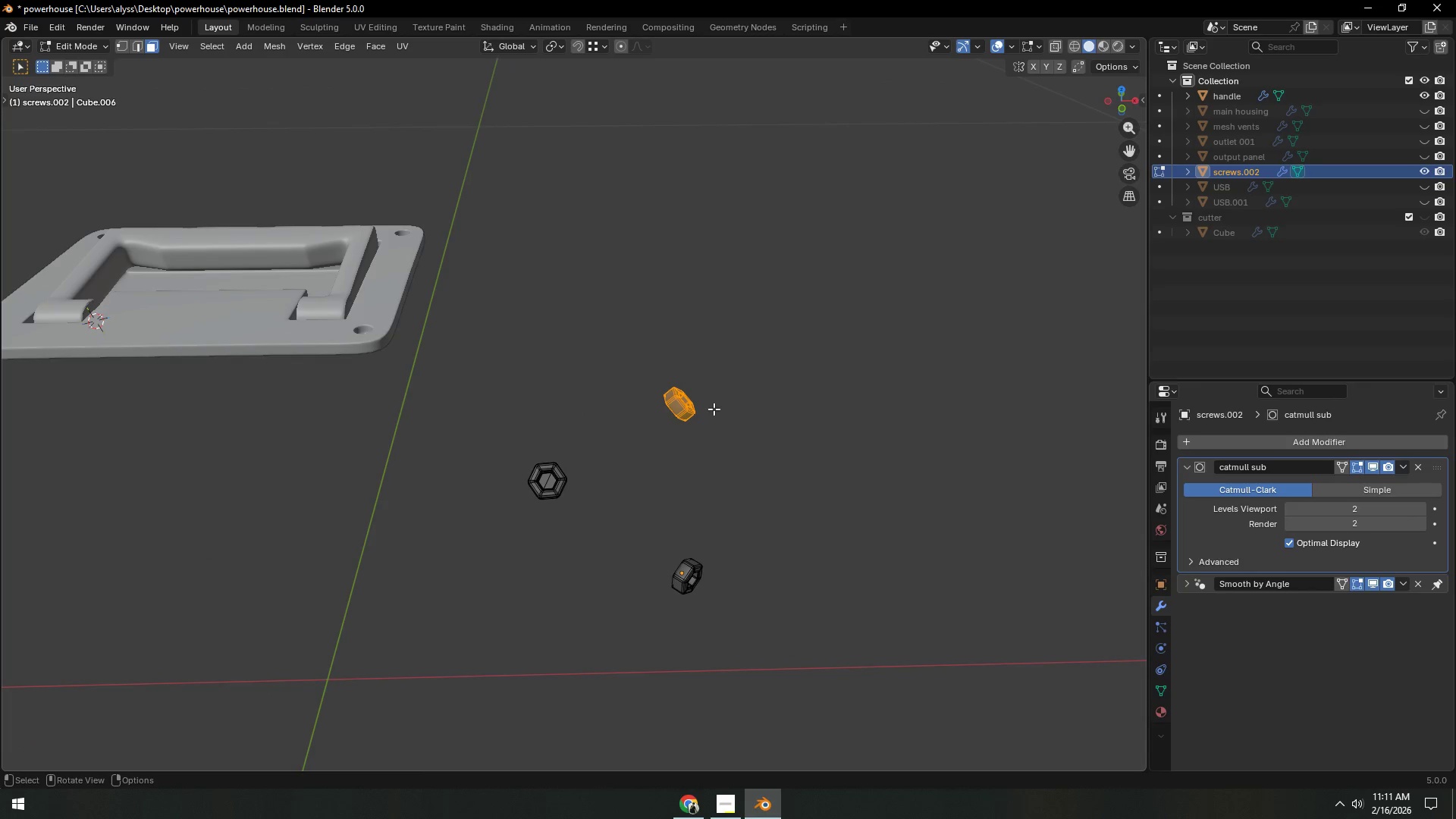 
key(G)
 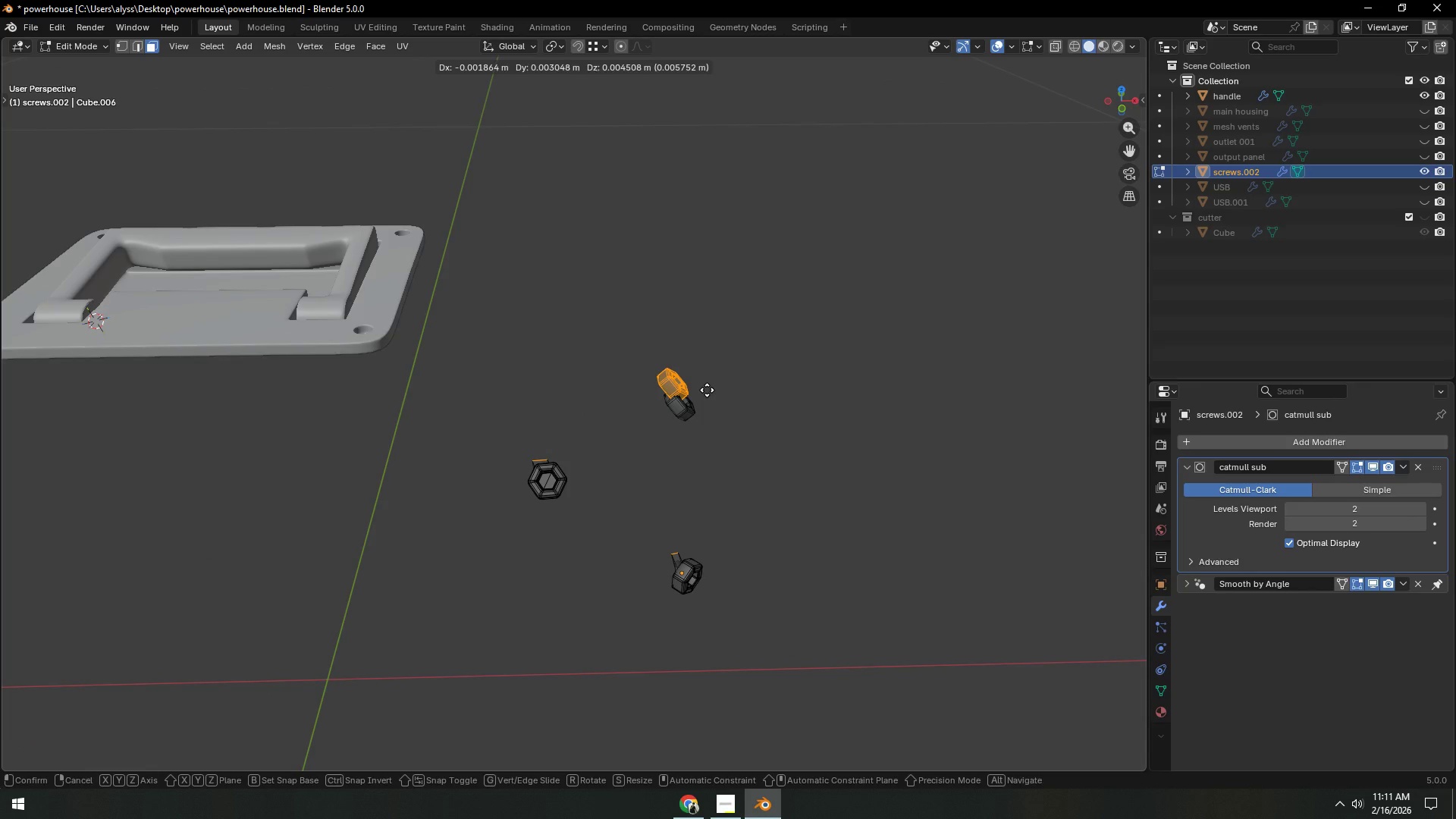 
right_click([707, 390])
 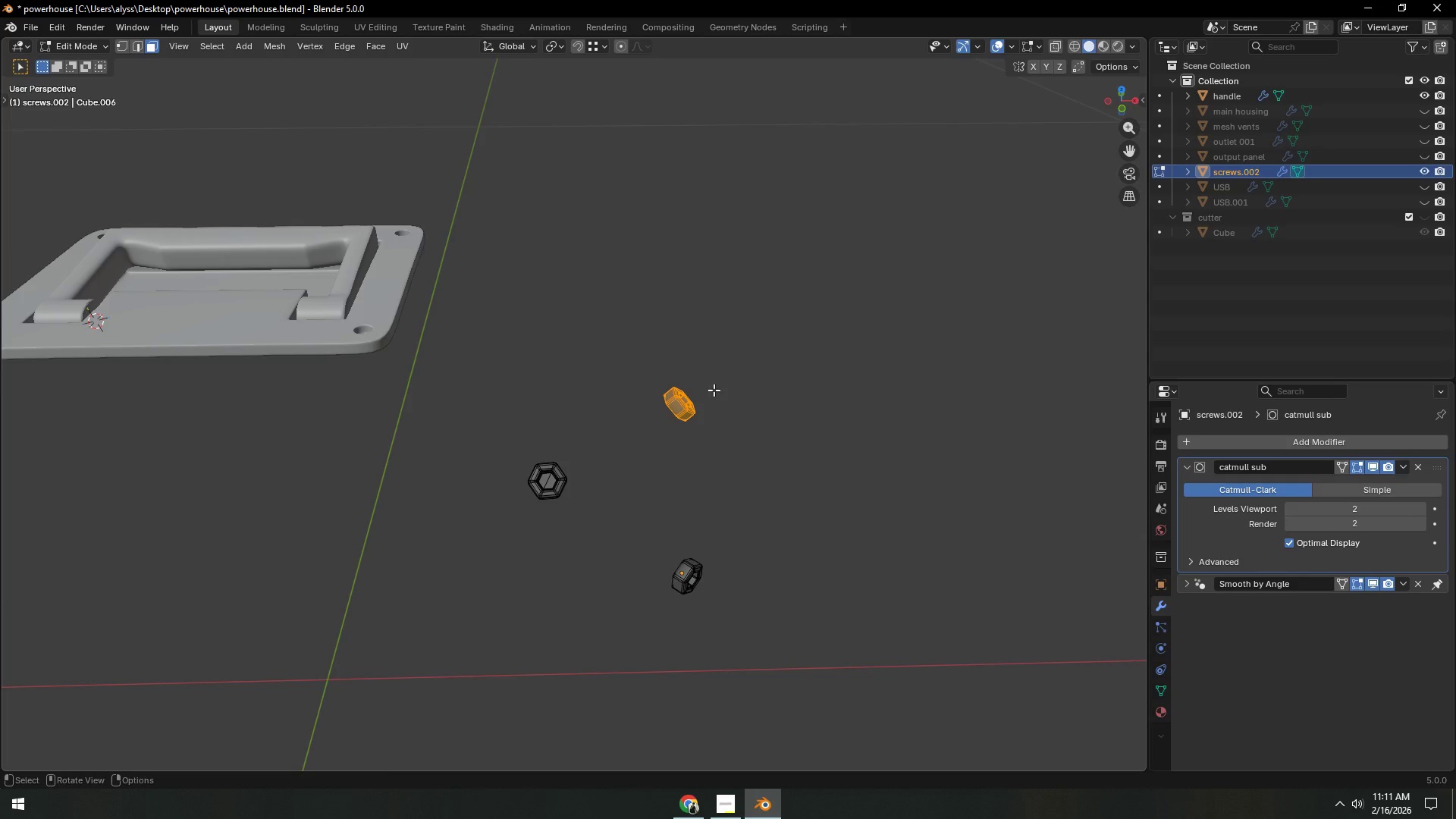 
key(Control+Z)
 